 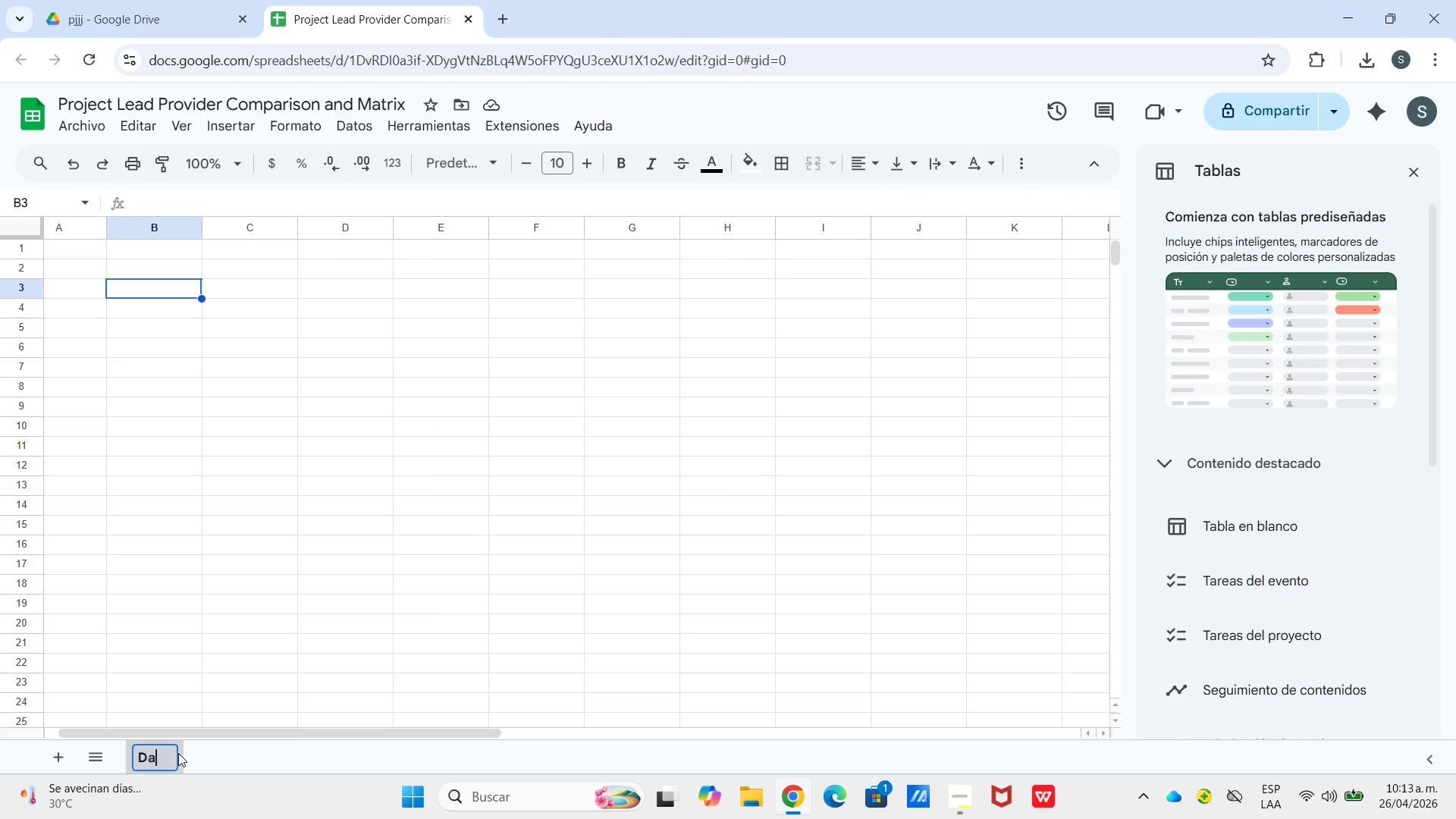 
hold_key(key=ShiftLeft, duration=0.78)
 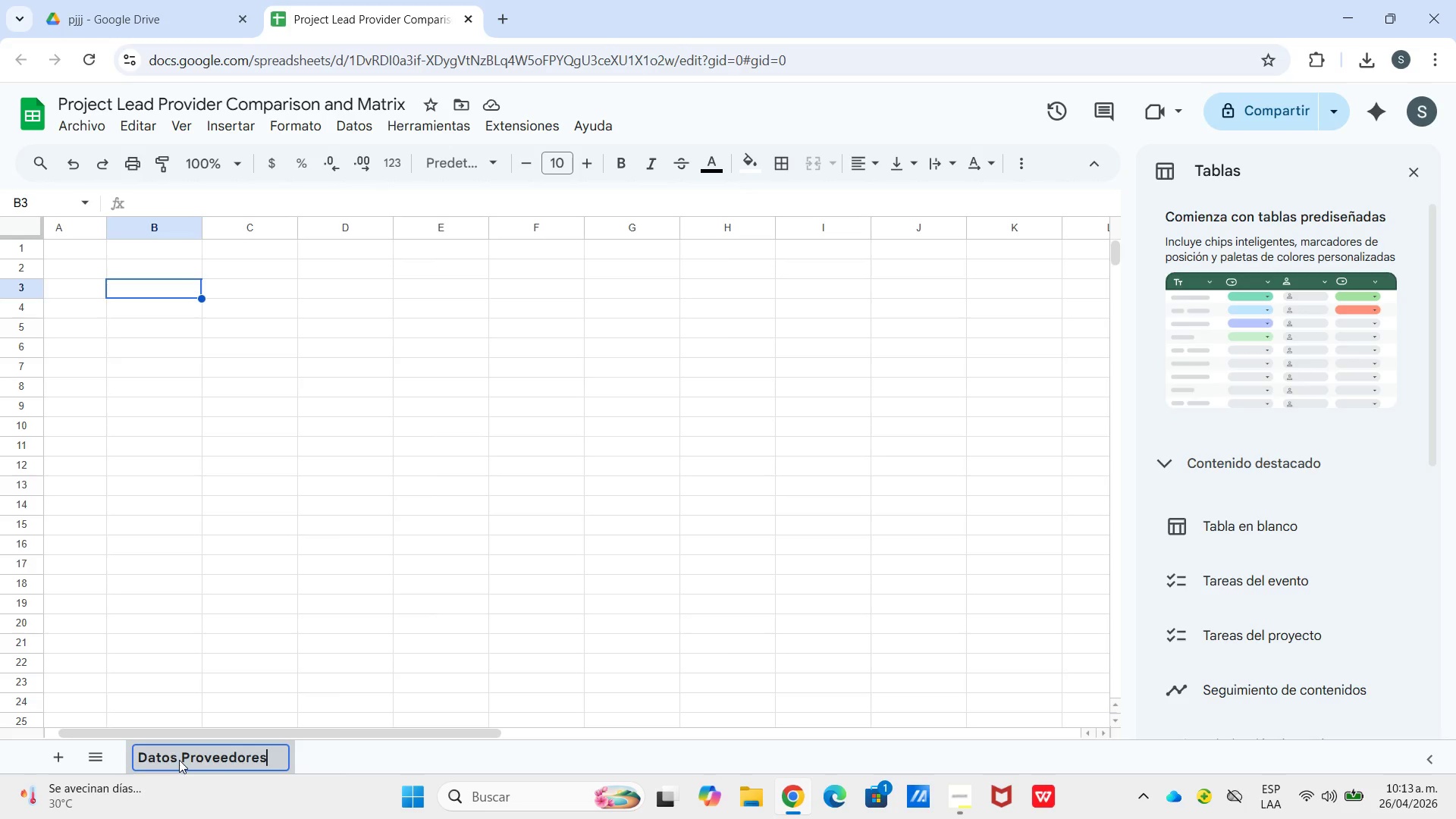 
wait(5.09)
 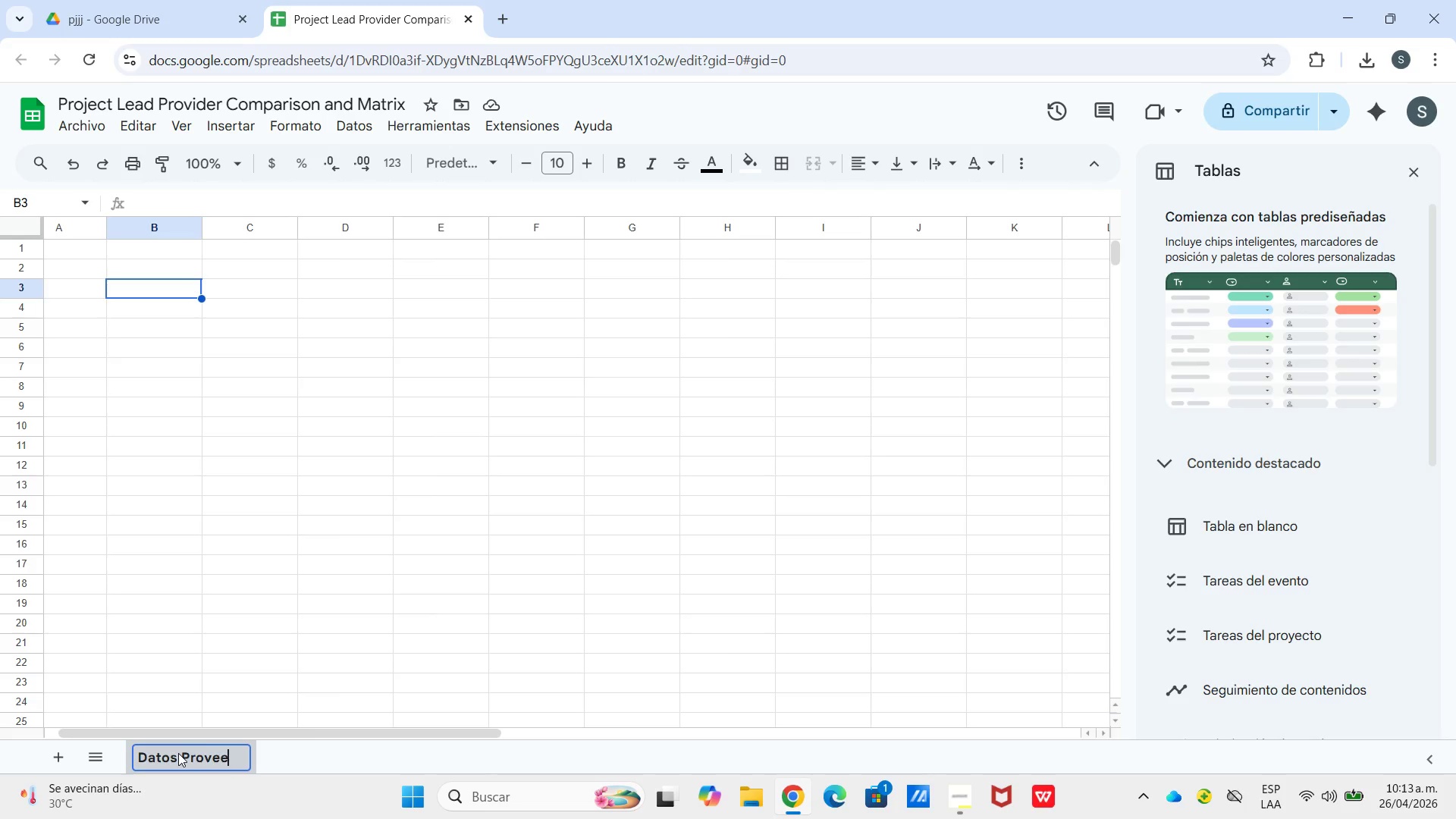 
left_click([86, 248])
 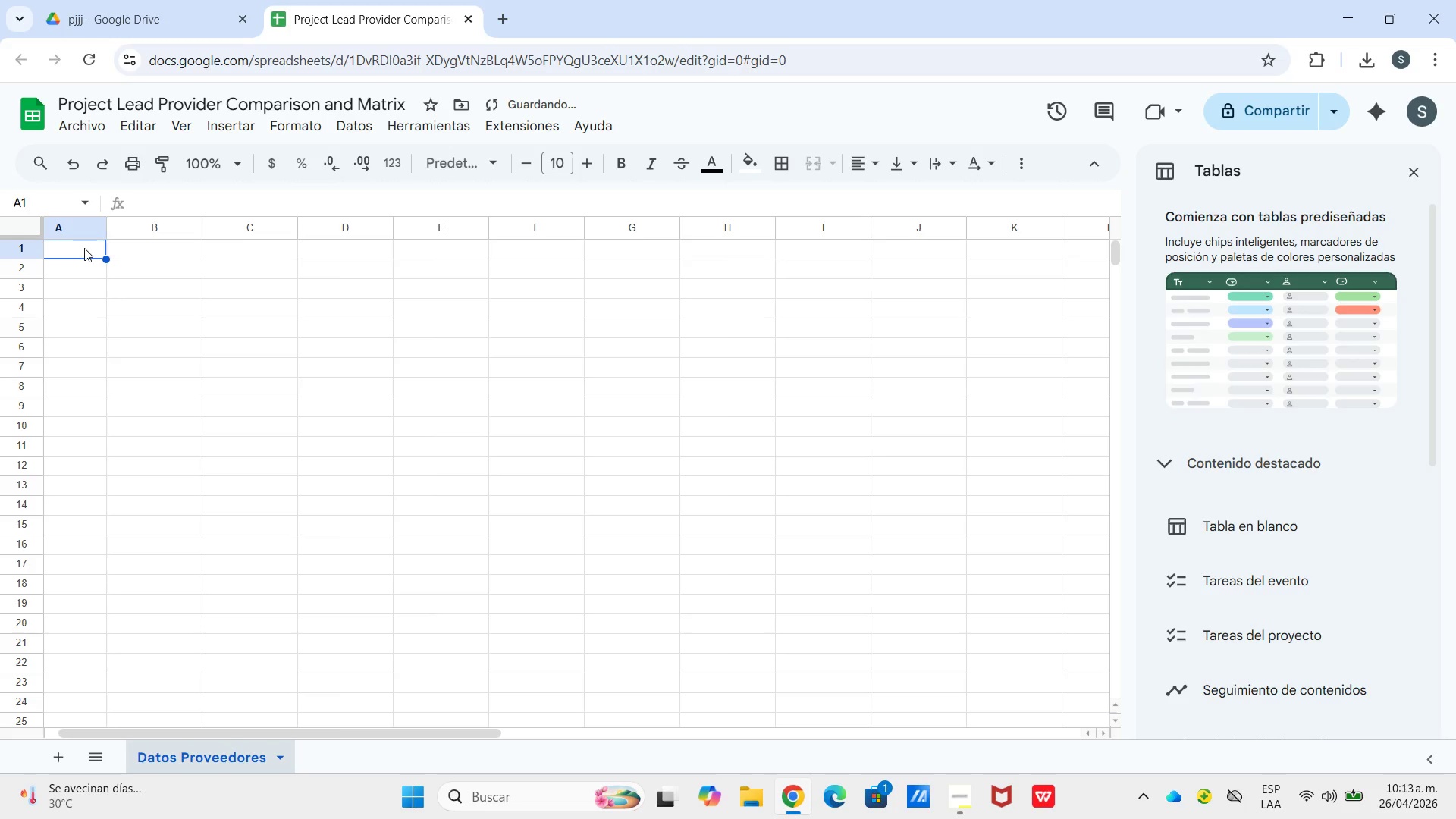 
type(ID)
 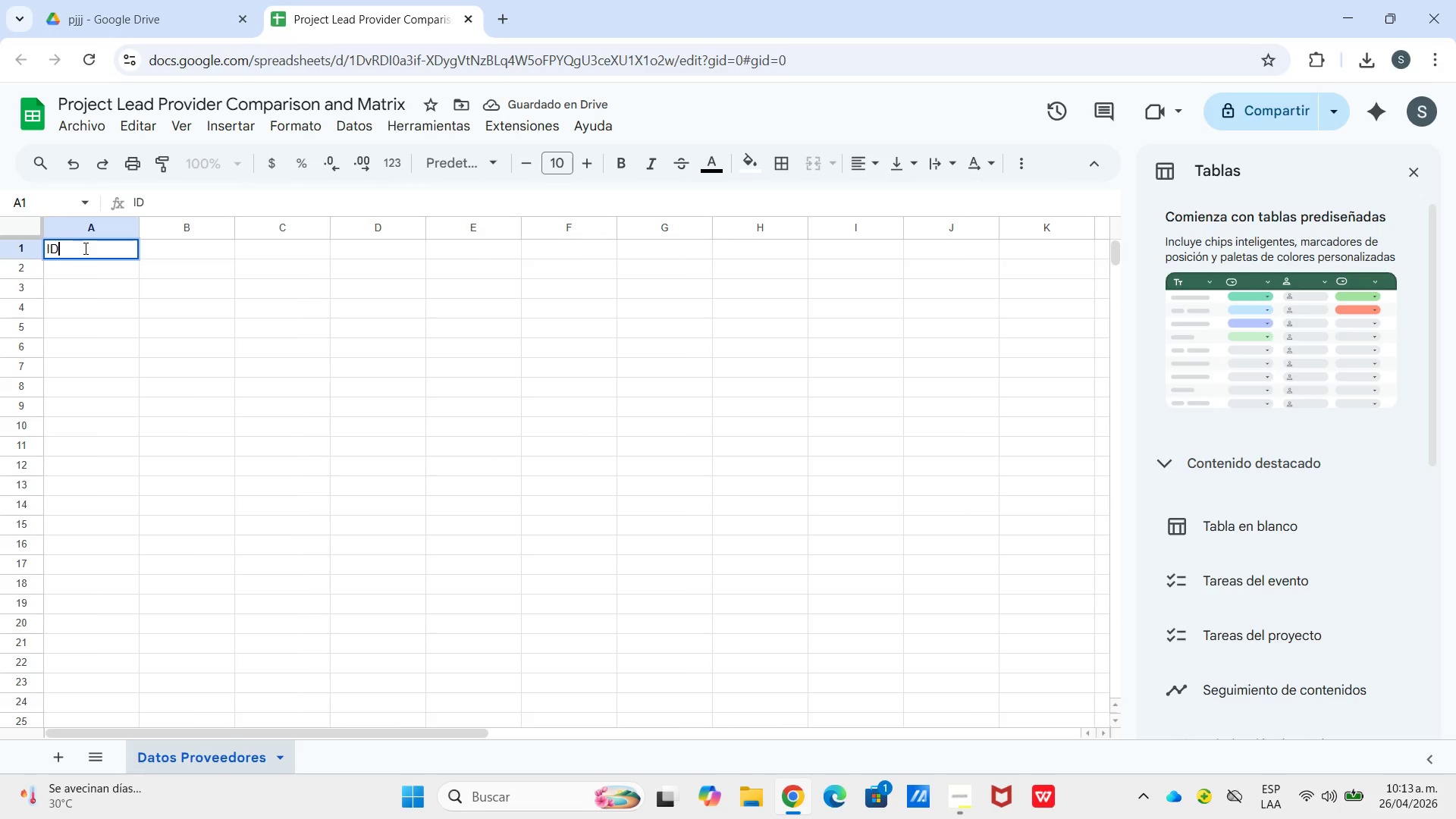 
key(ArrowRight)
 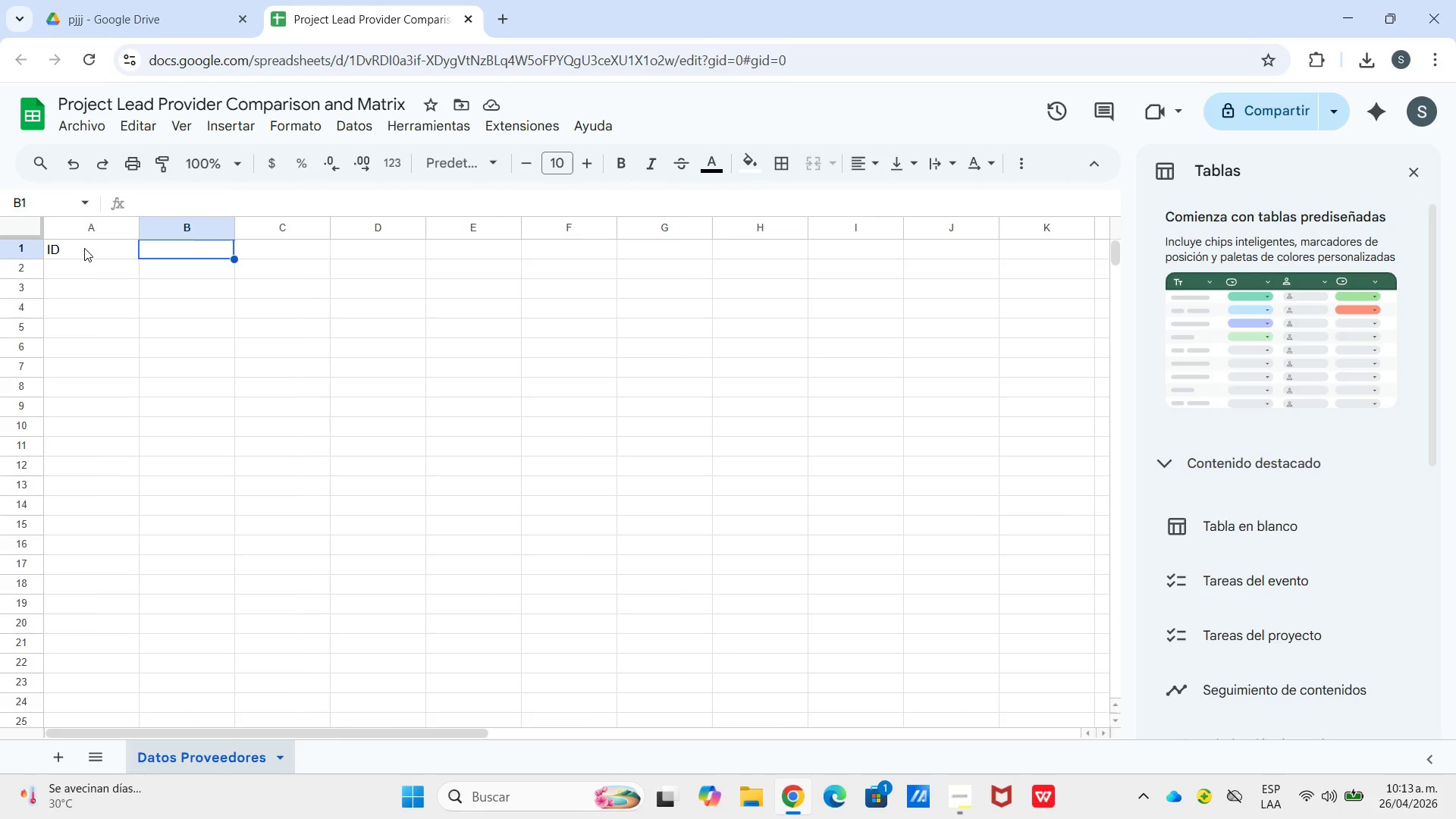 
wait(13.94)
 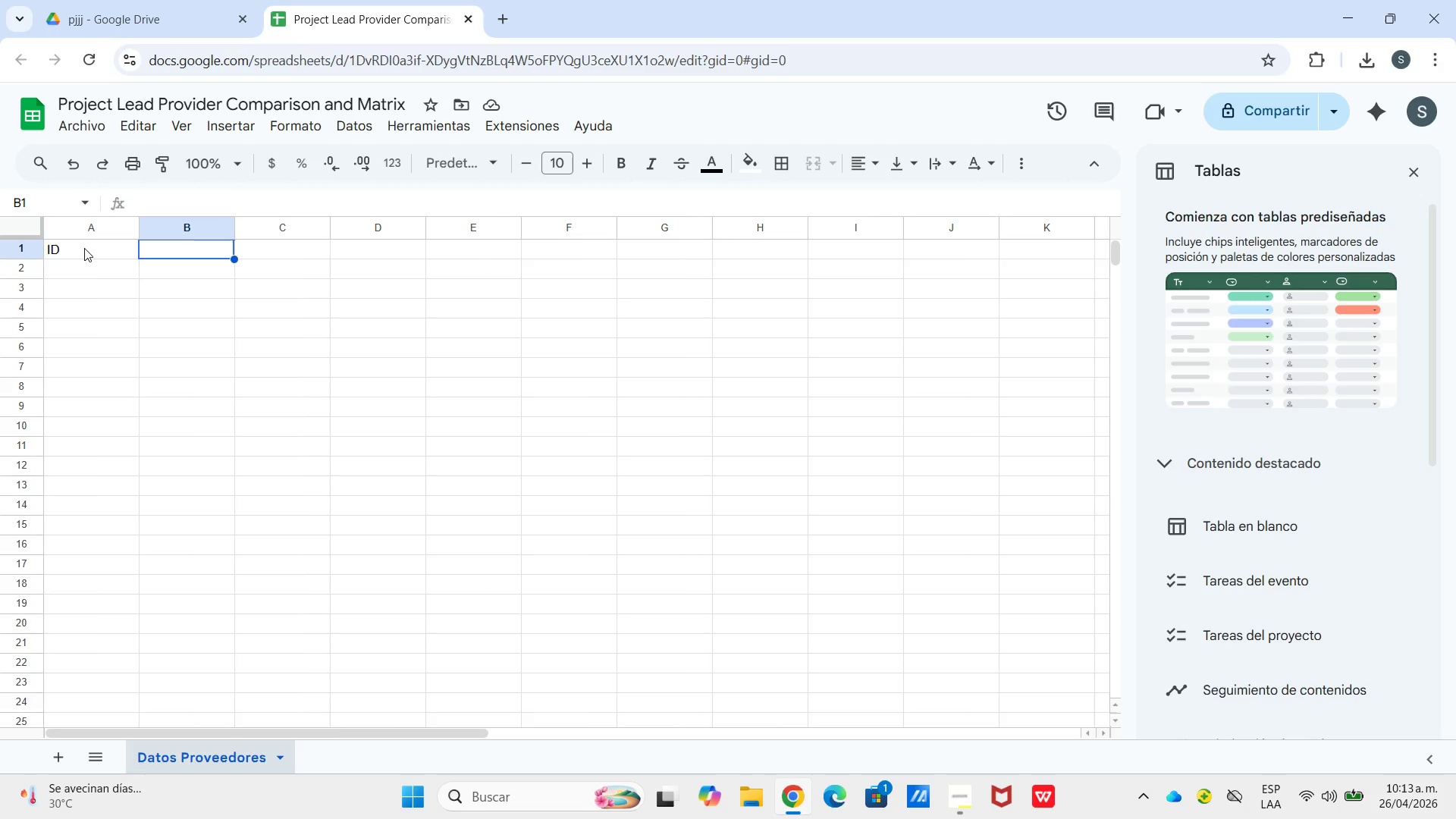 
type(Proveedor)
 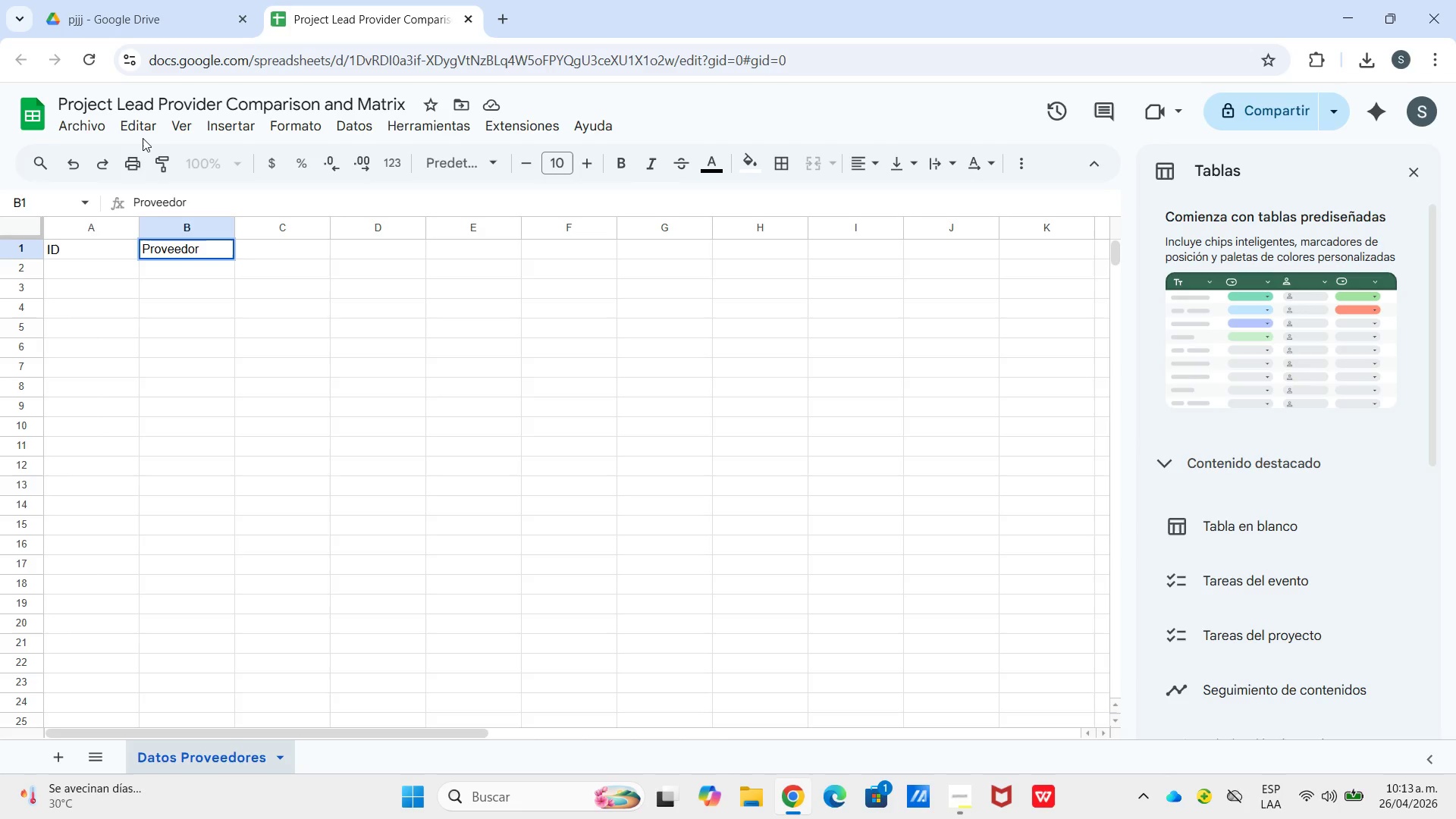 
key(ArrowRight)
 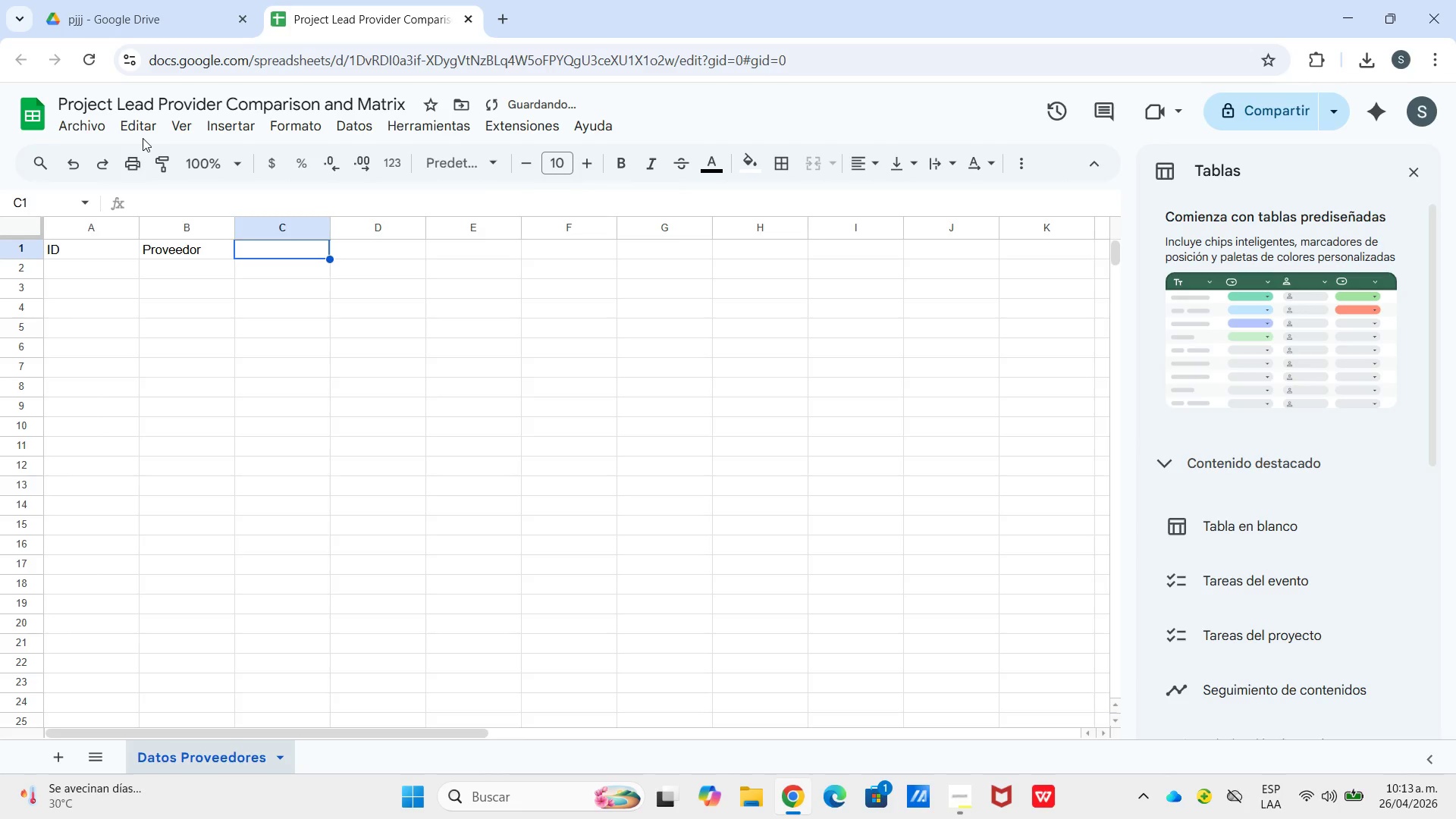 
type(Tipo de Lead)
 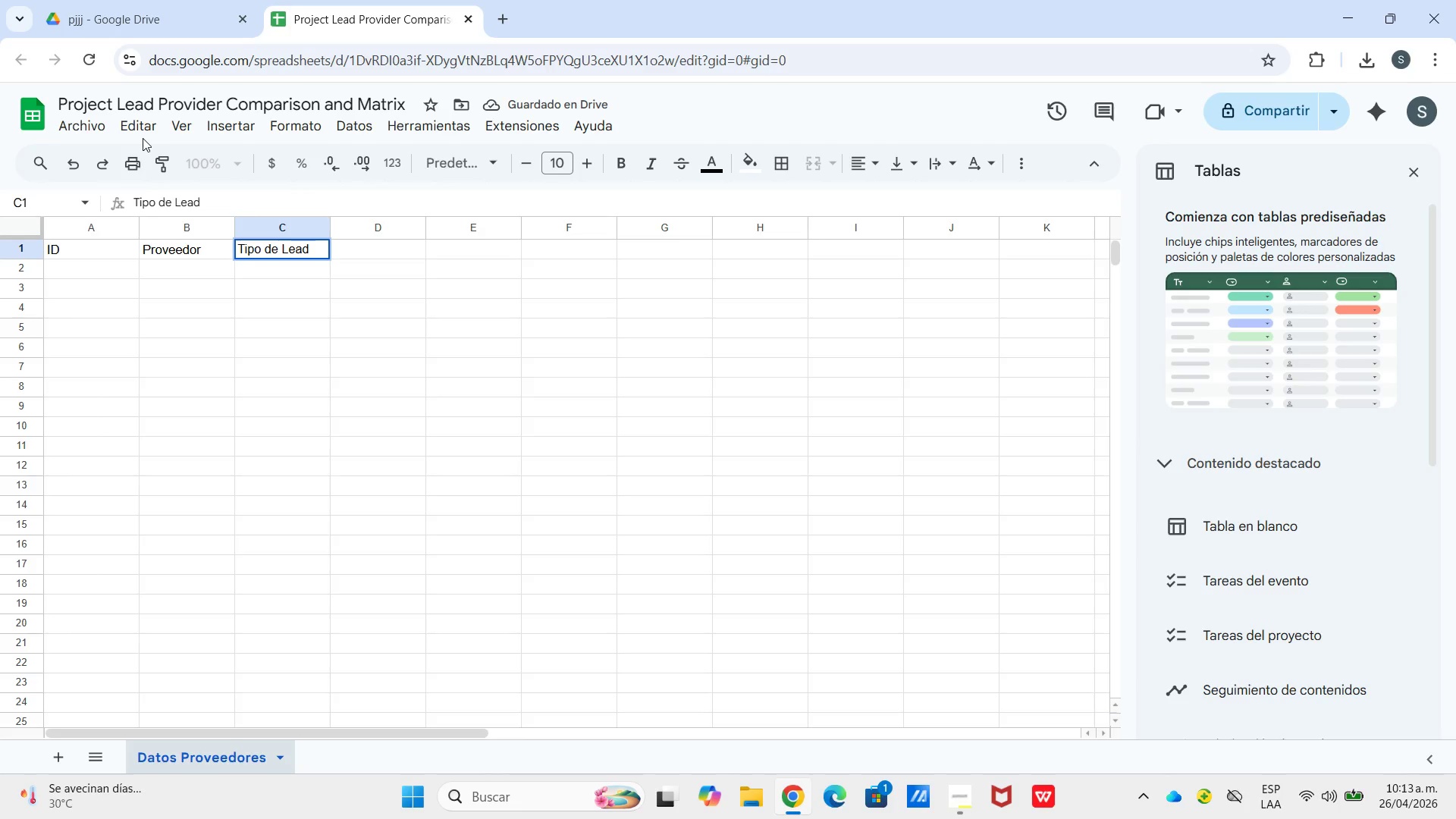 
key(ArrowRight)
 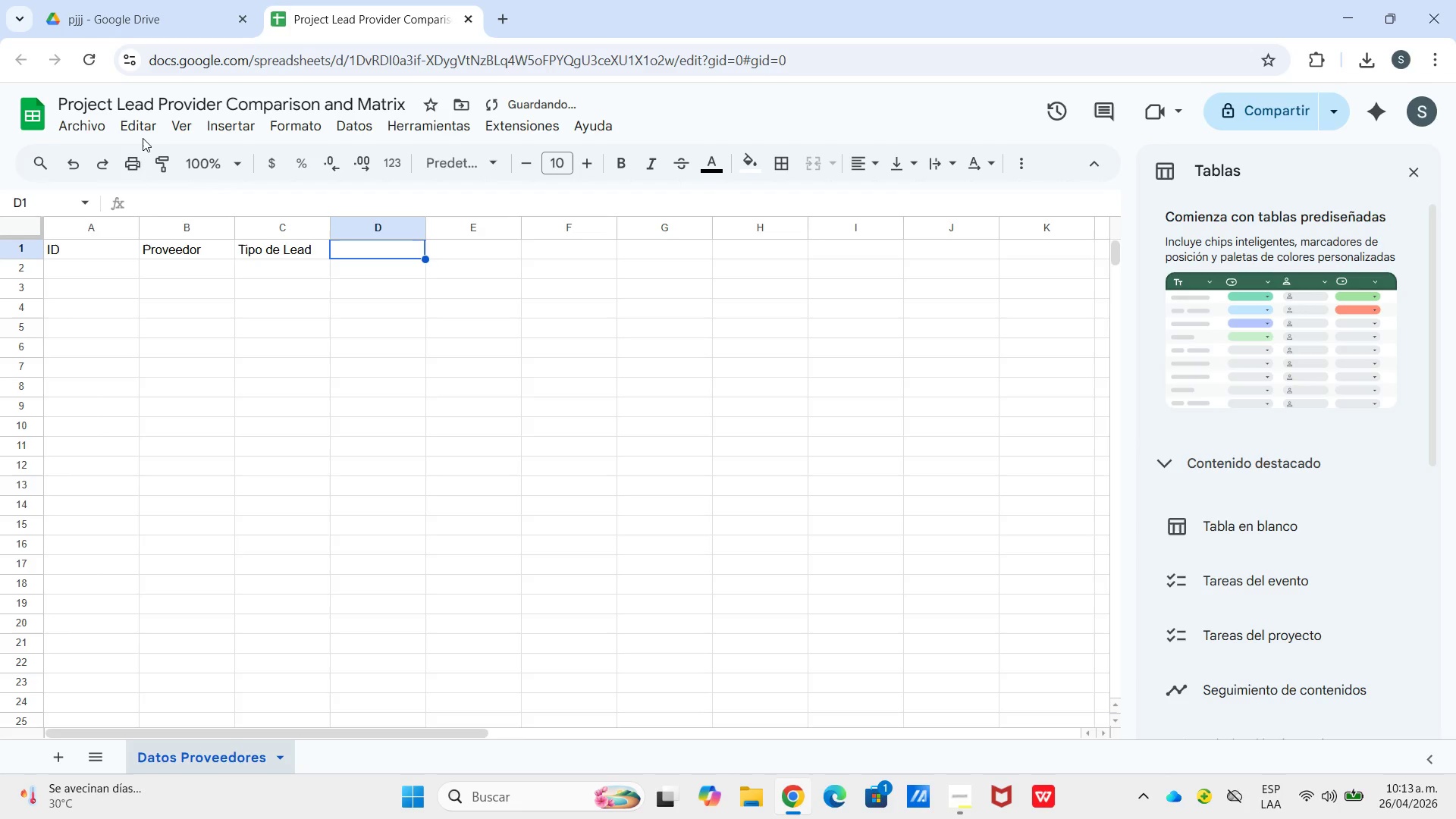 
type(Precio Unitario *$()
 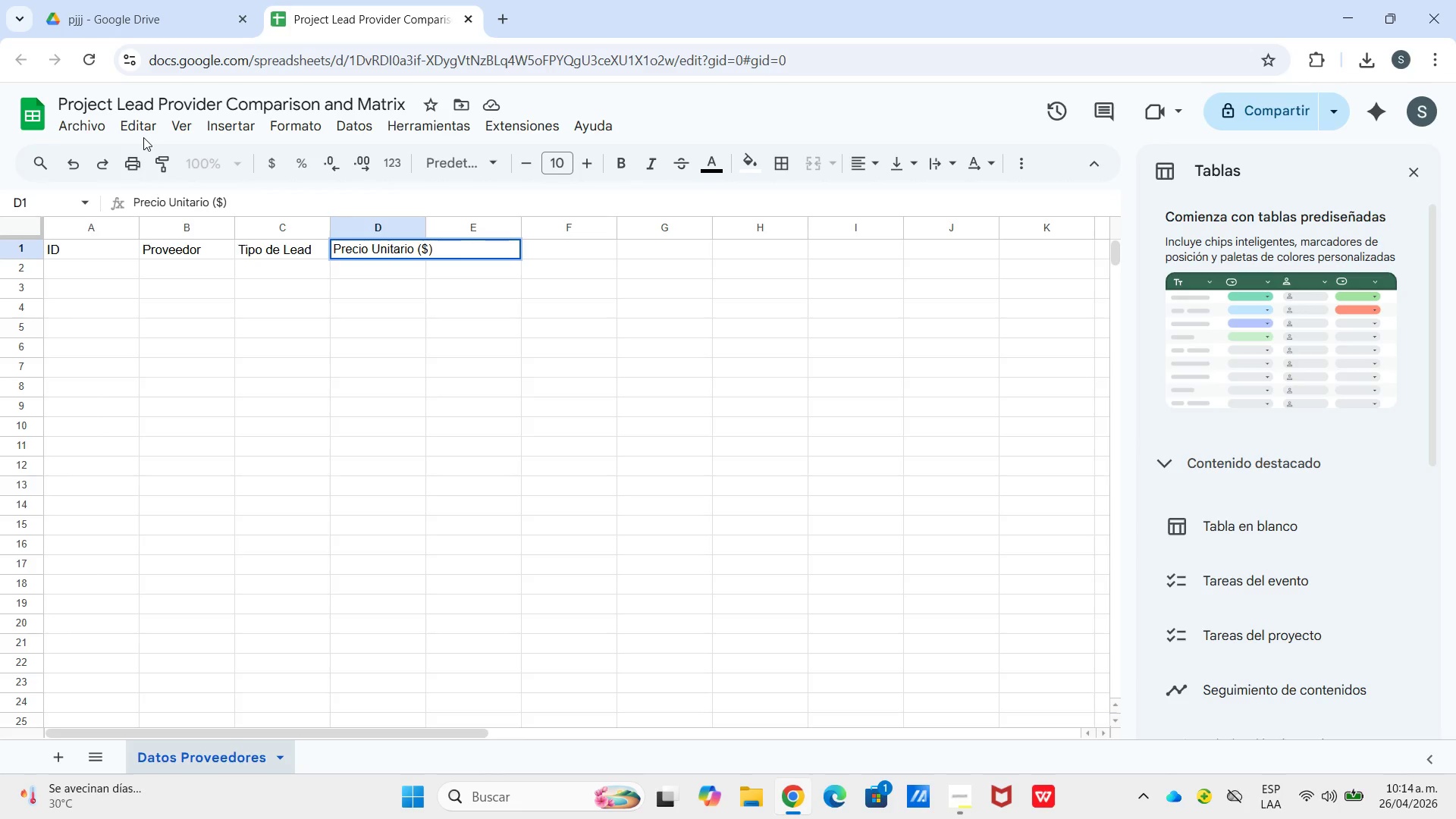 
key(ArrowRight)
 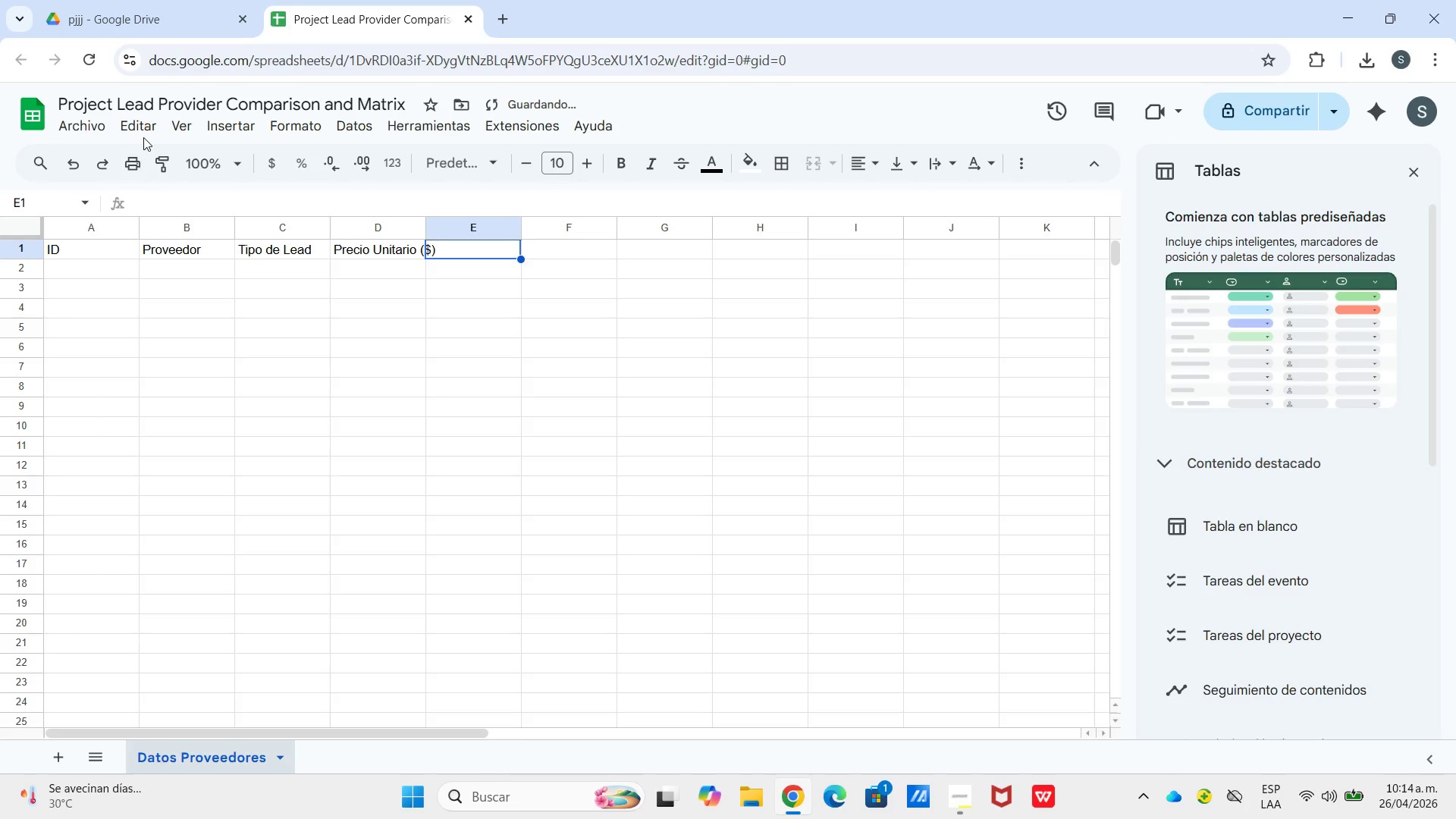 
type(Compra Minima)
 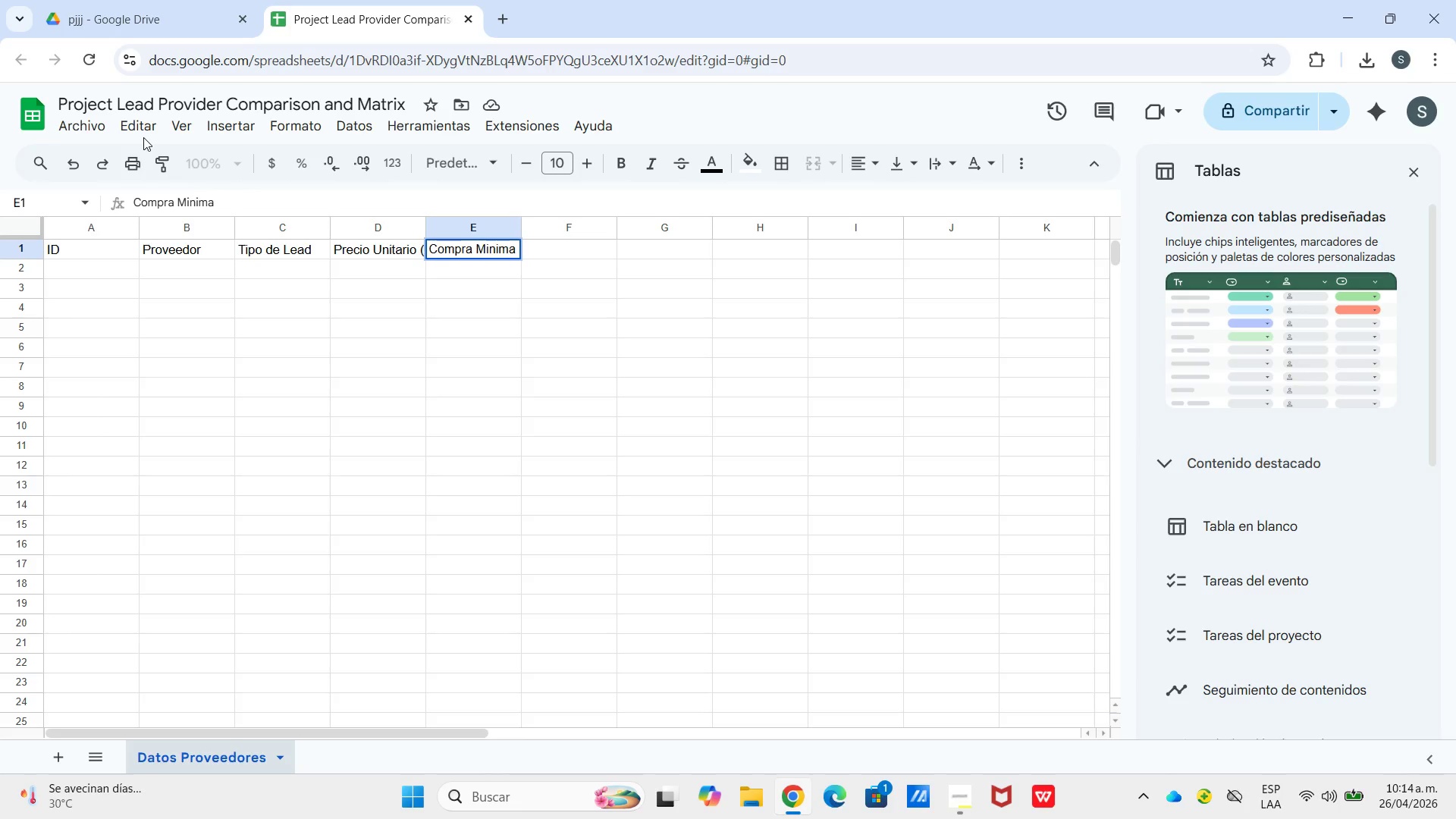 
key(Control+Enter)
 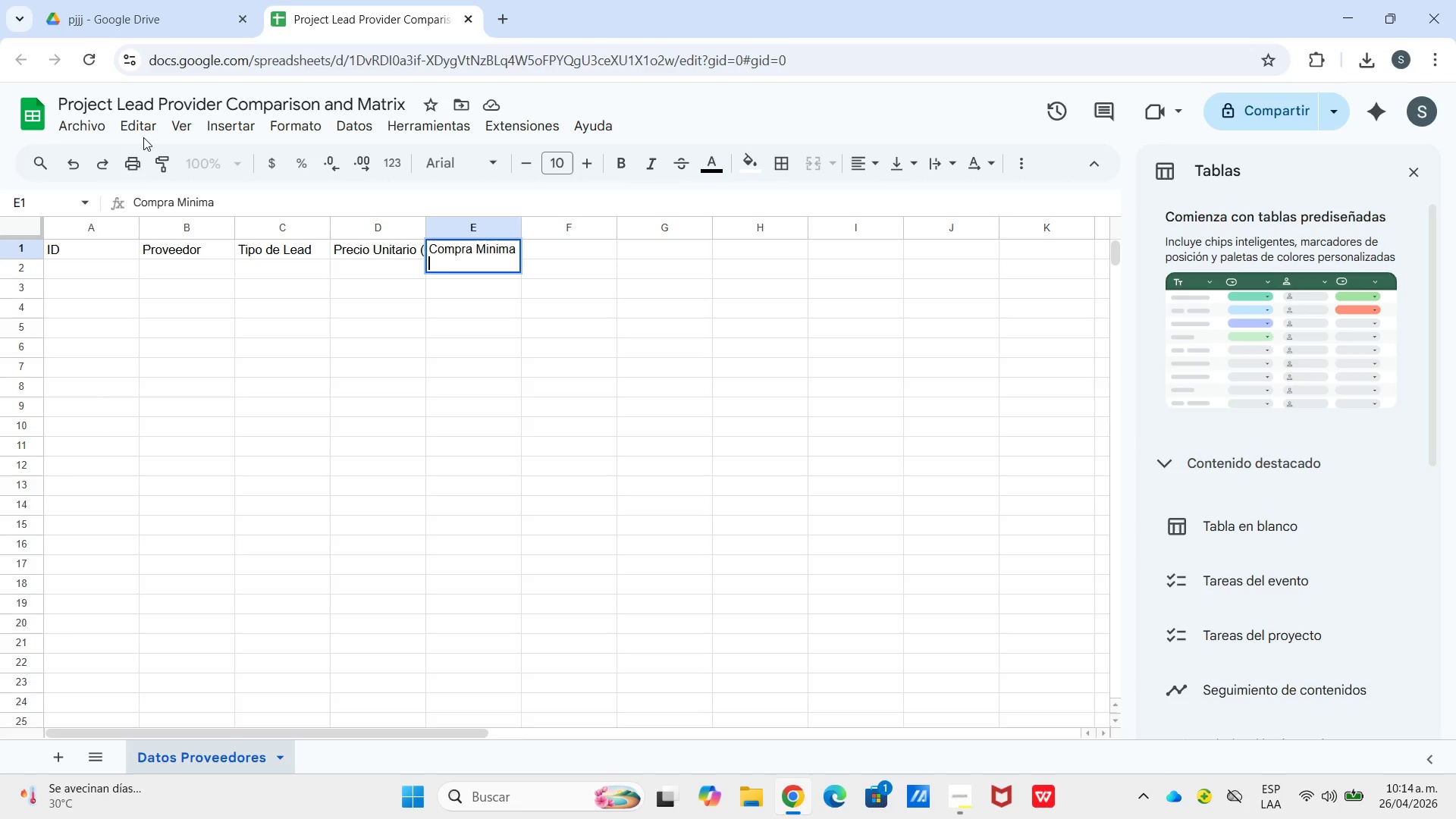 
key(Control+ControlLeft)
 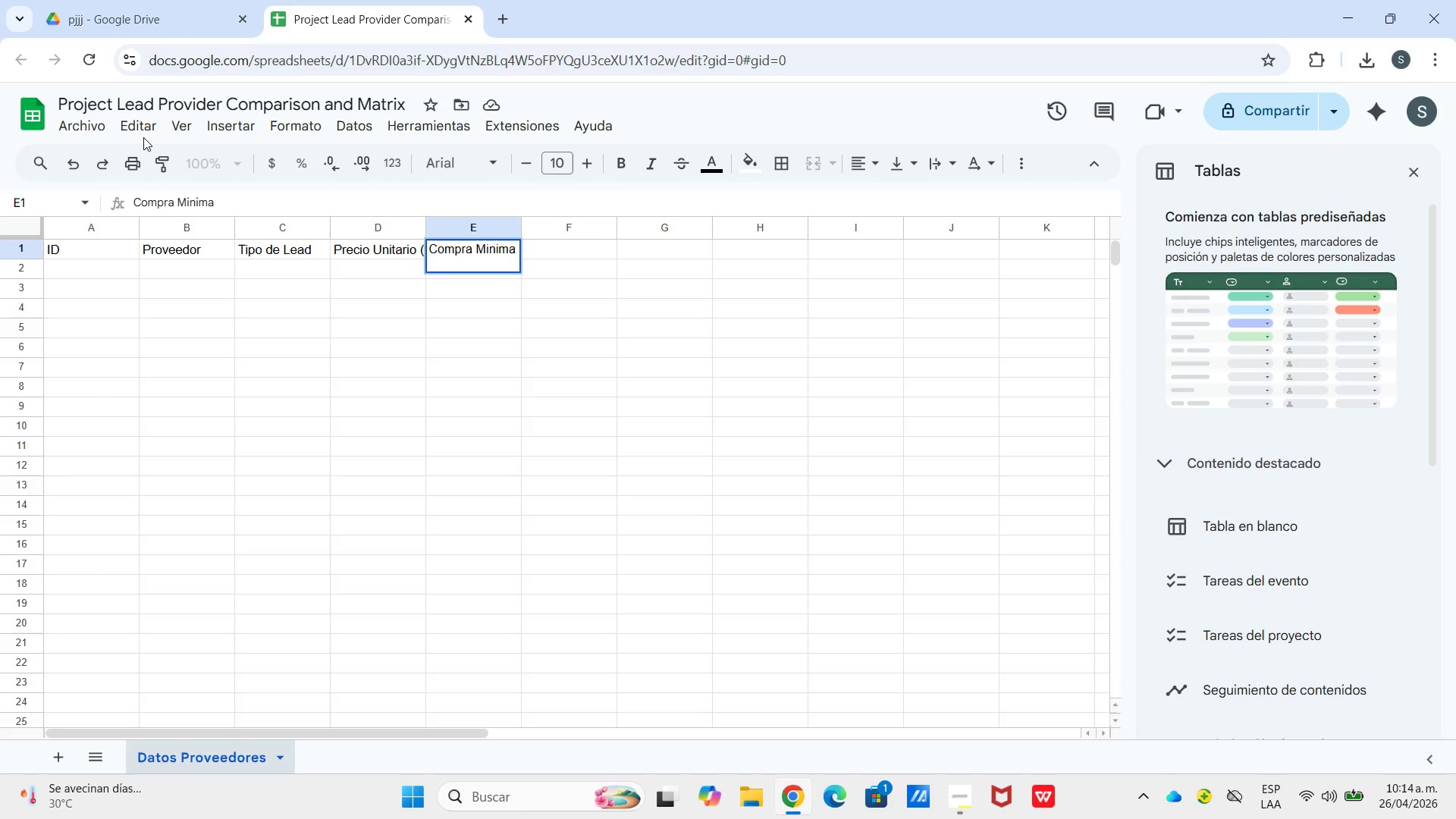 
key(Control+8)
 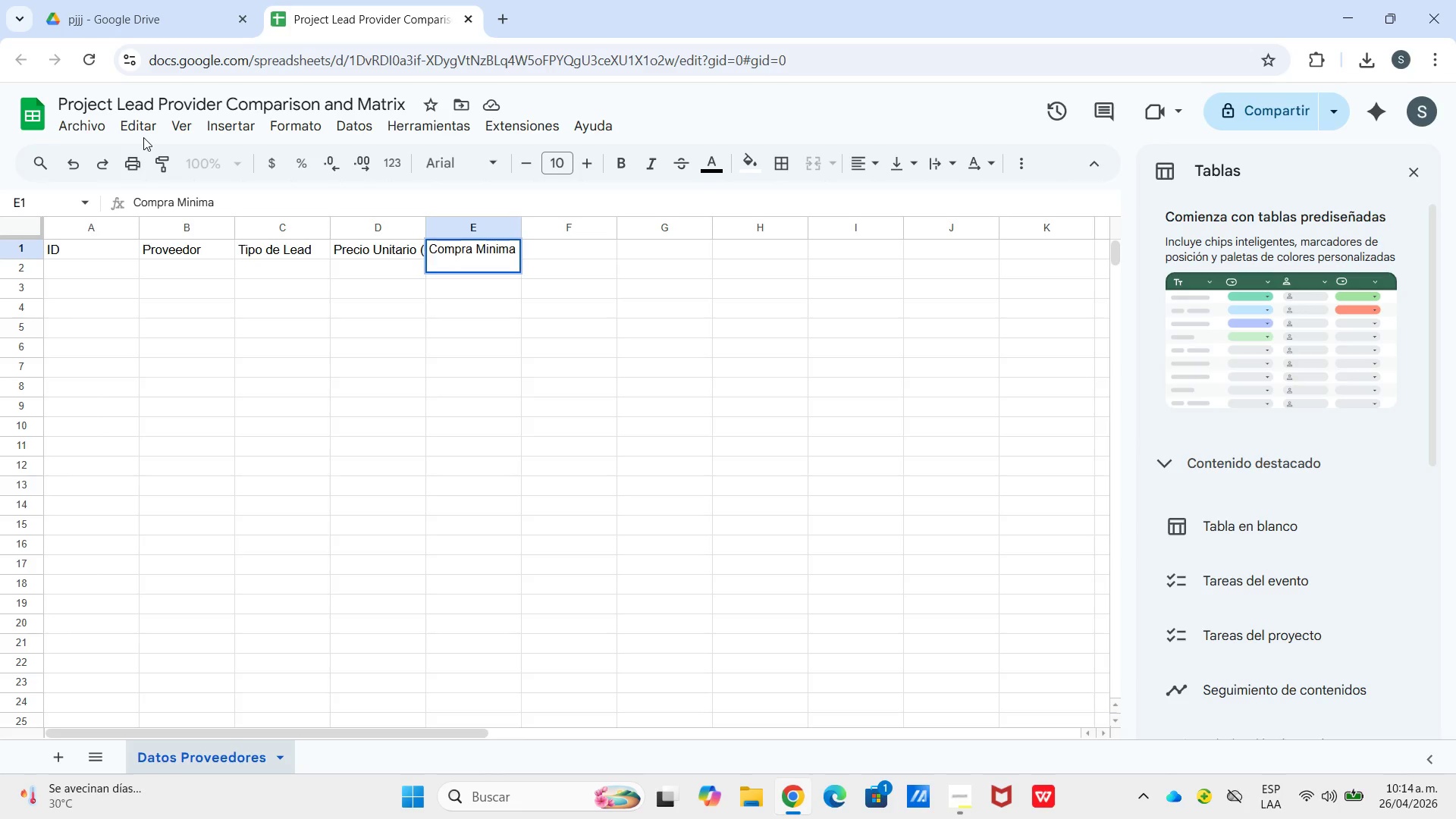 
key(Shift+ShiftLeft)
 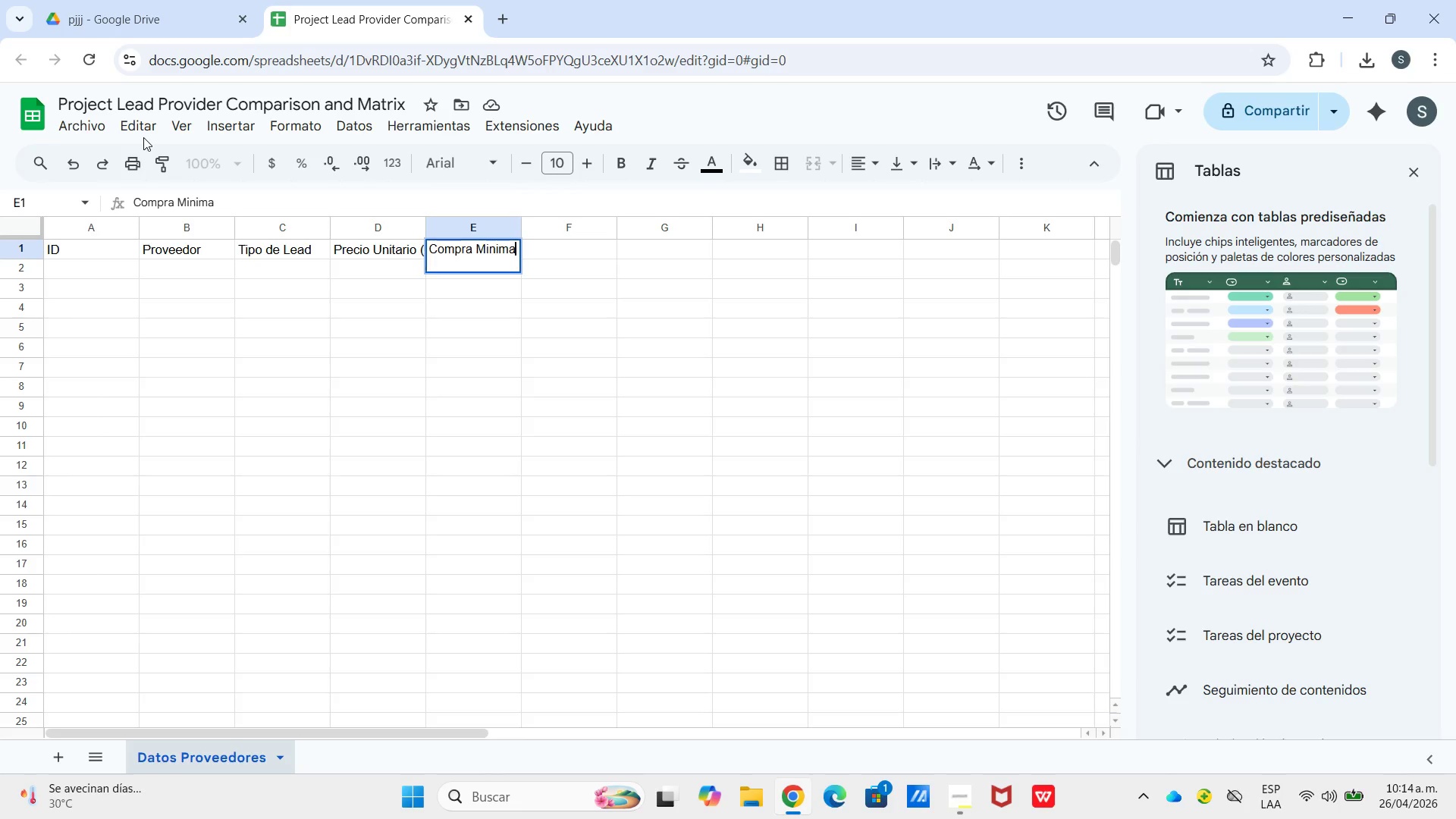 
key(Backspace)
 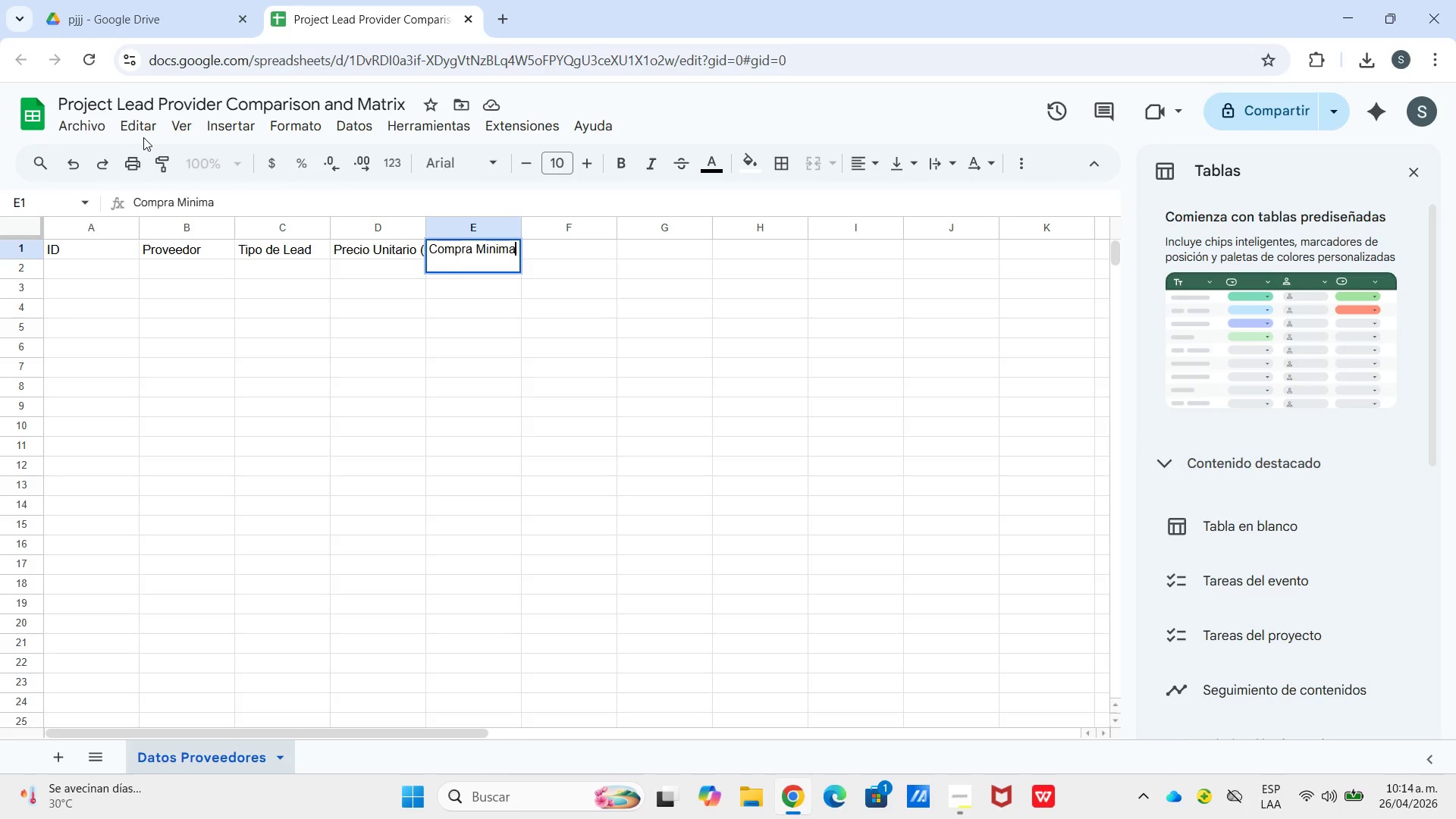 
hold_key(key=ShiftLeft, duration=0.69)
 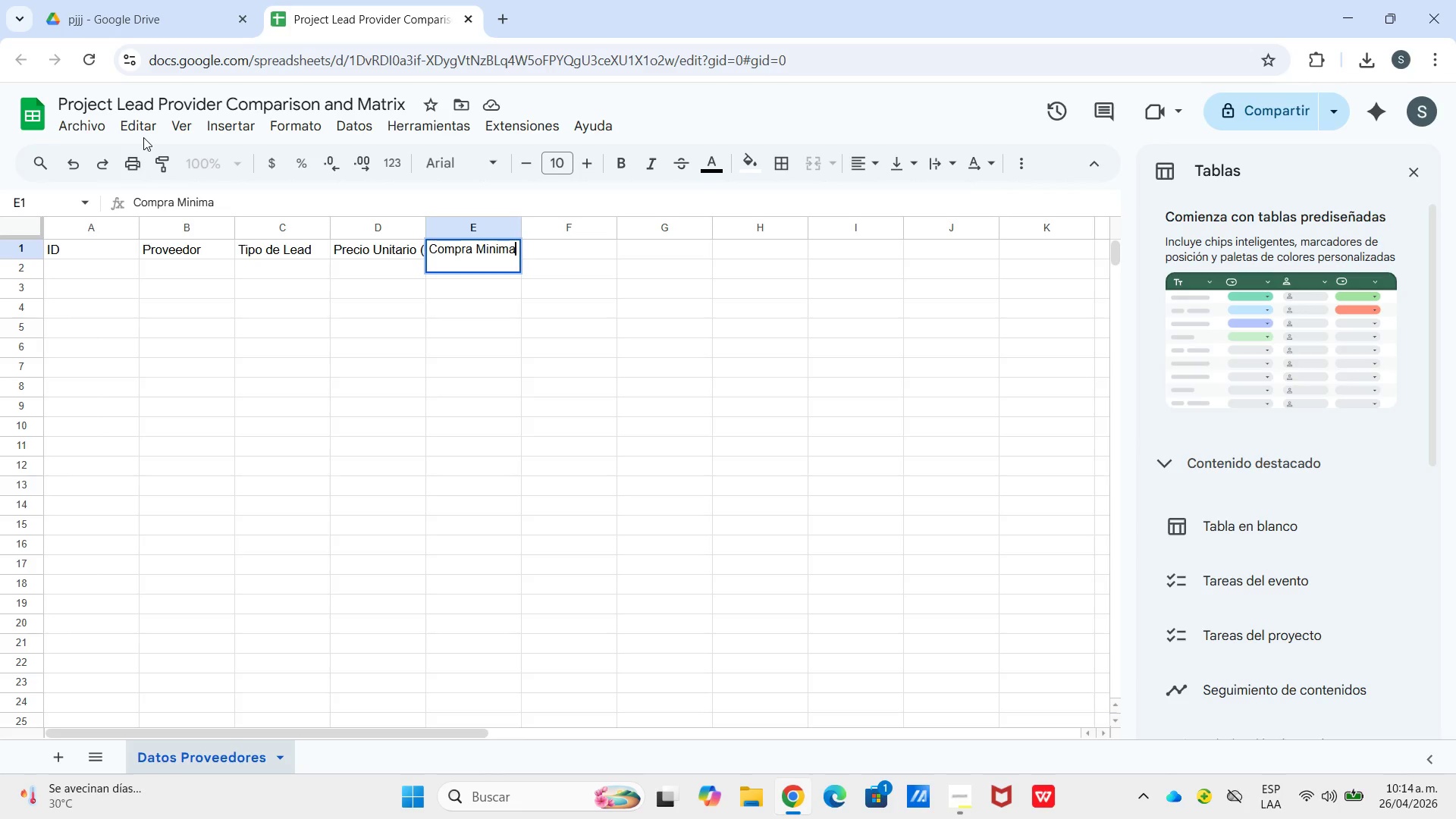 
key(Enter)
 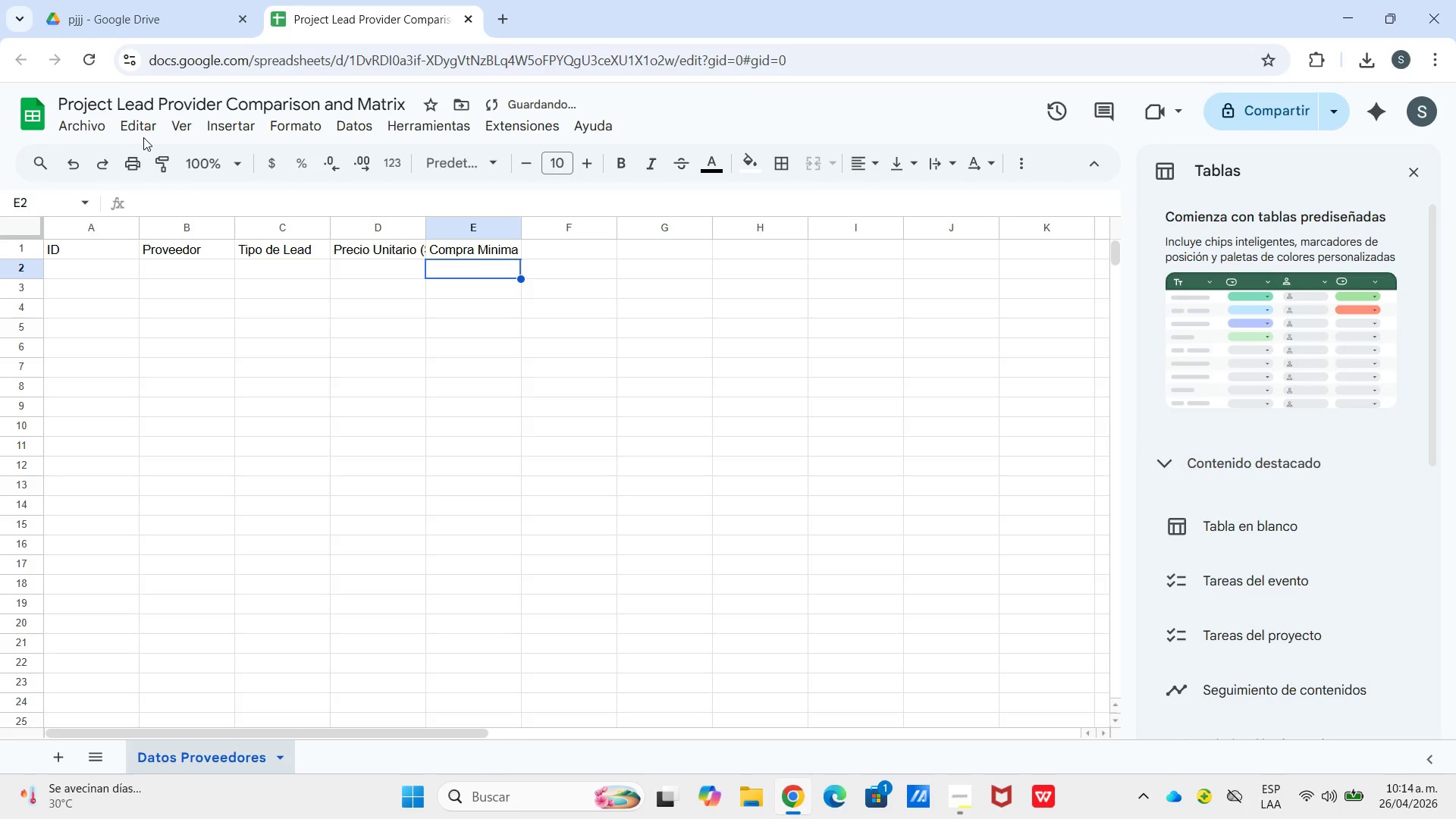 
hold_key(key=ControlLeft, duration=0.36)
 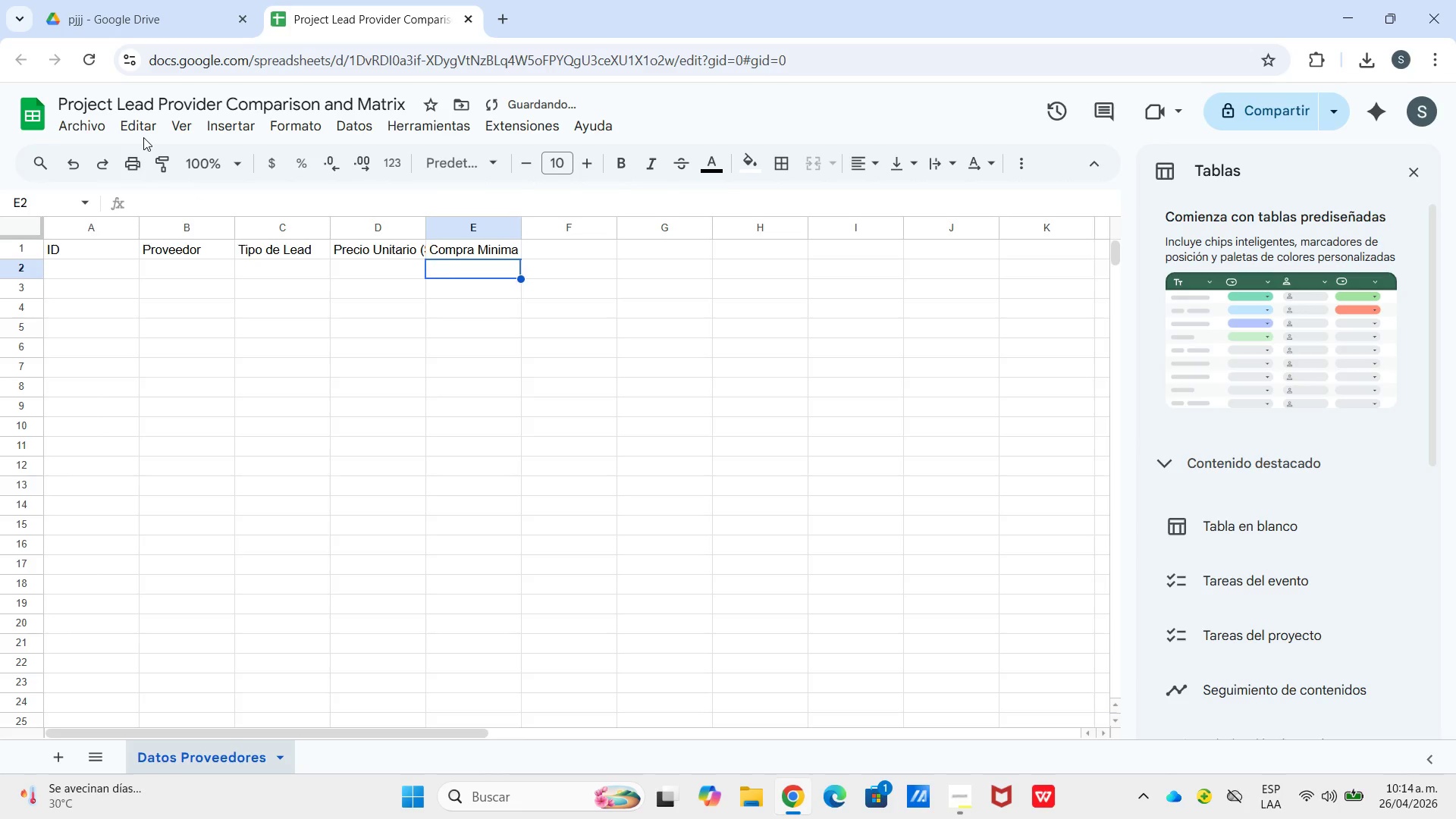 
key(ArrowUp)
 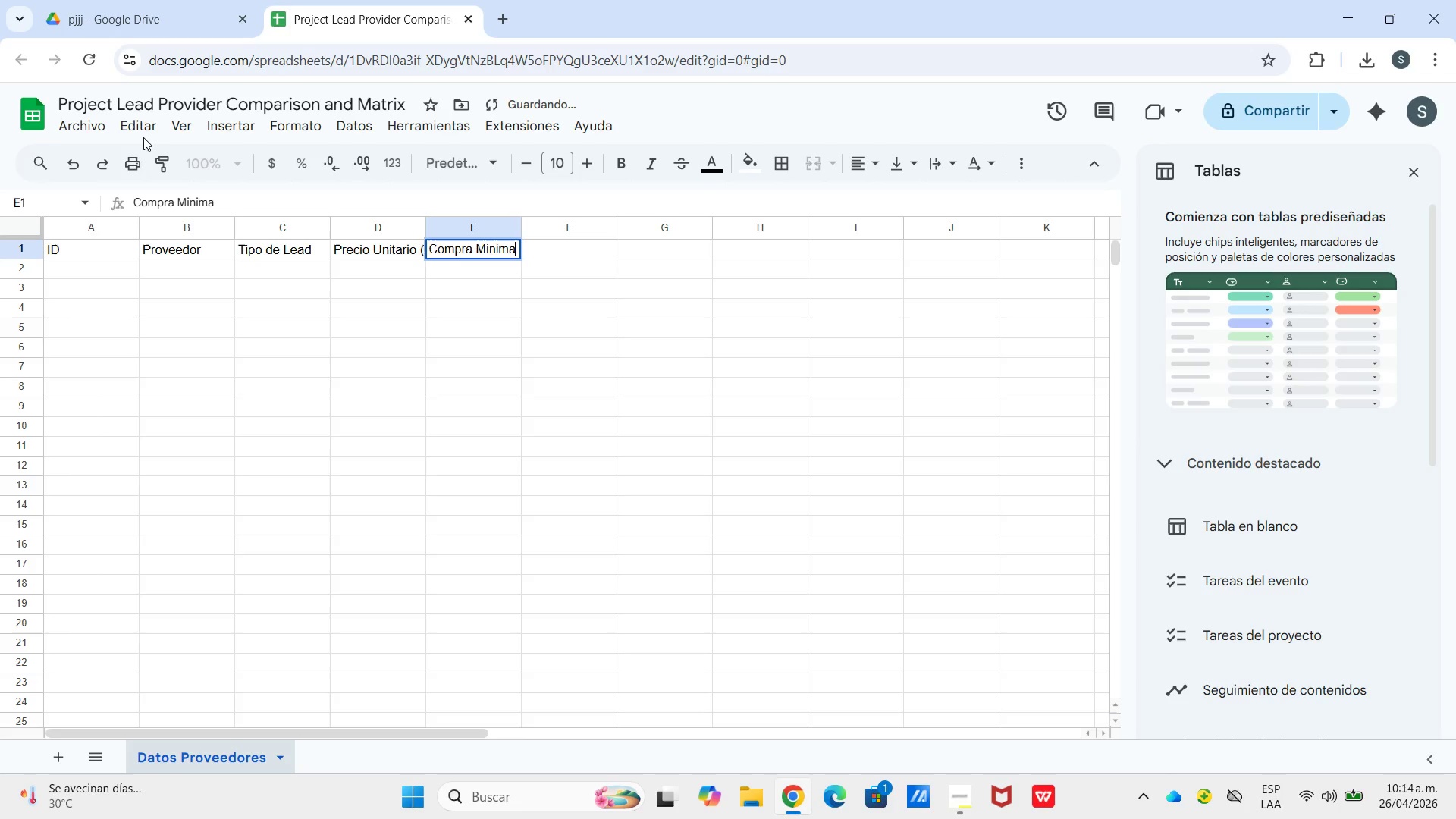 
key(Enter)
 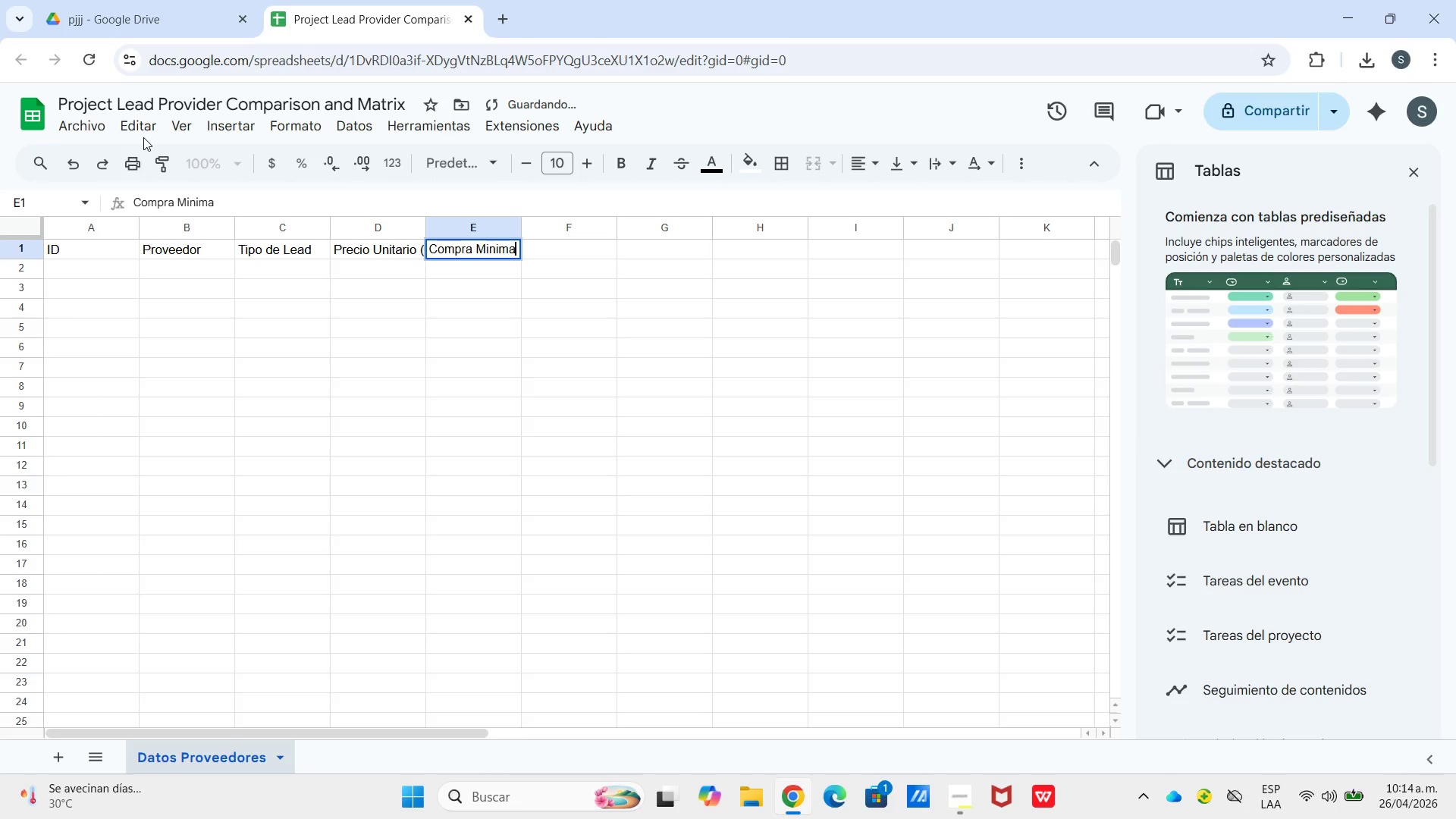 
key(Shift+Enter)
 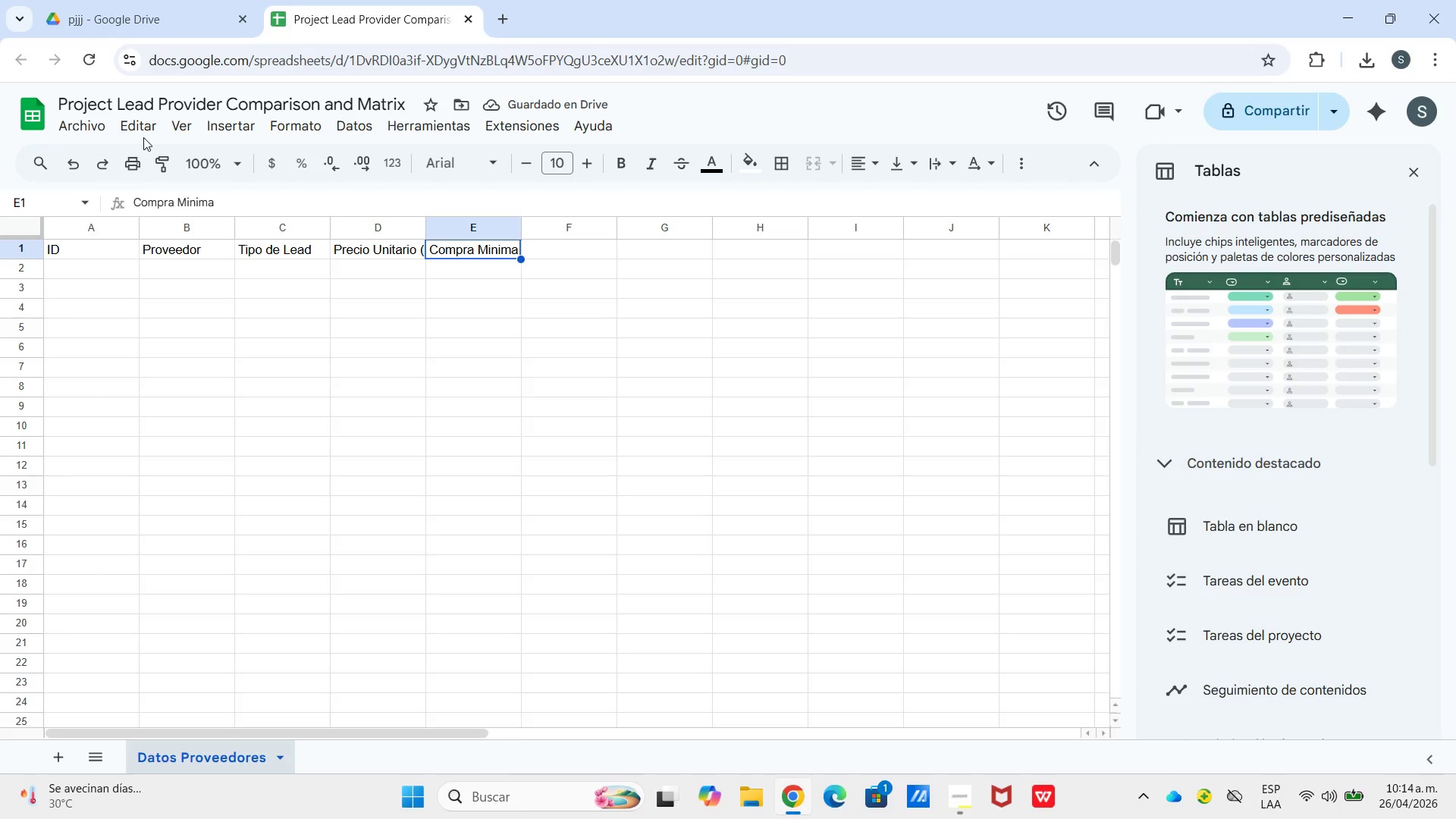 
key(Shift+Enter)
 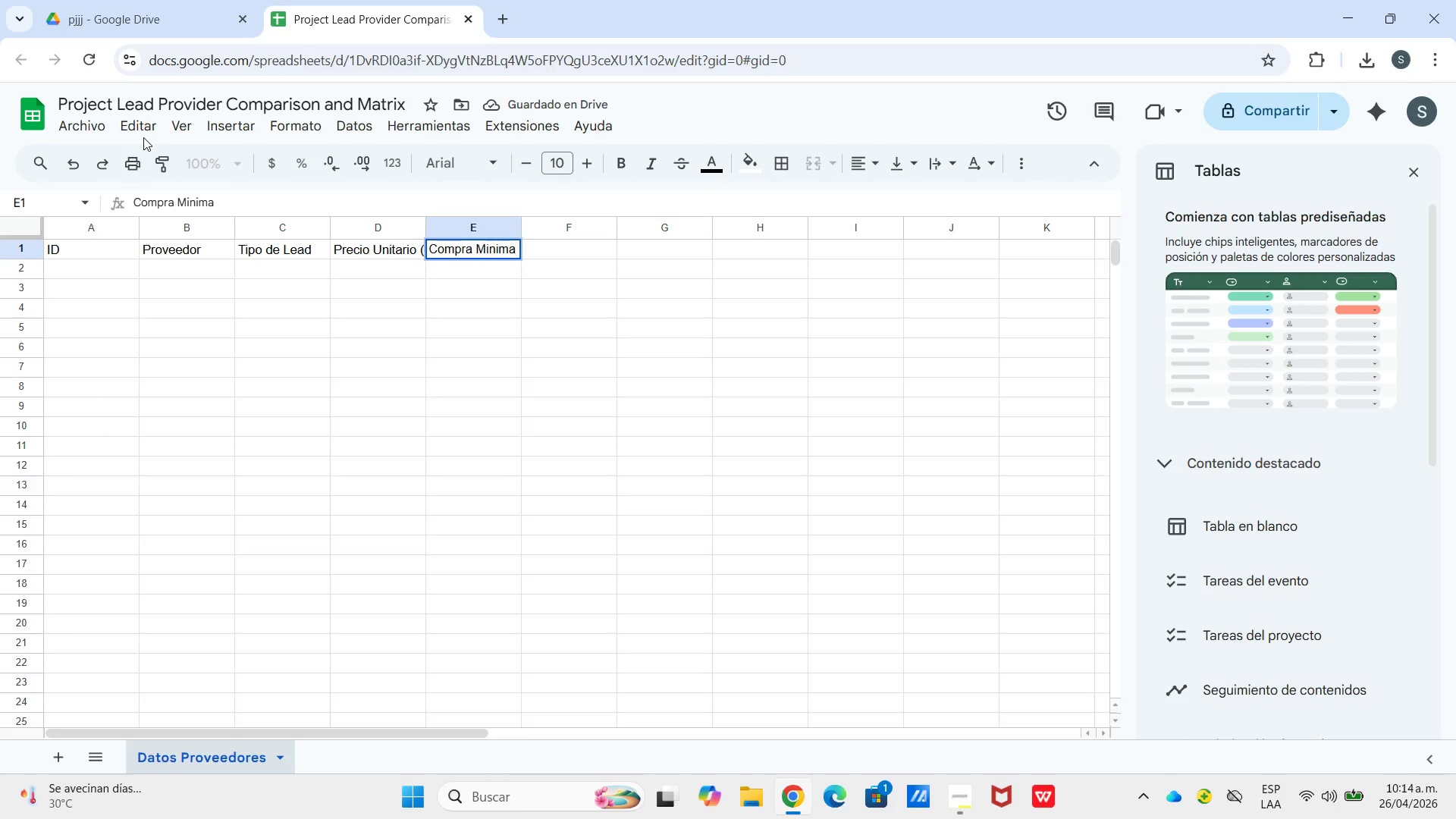 
hold_key(key=ShiftLeft, duration=0.34)
 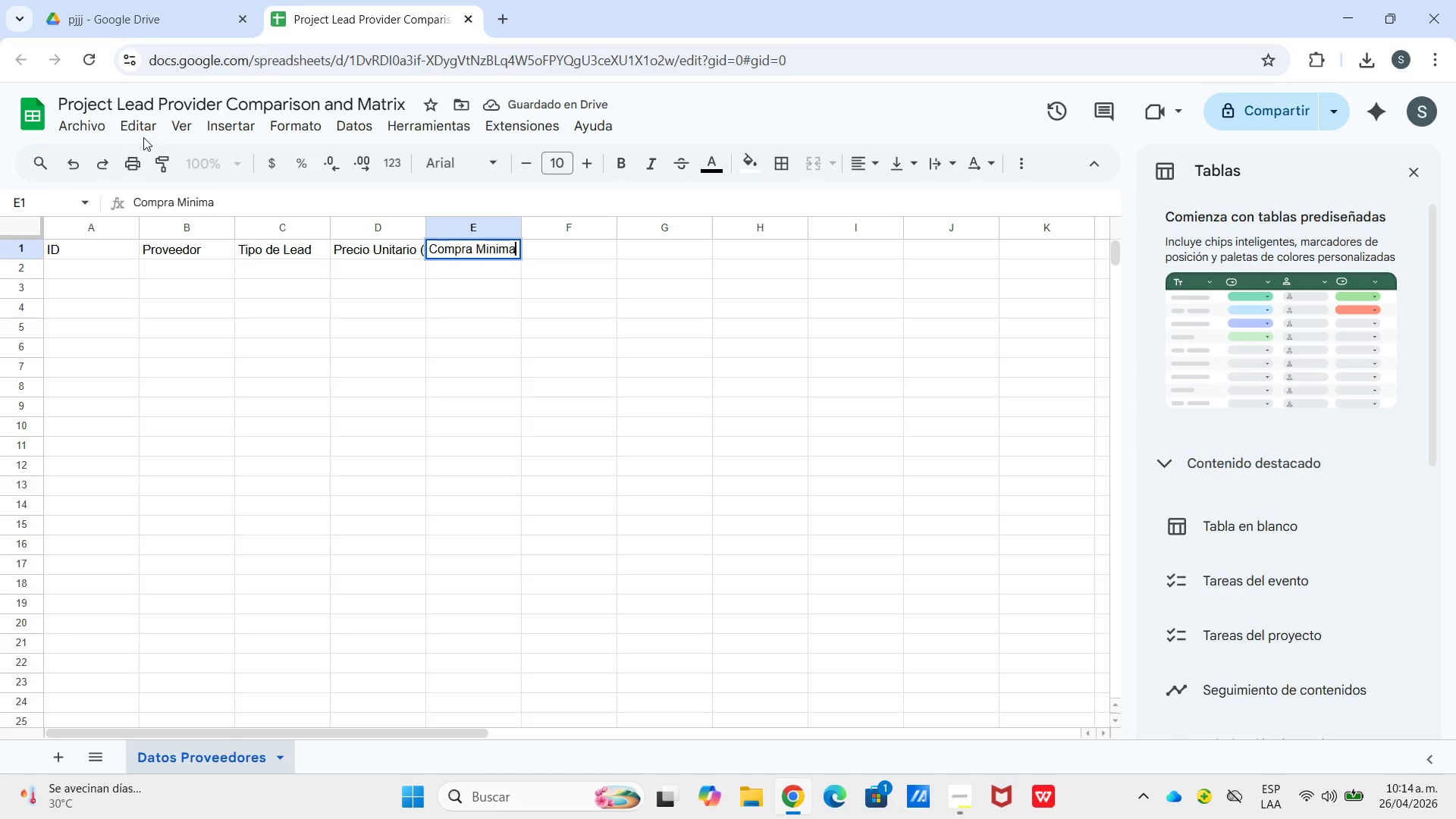 
key(Control+Enter)
 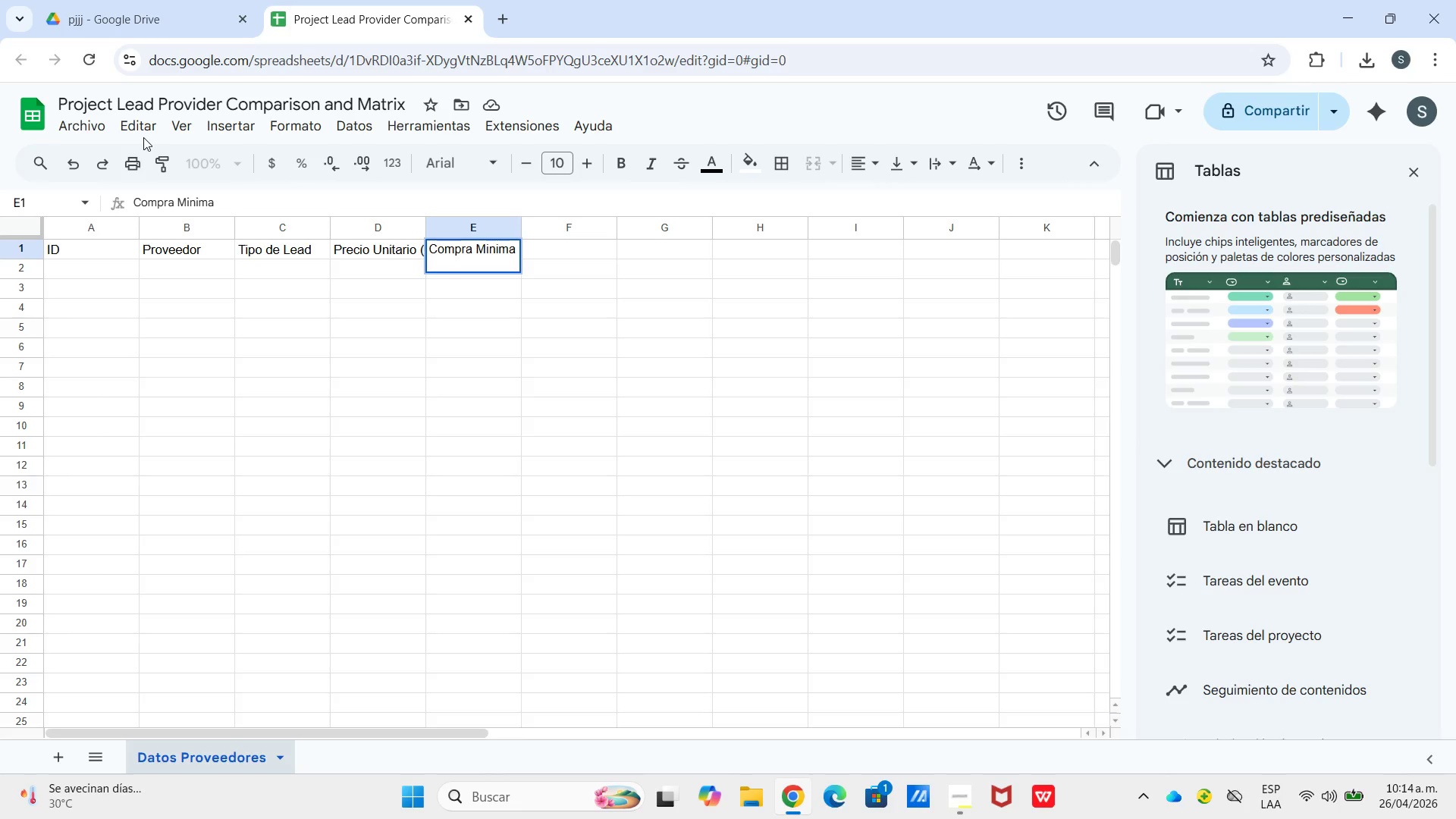 
type(*leads()
 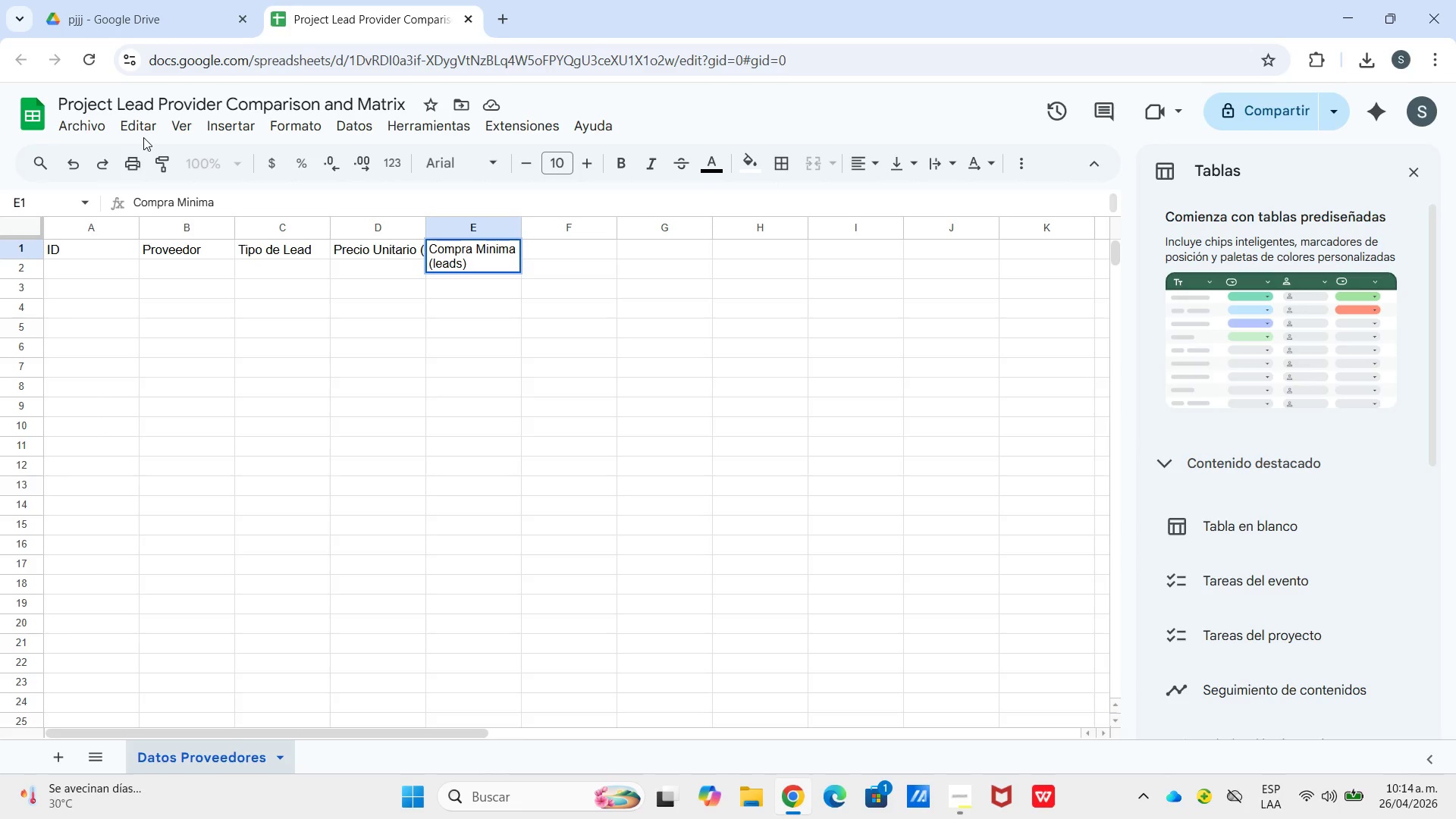 
 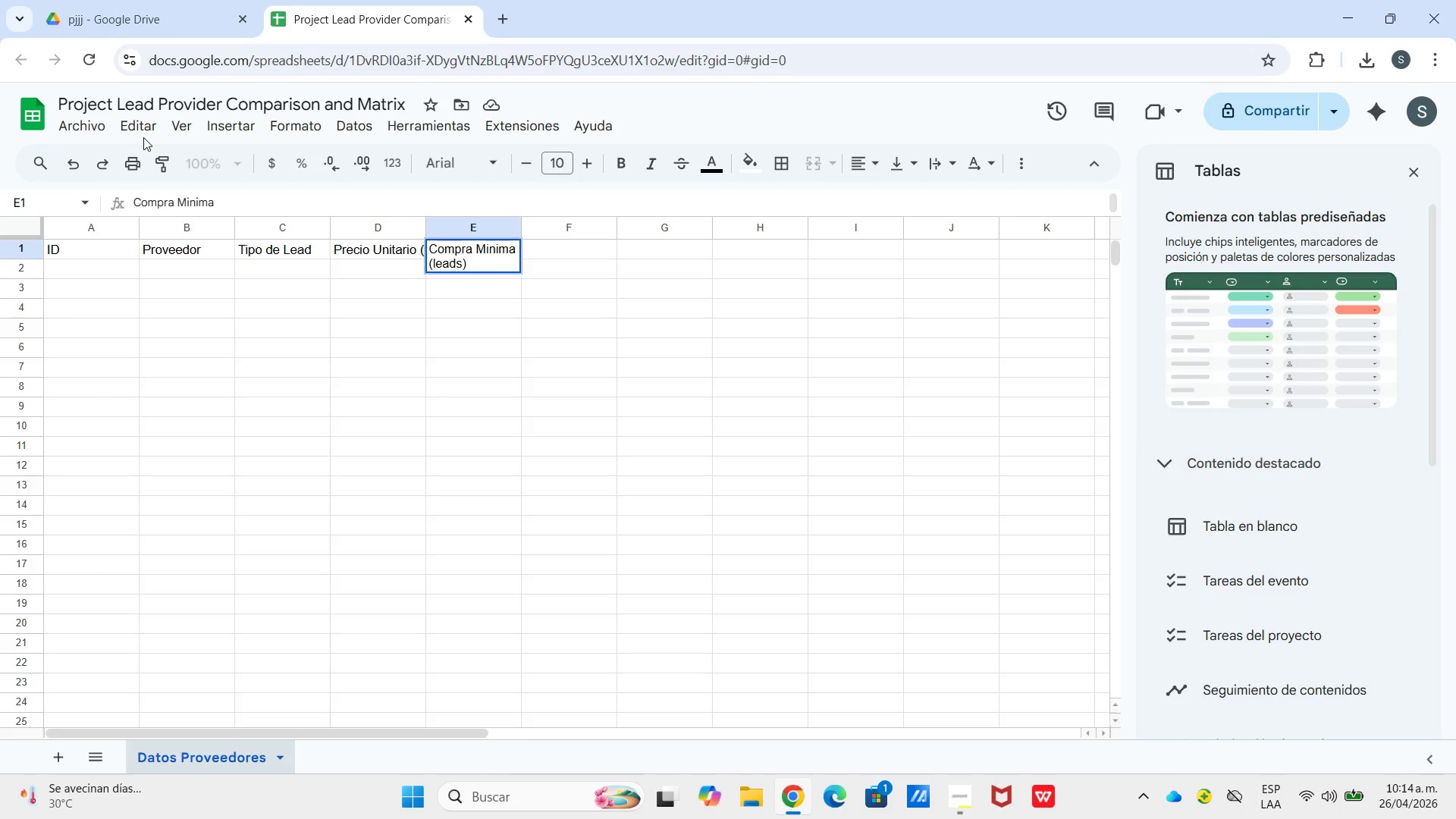 
key(ArrowRight)
 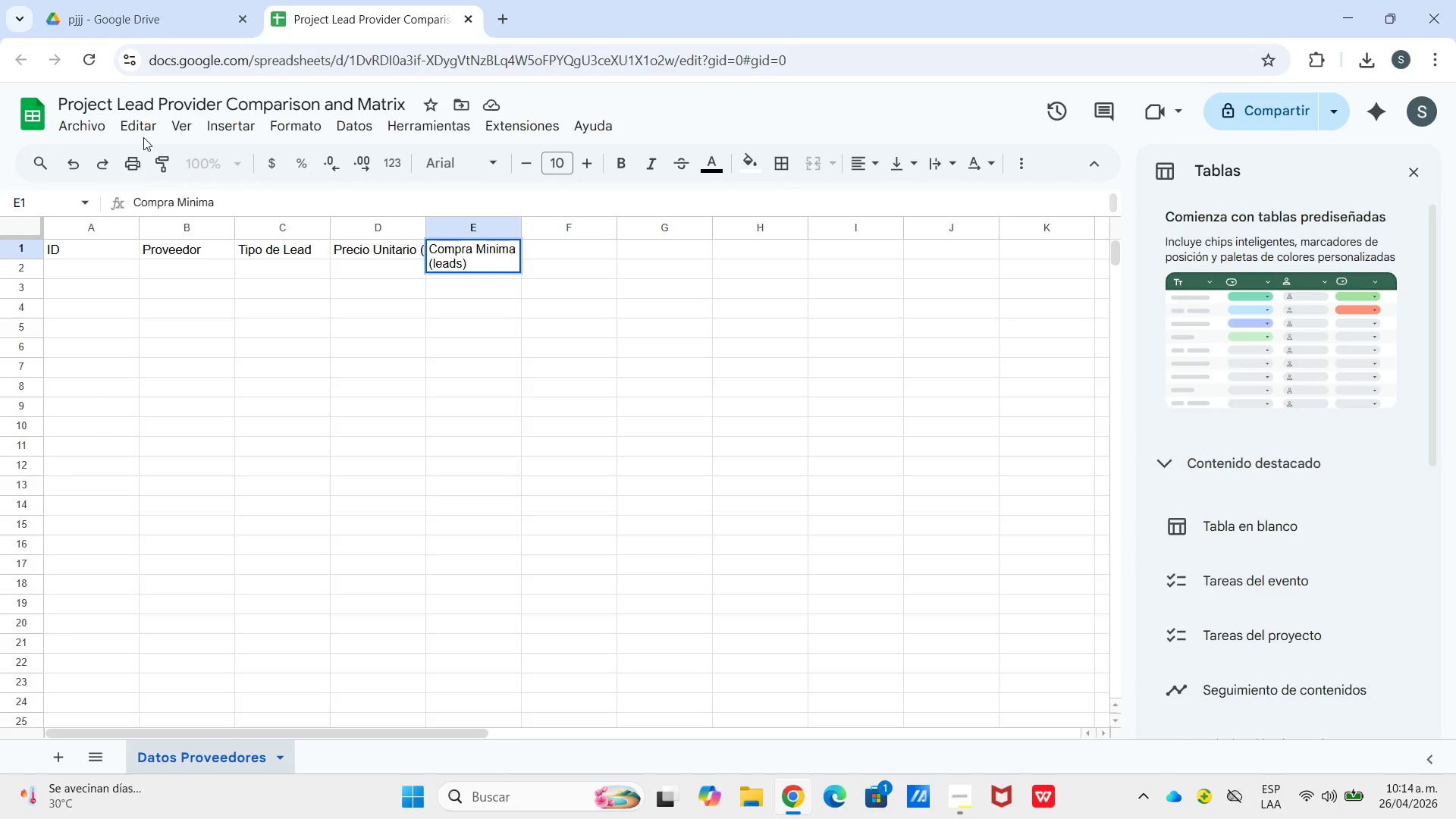 
key(ArrowRight)
 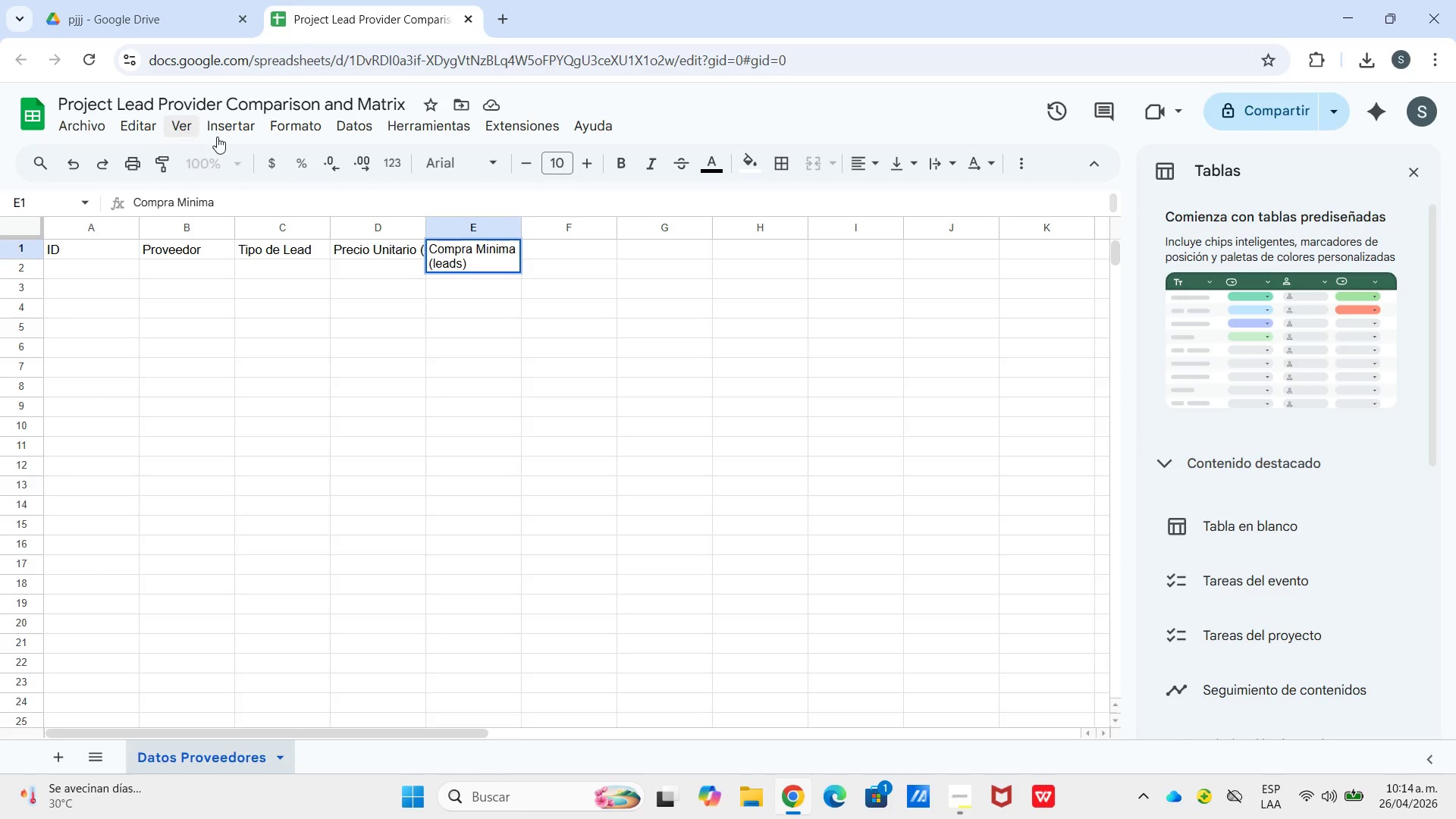 
left_click([548, 267])
 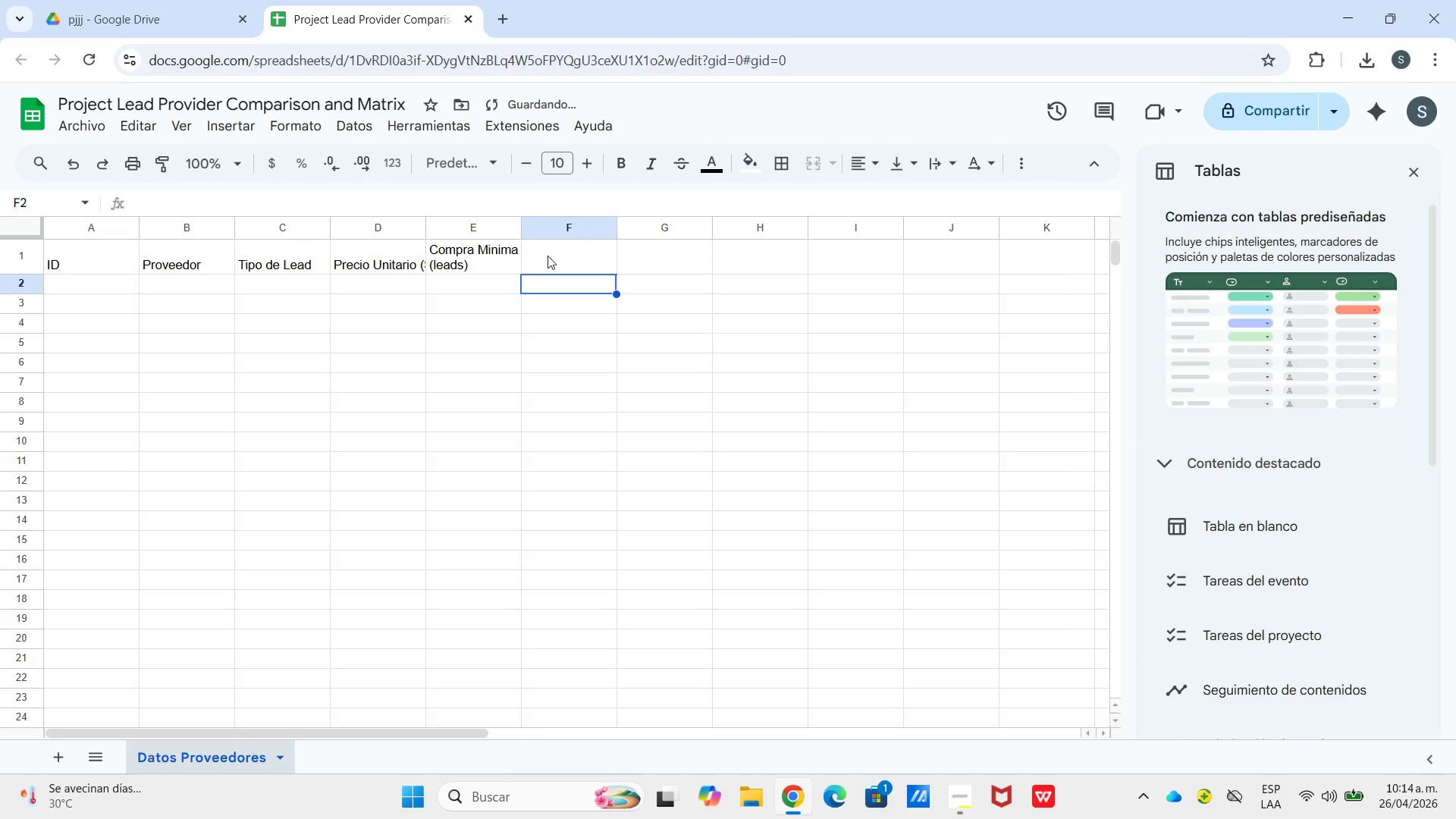 
left_click([548, 258])
 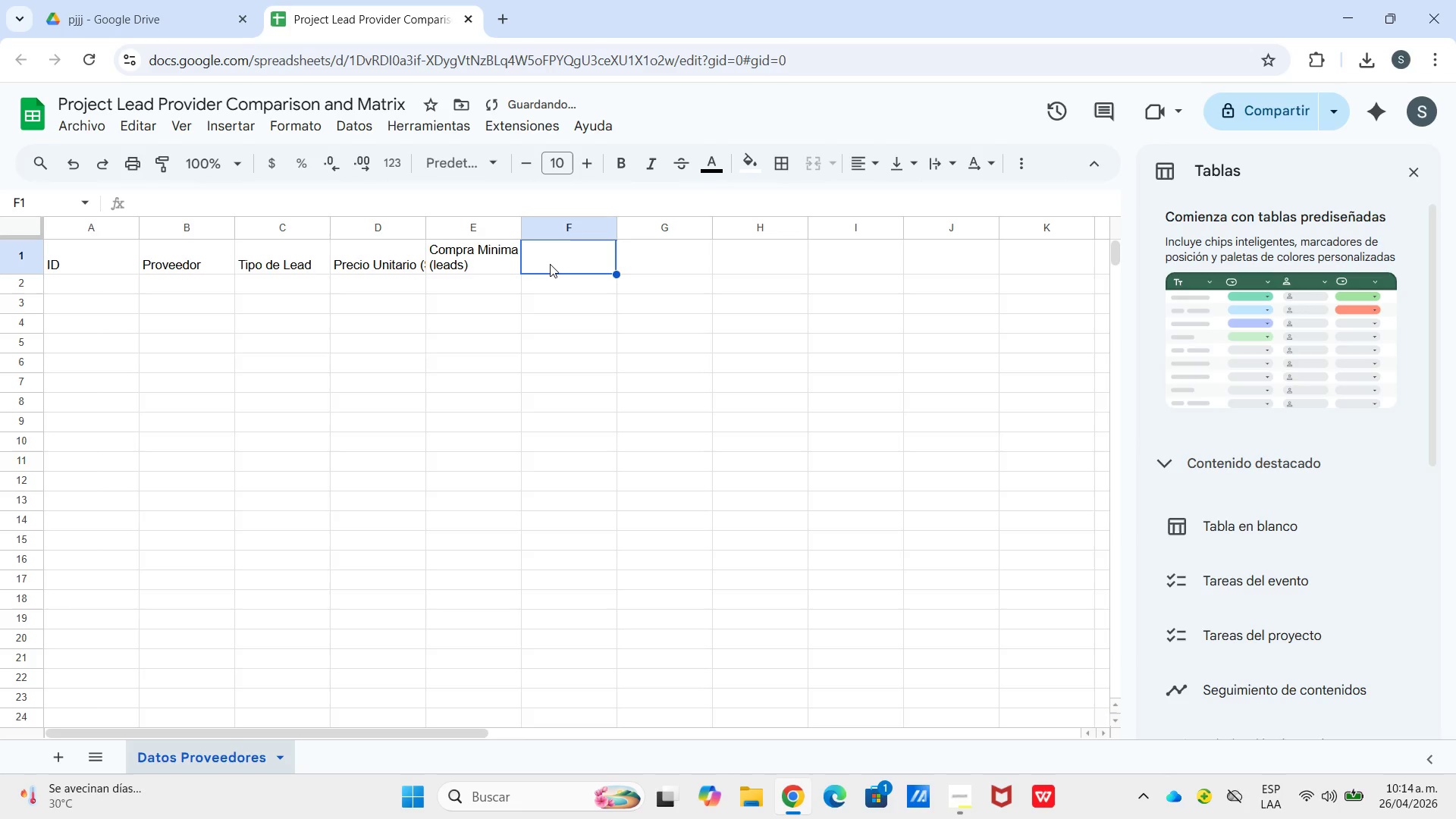 
type(Conversion )
 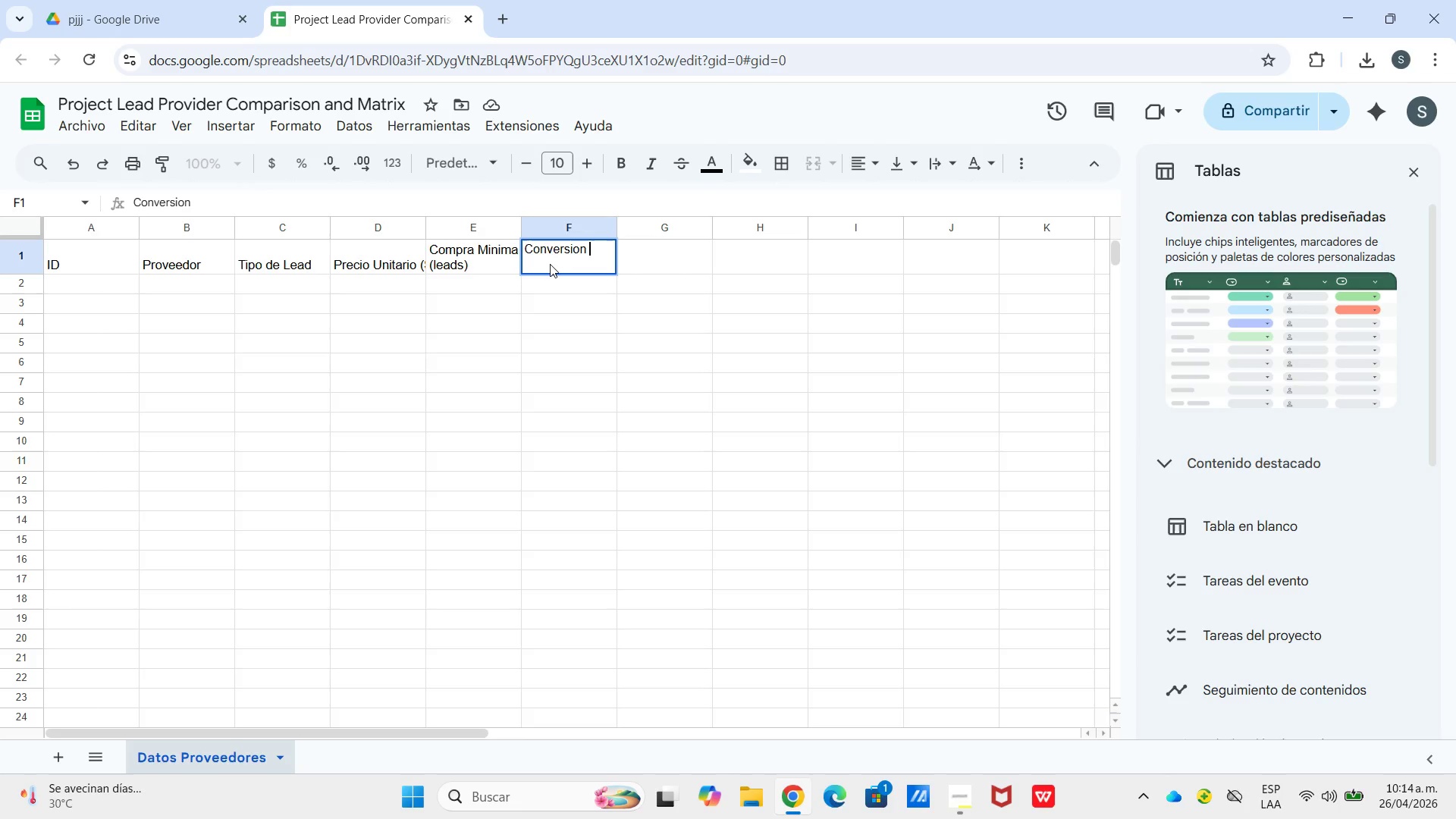 
key(Control+Enter)
 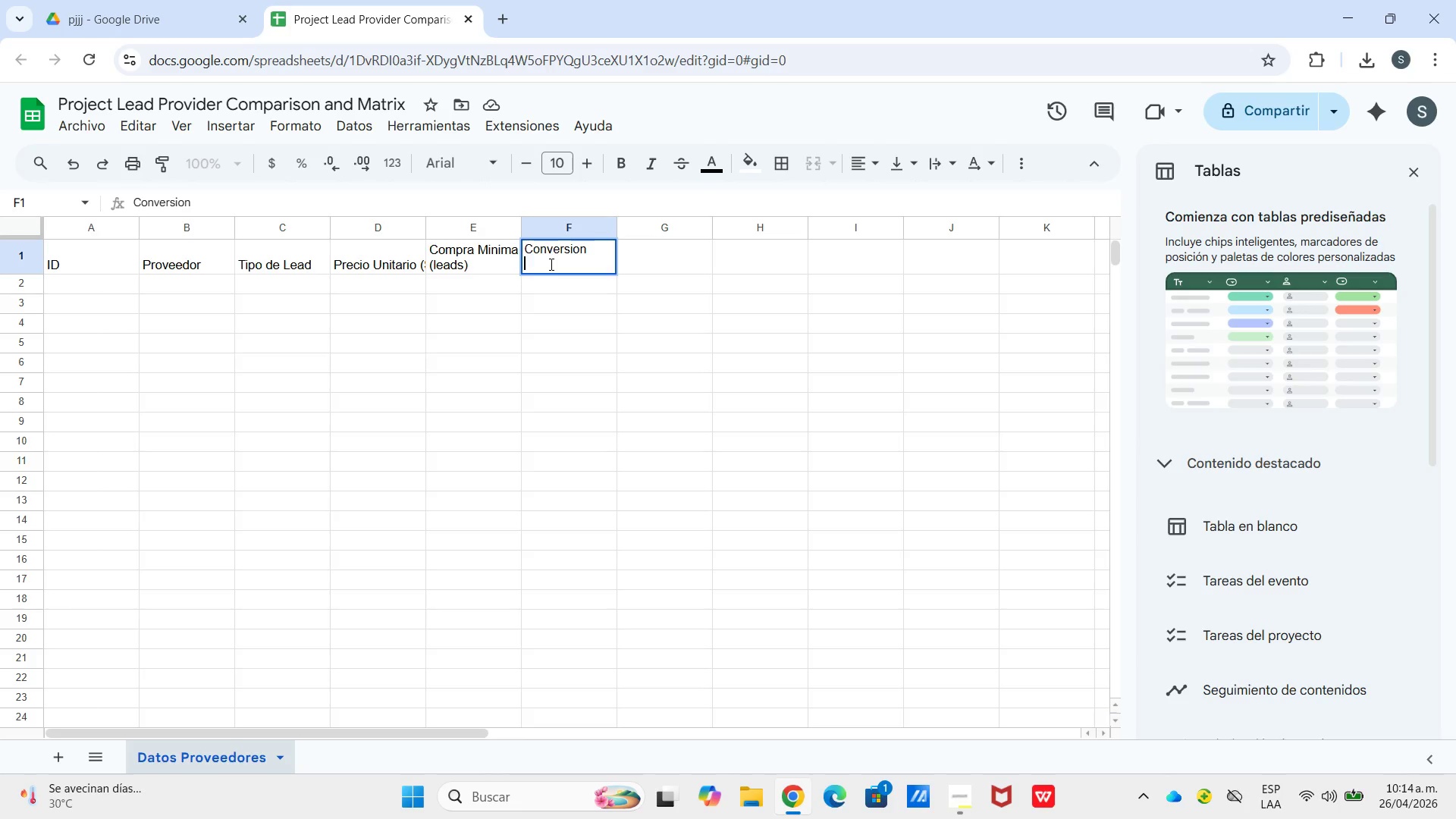 
type(Promedio *%()
 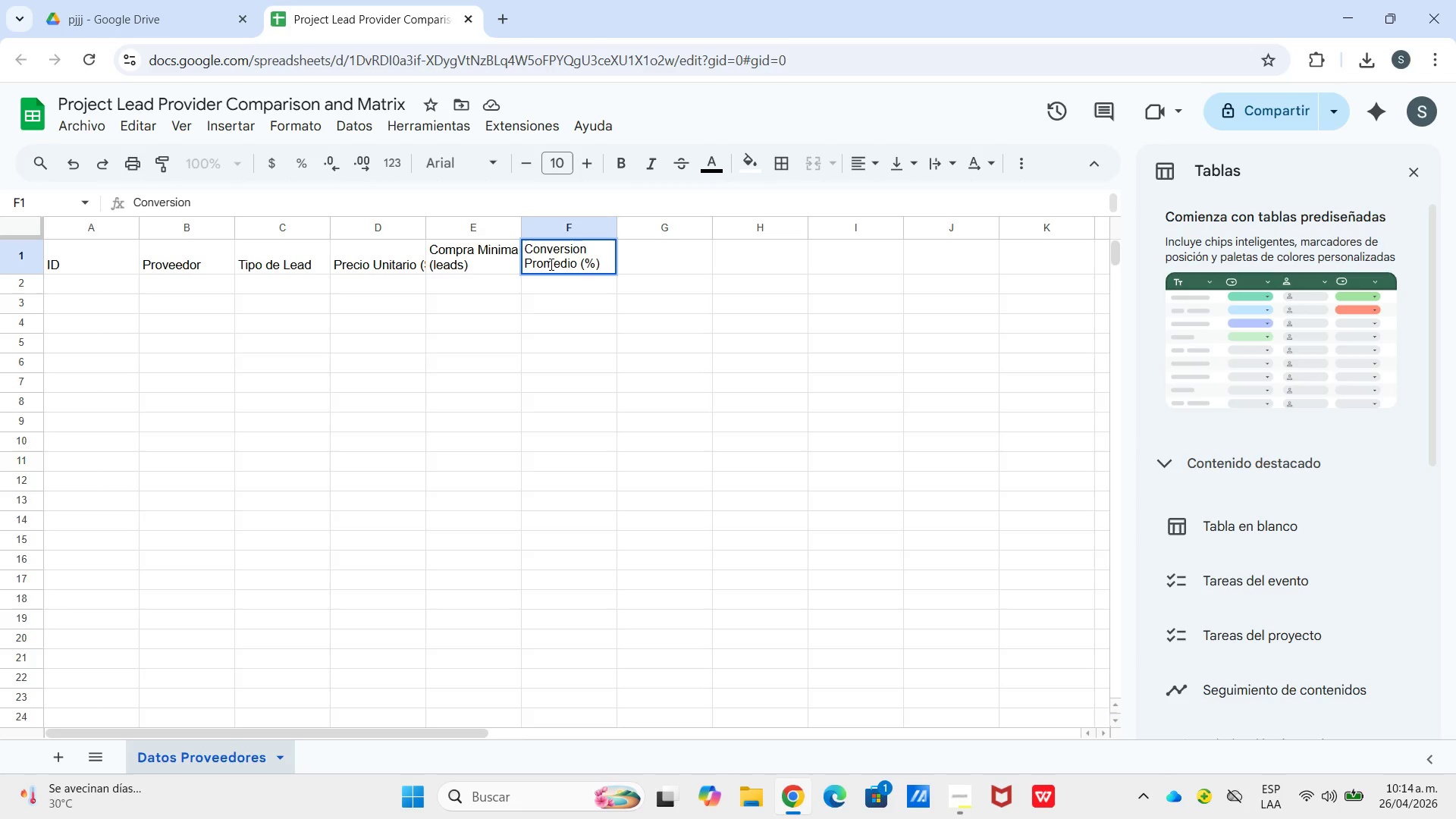 
key(ArrowRight)
 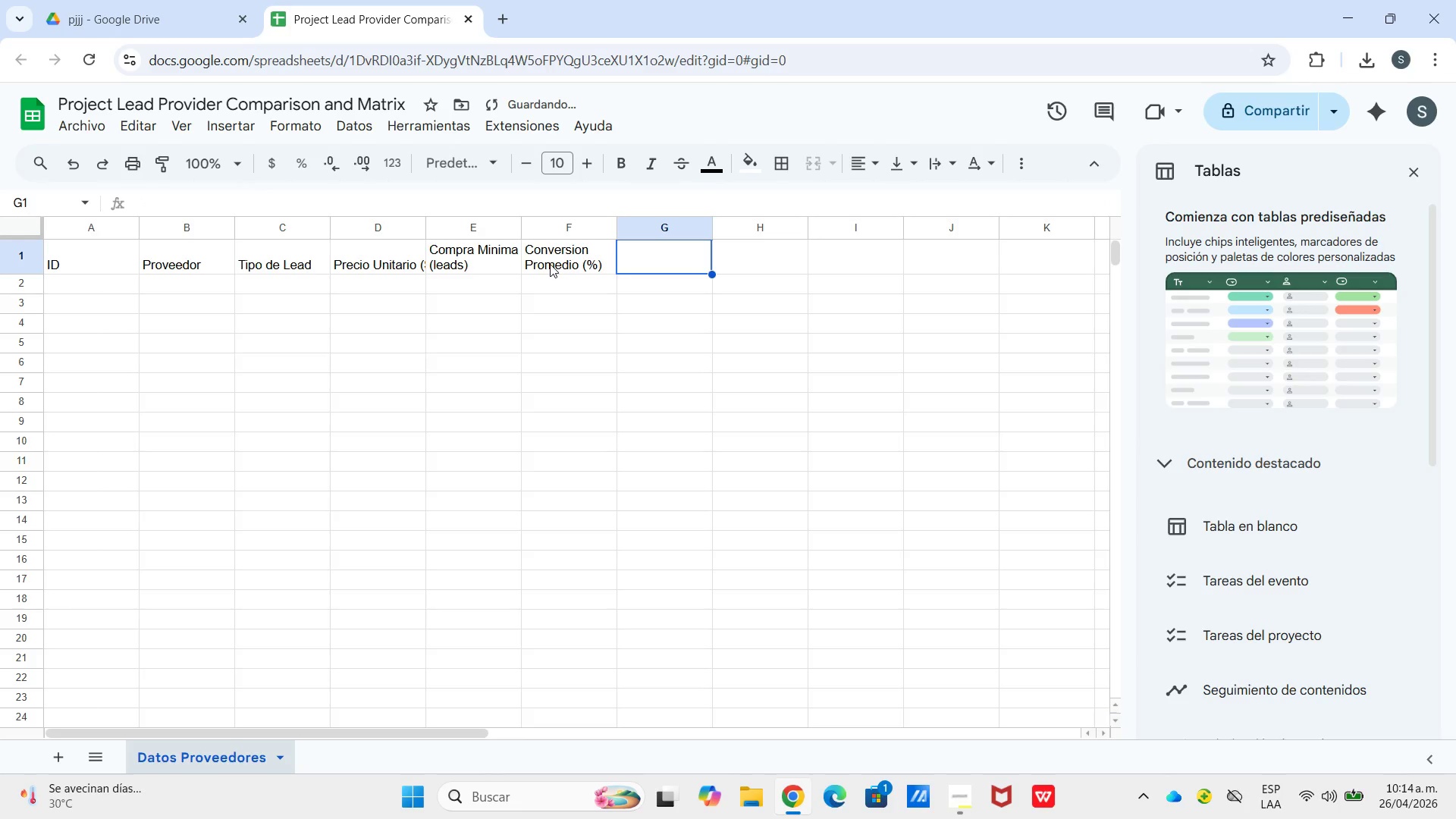 
type(Descripcion de Lead)
 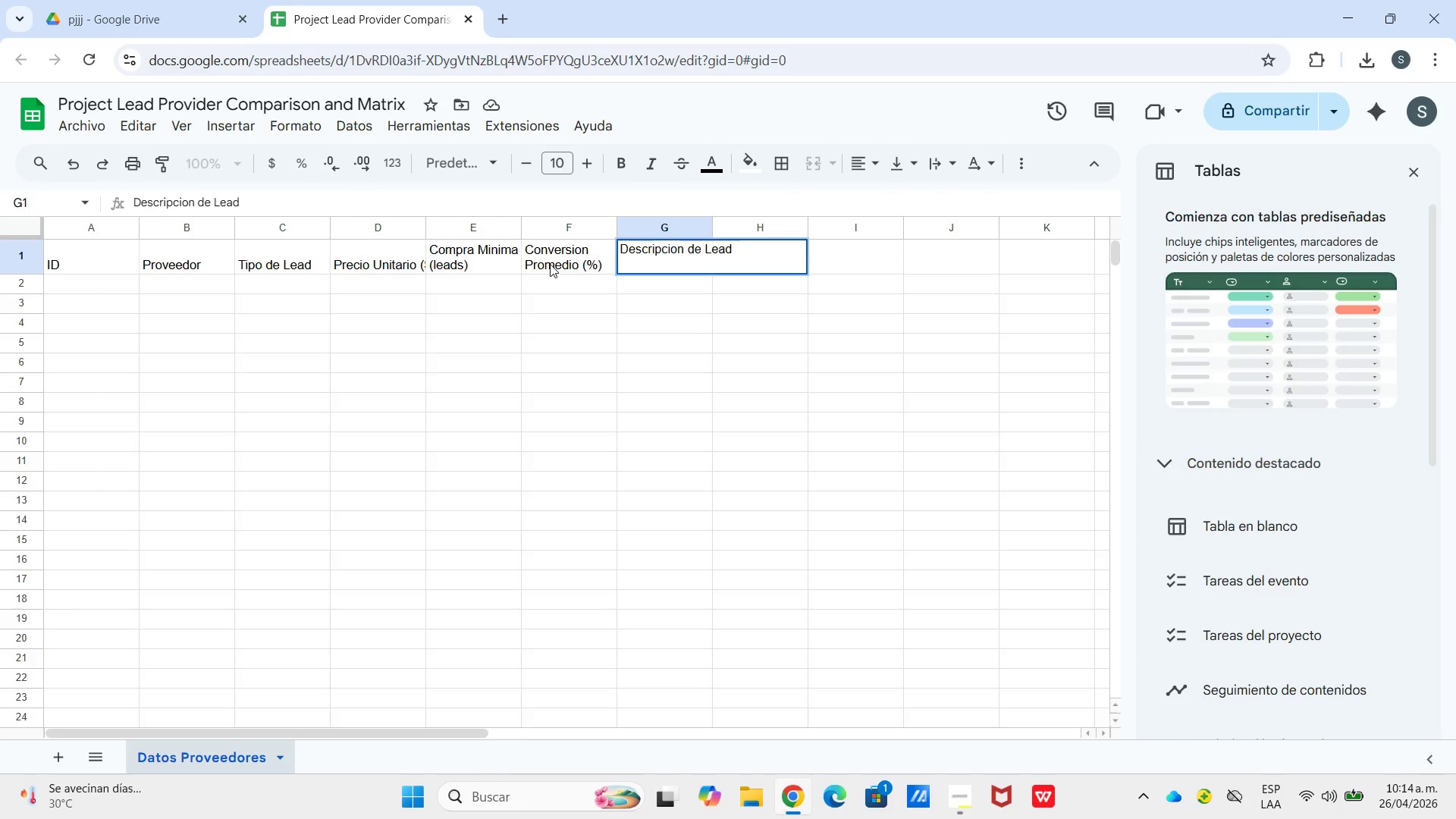 
key(ArrowRight)
 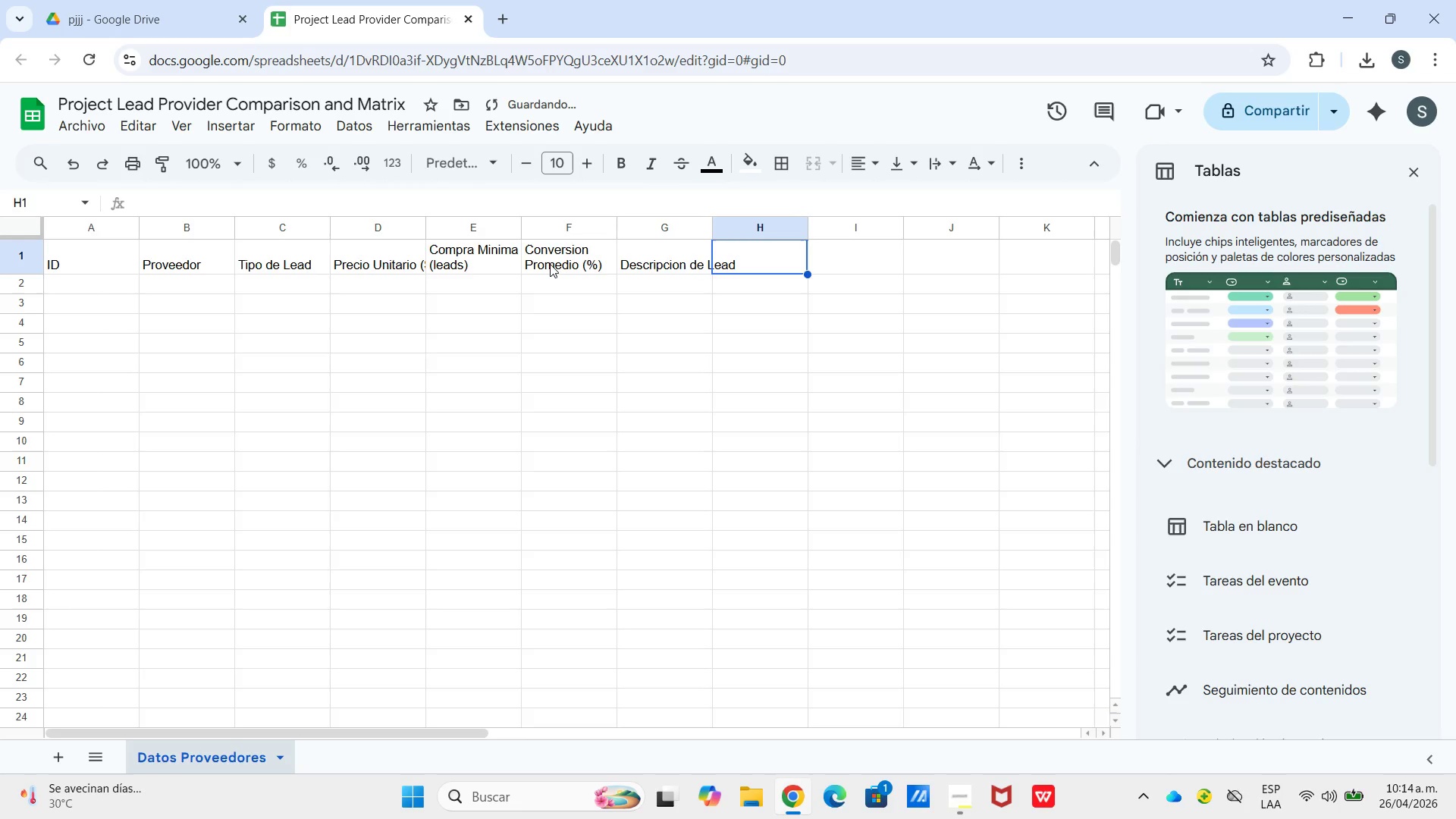 
type(Mec)
key(Backspace)
type(rcado Objetivo)
 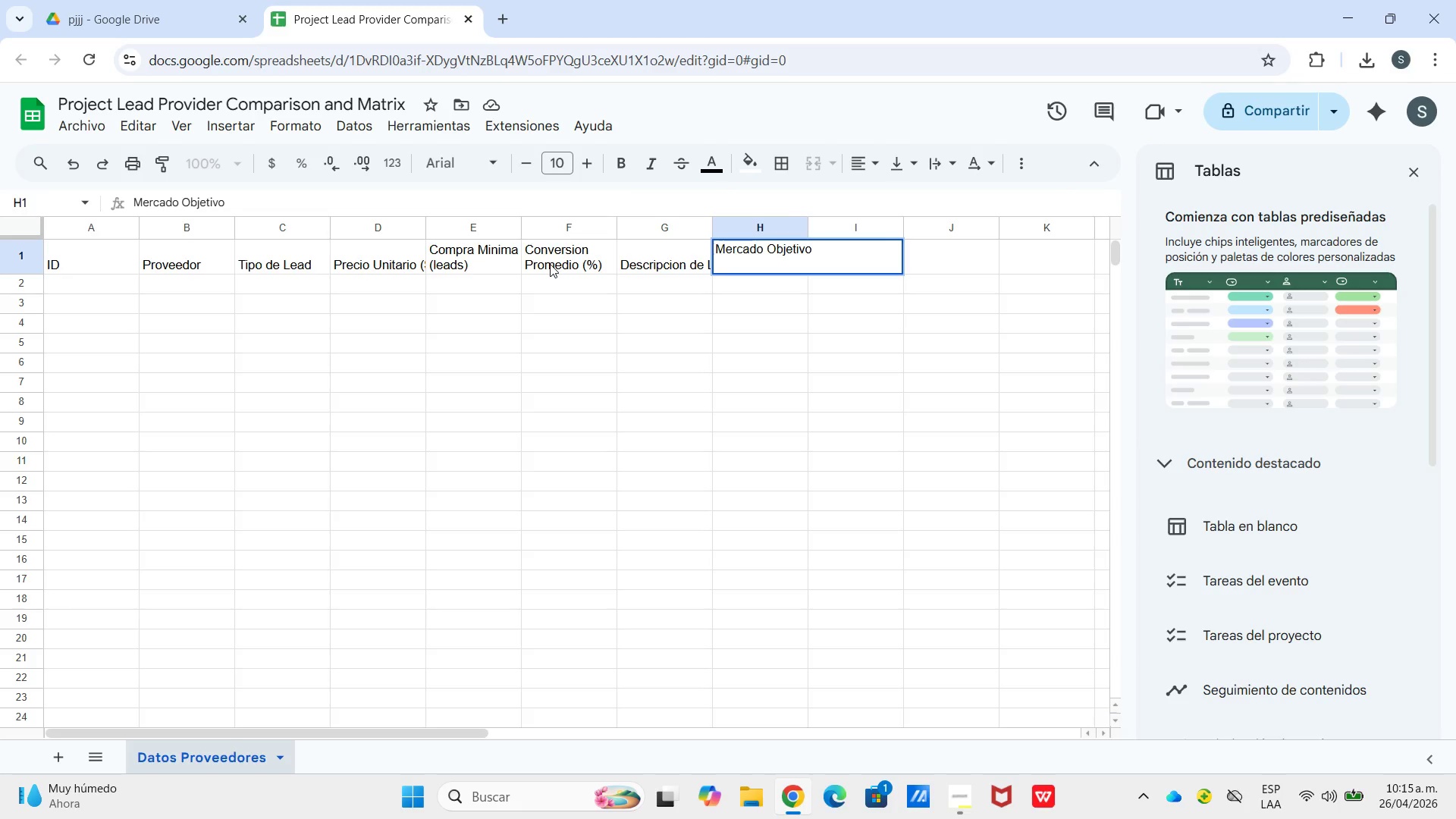 
key(ArrowRight)
 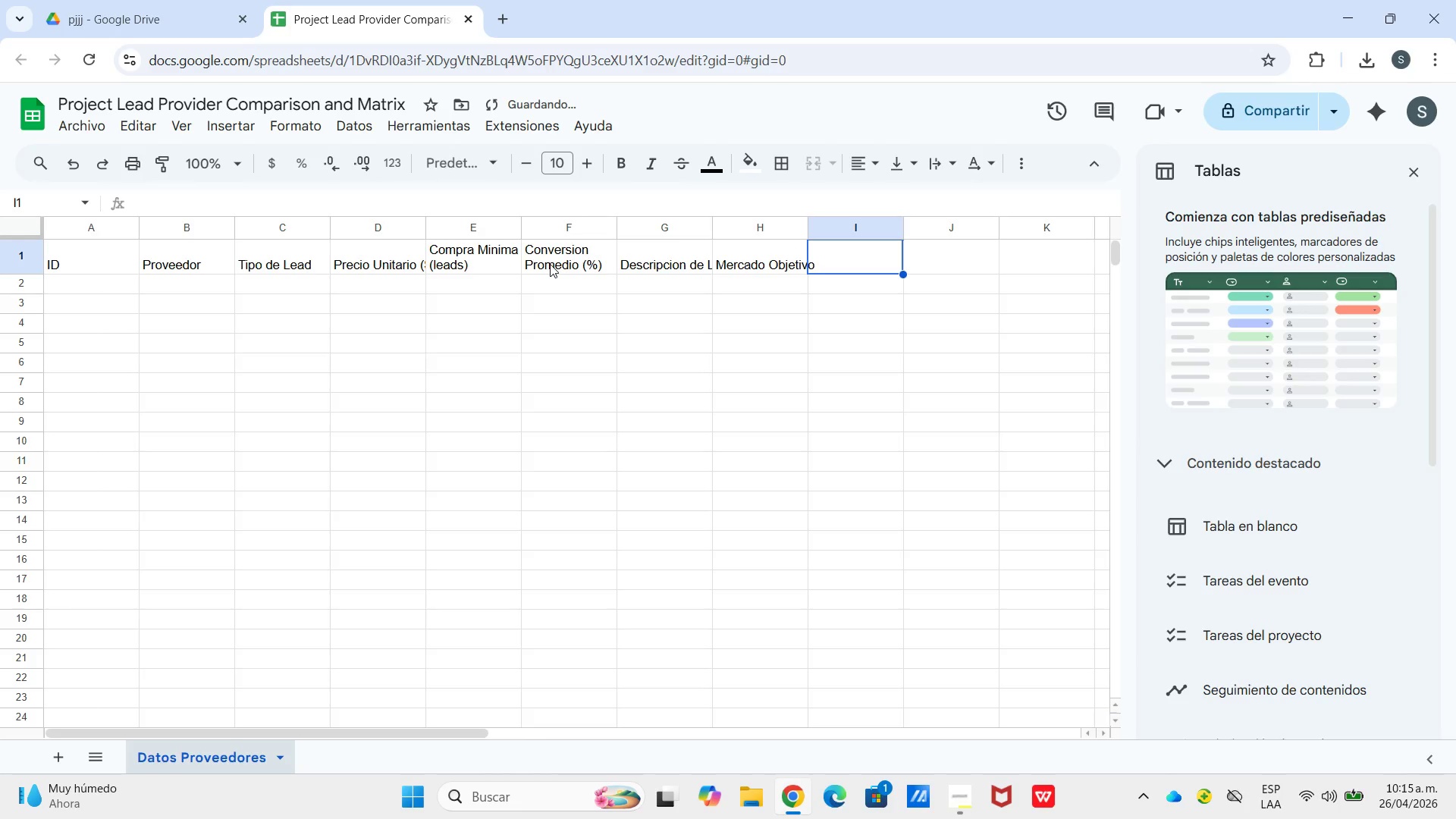 
type(Notas)
 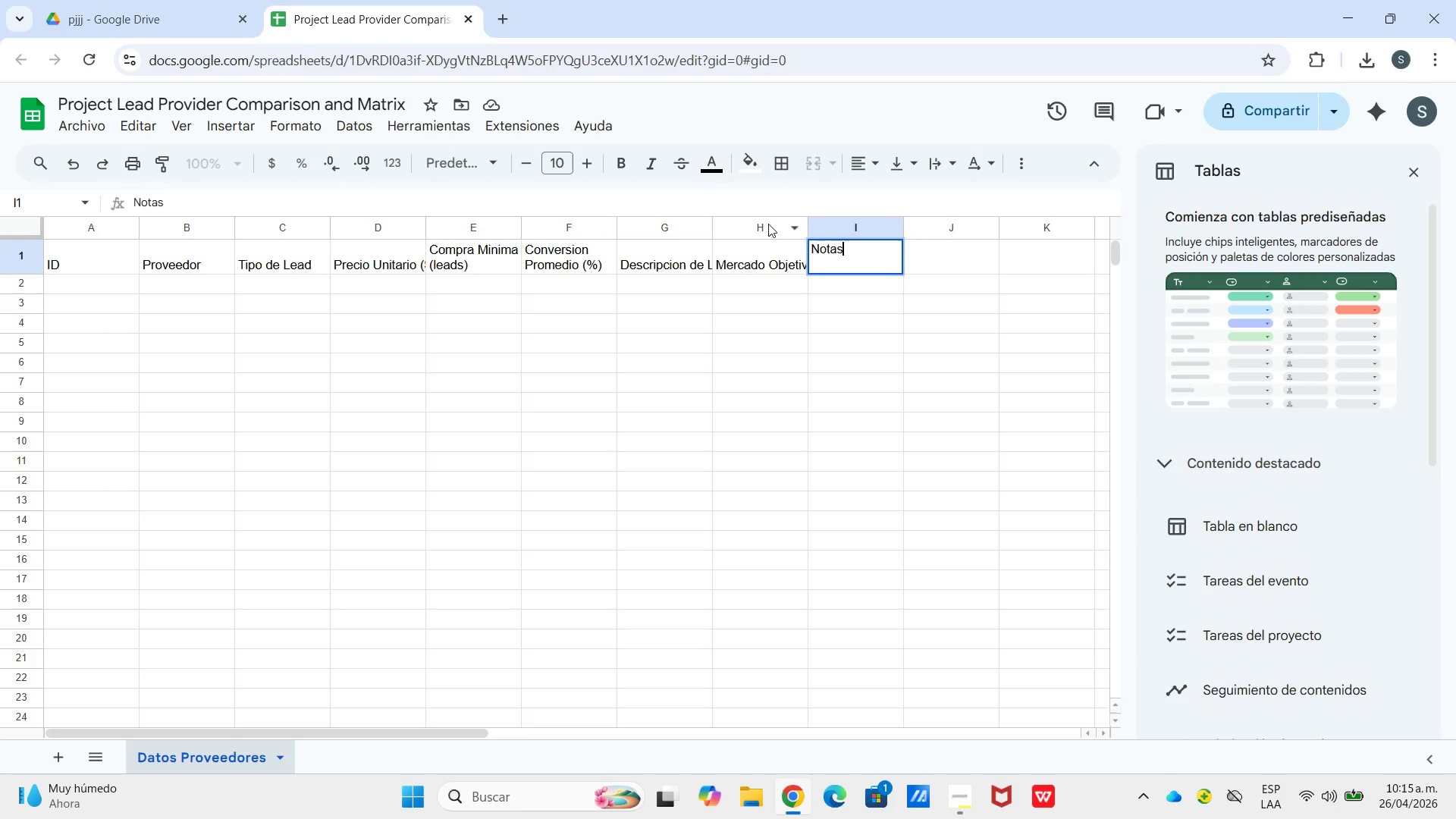 
left_click_drag(start_coordinate=[806, 225], to_coordinate=[825, 227])
 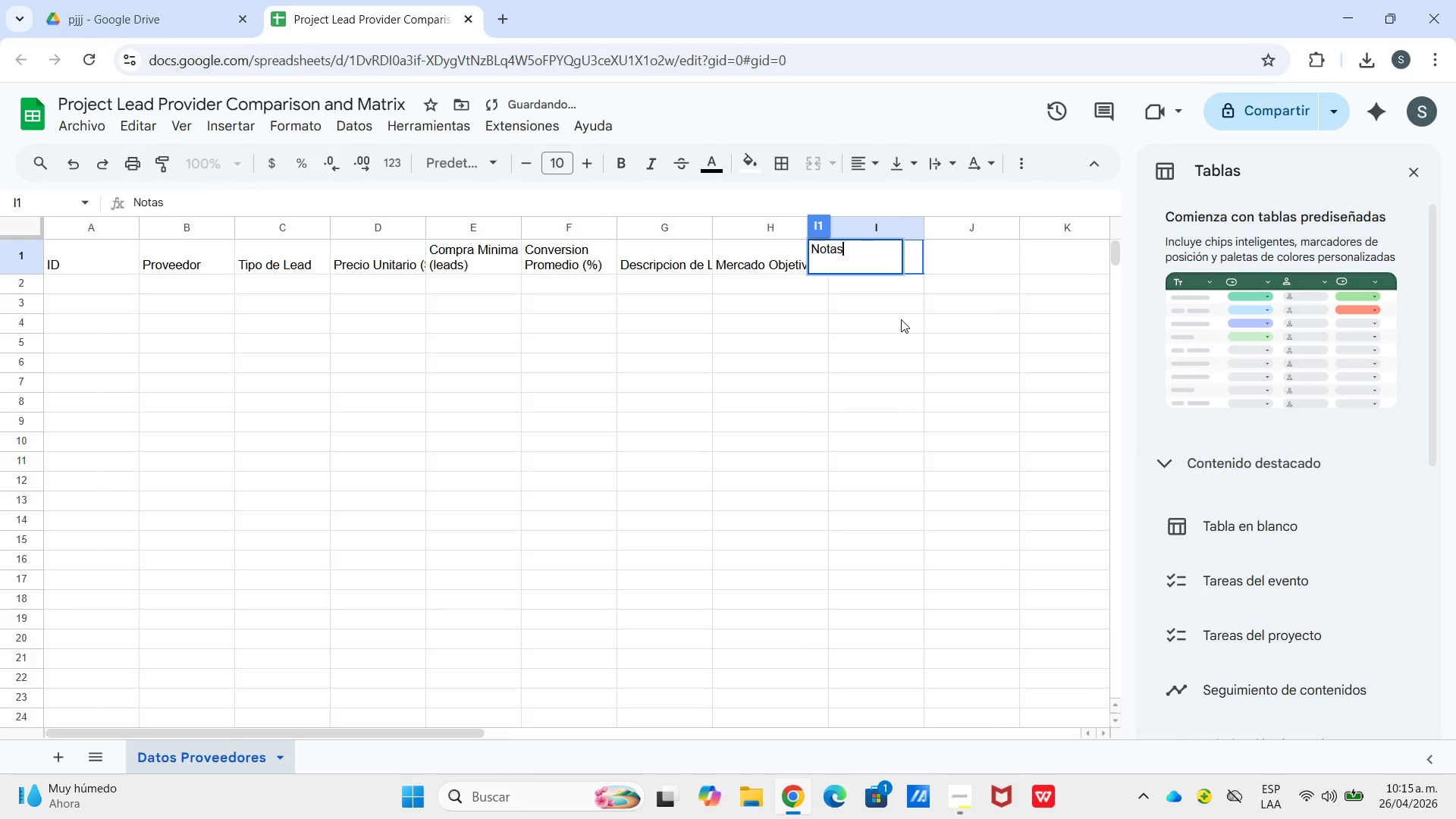 
left_click([901, 319])
 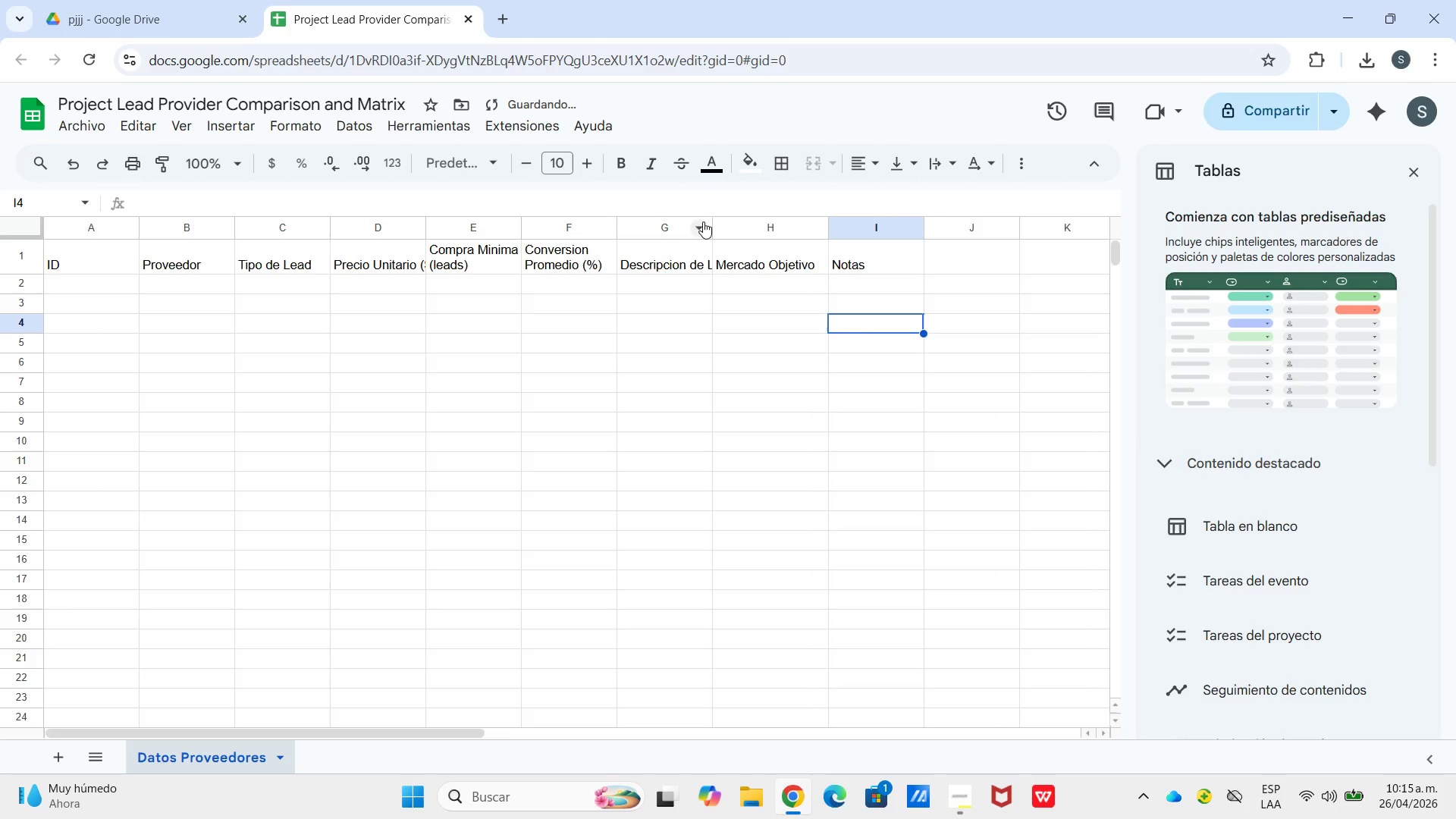 
left_click_drag(start_coordinate=[715, 223], to_coordinate=[754, 224])
 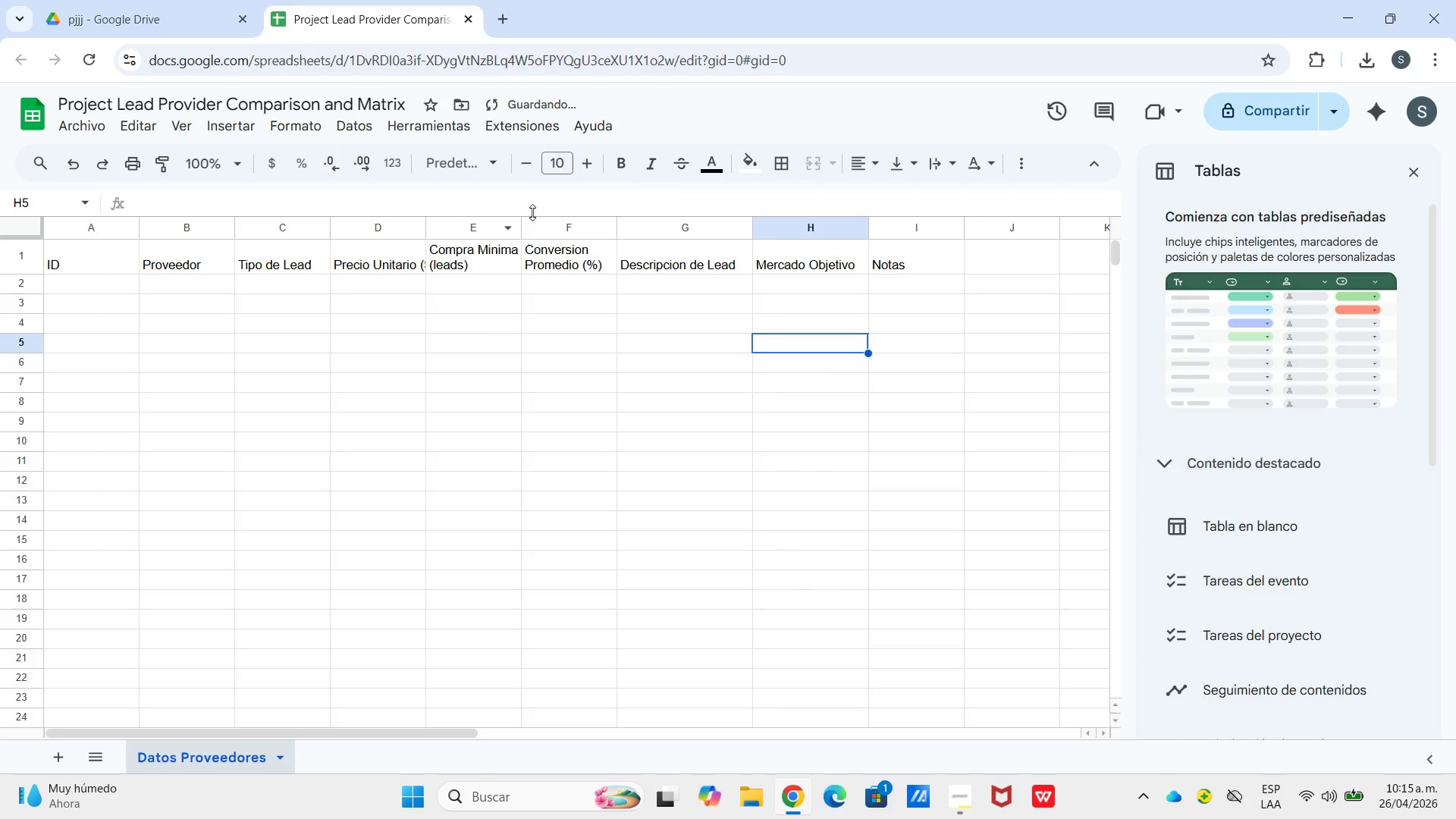 
left_click_drag(start_coordinate=[518, 230], to_coordinate=[552, 228])
 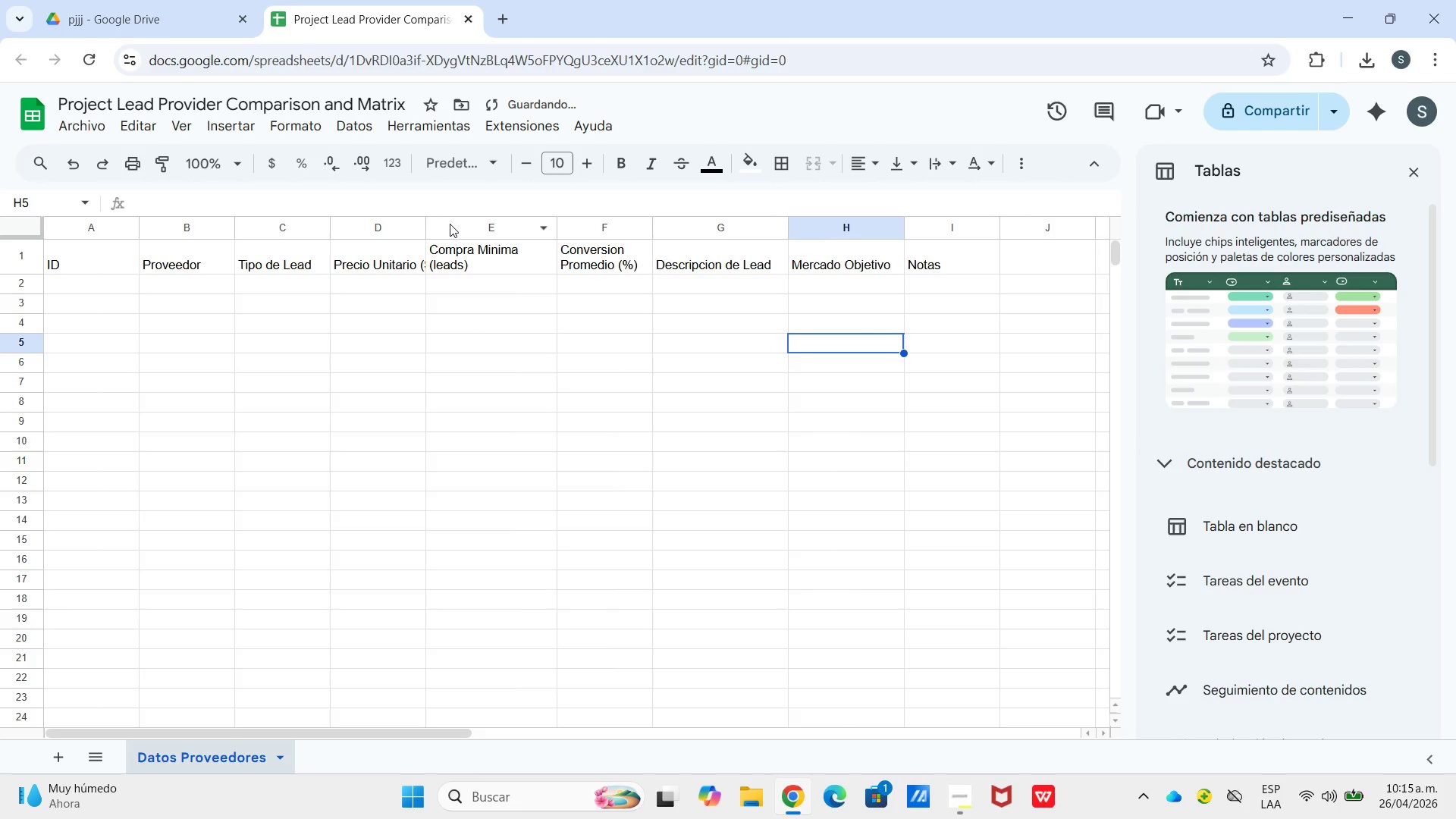 
left_click_drag(start_coordinate=[423, 226], to_coordinate=[453, 228])
 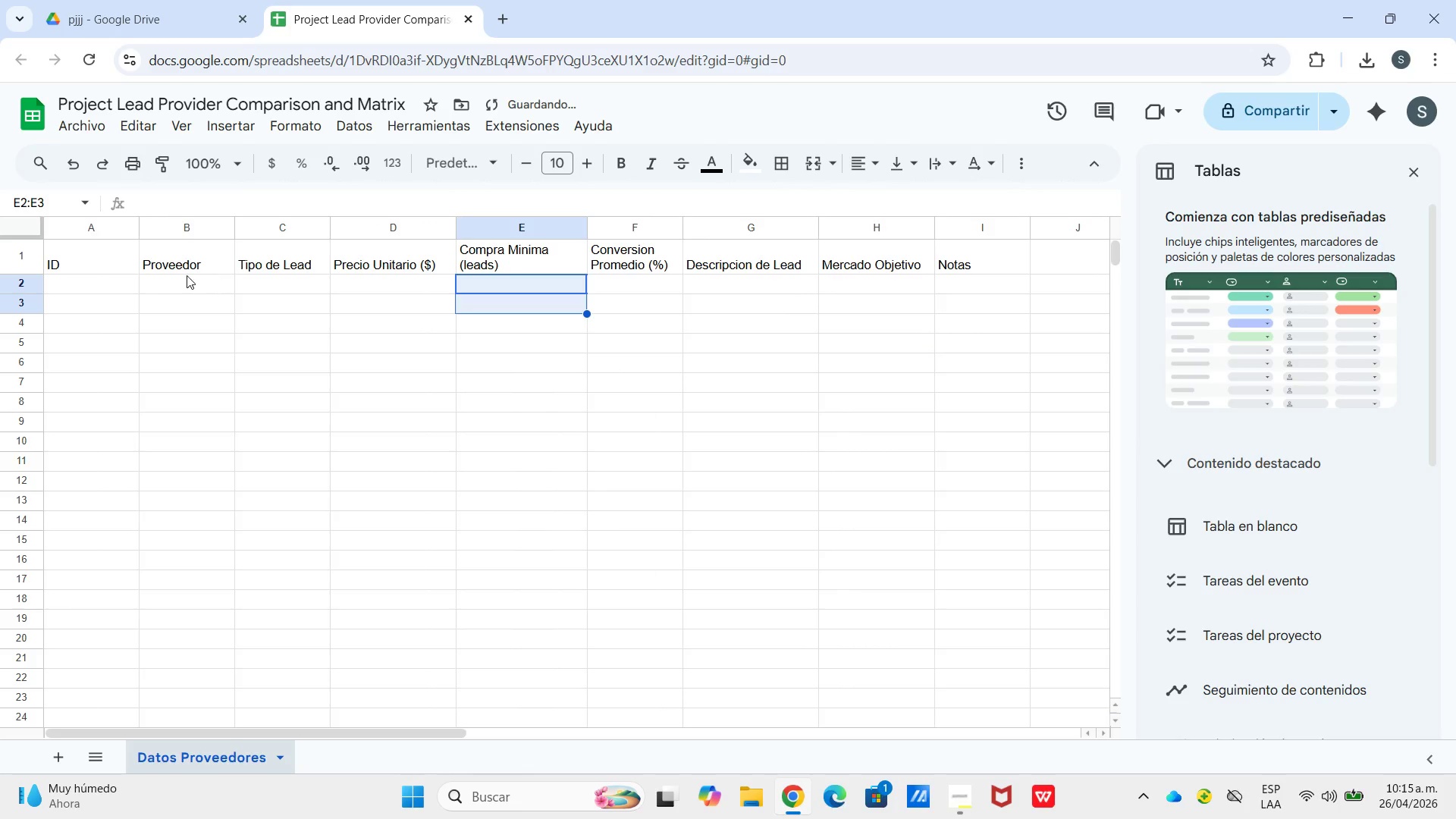 
left_click([96, 290])
 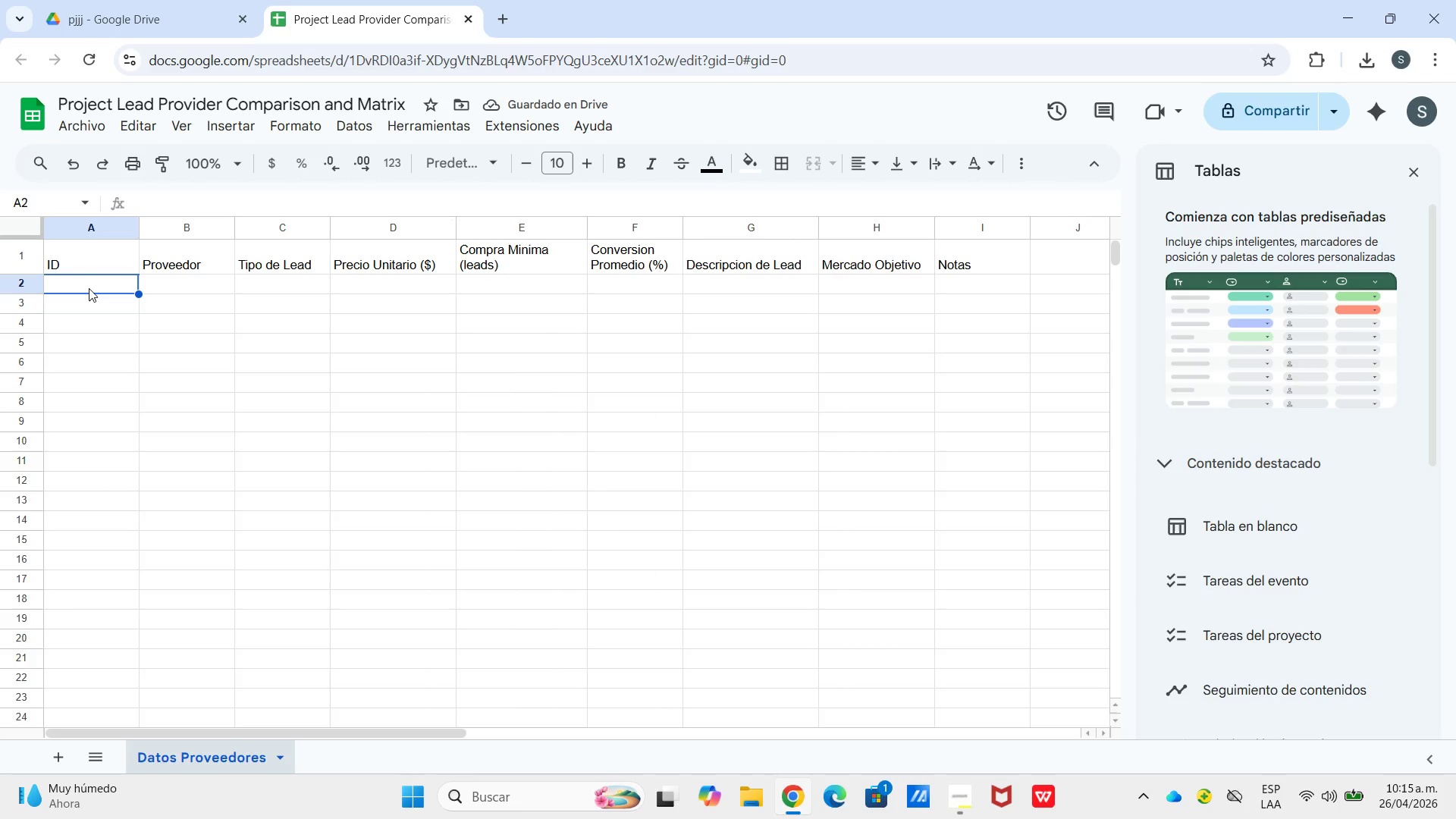 
key(Enter)
 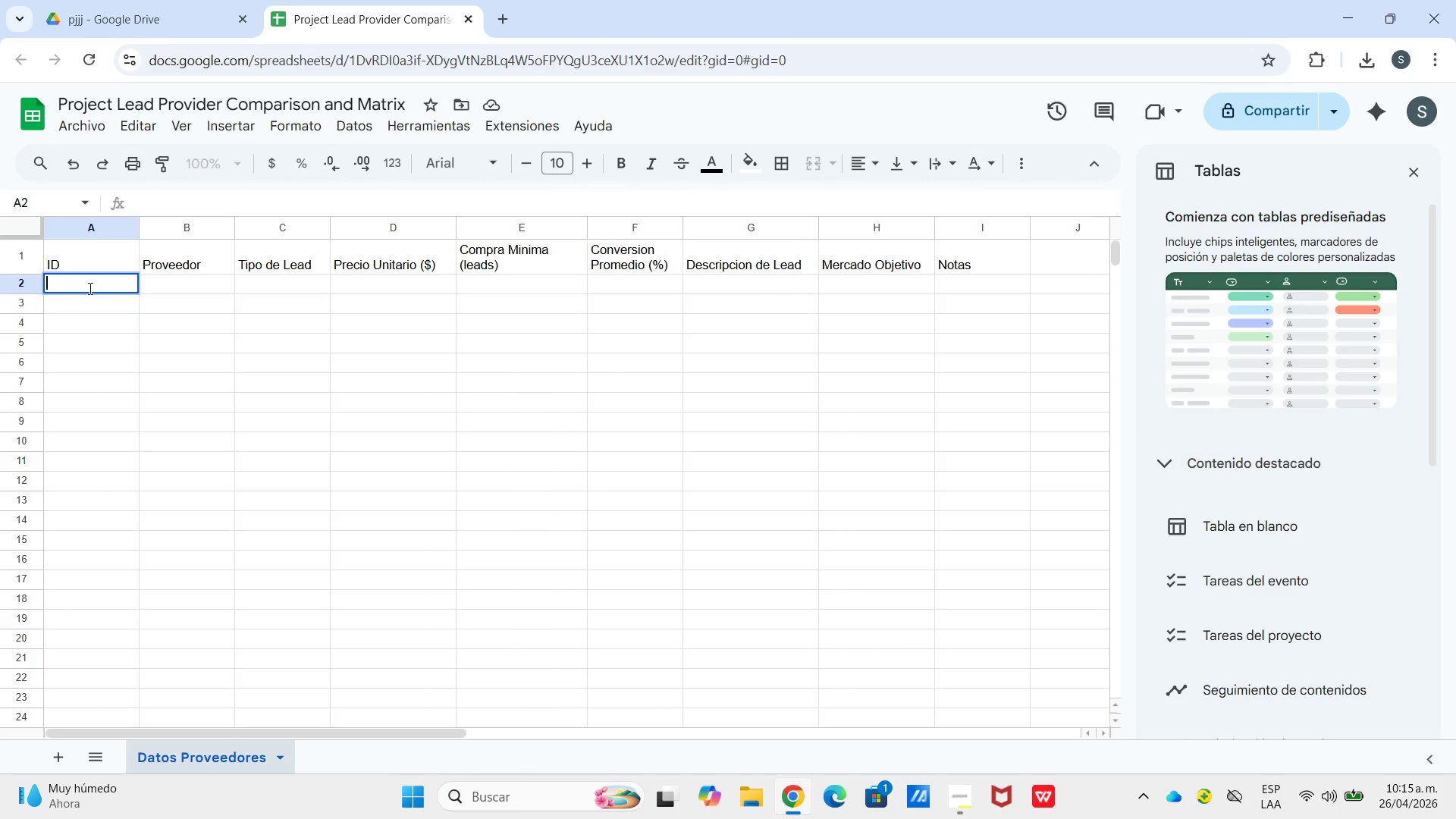 
key(Numpad1)
 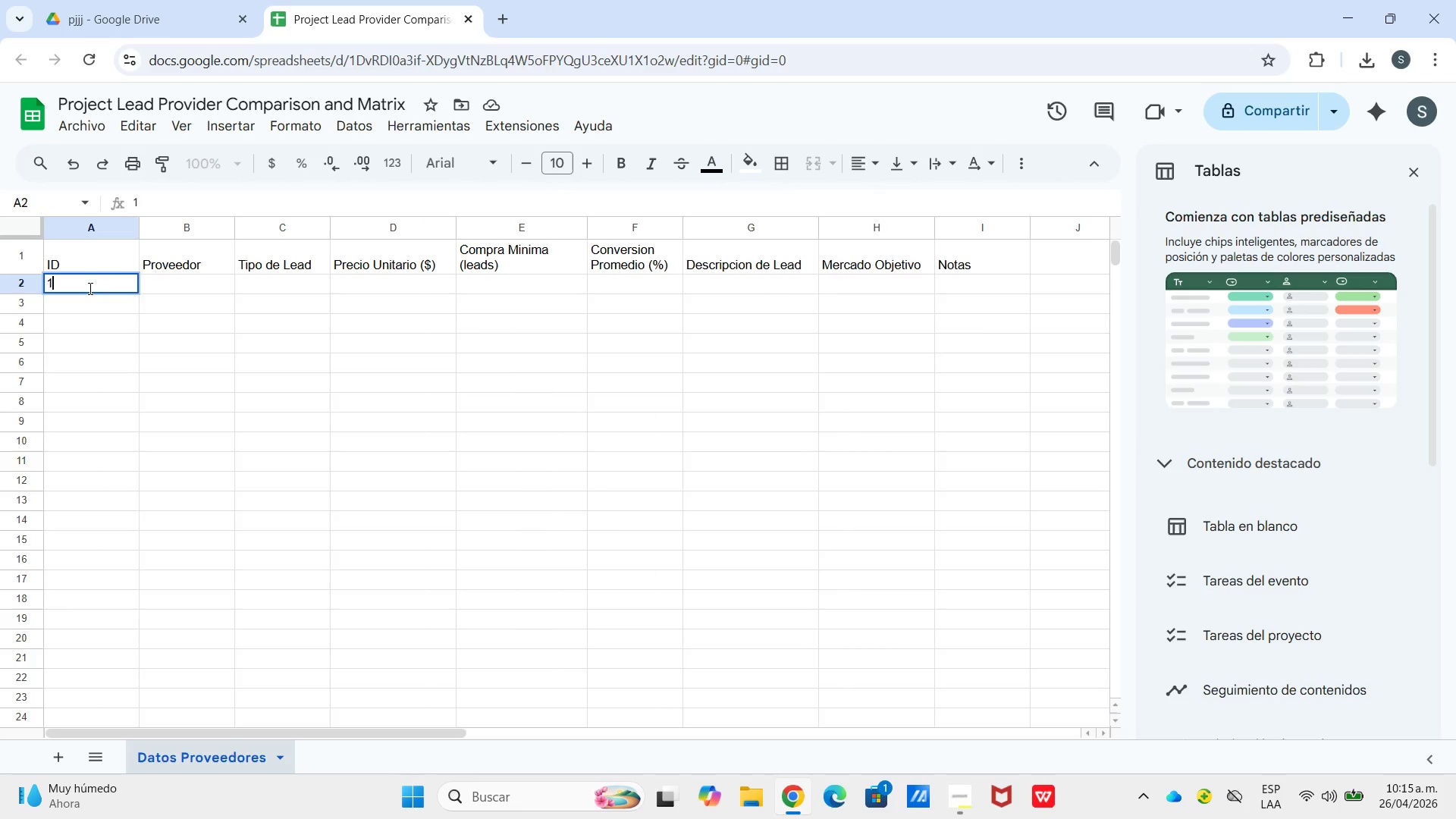 
key(Enter)
 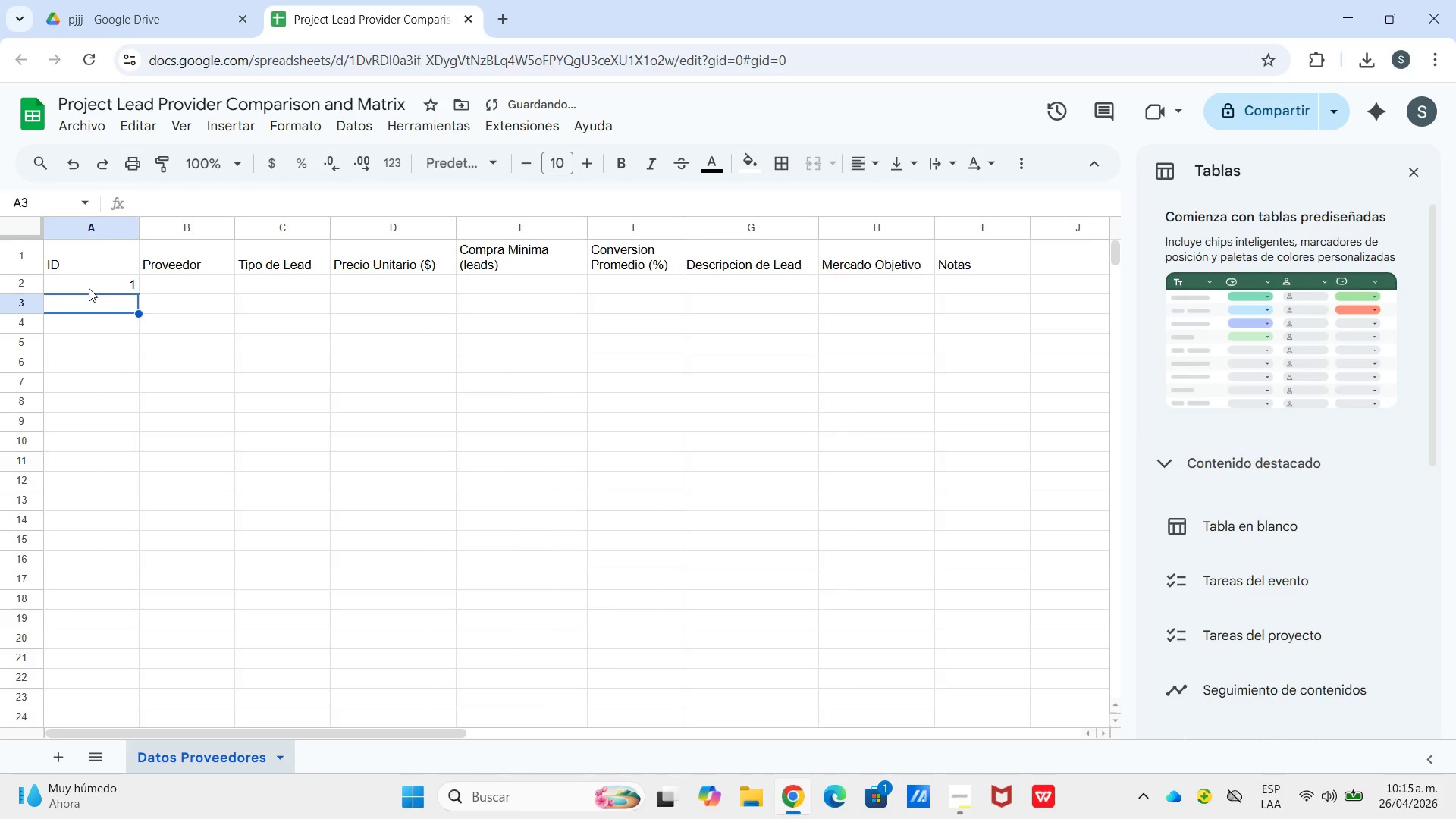 
key(Numpad2)
 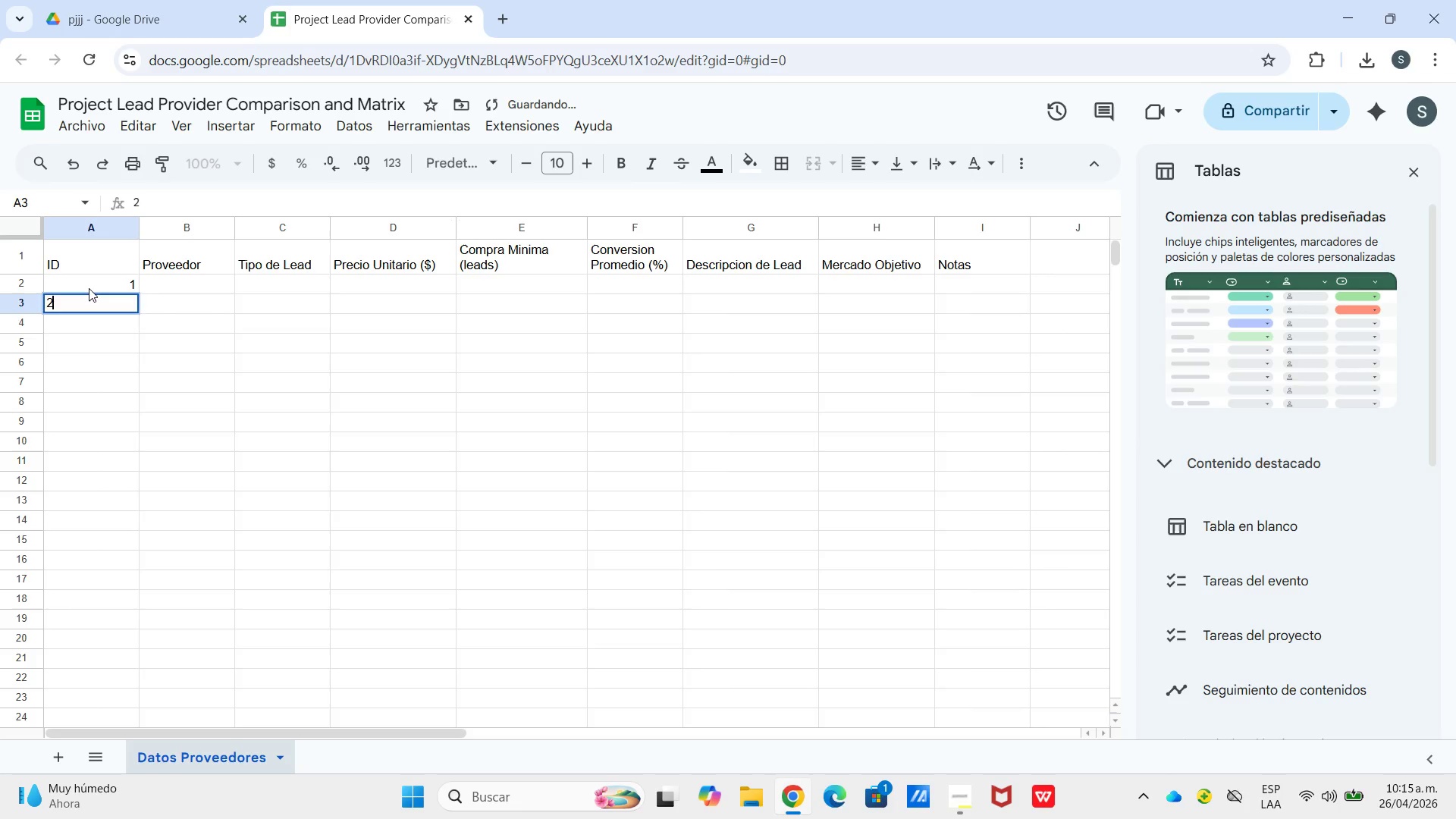 
key(Enter)
 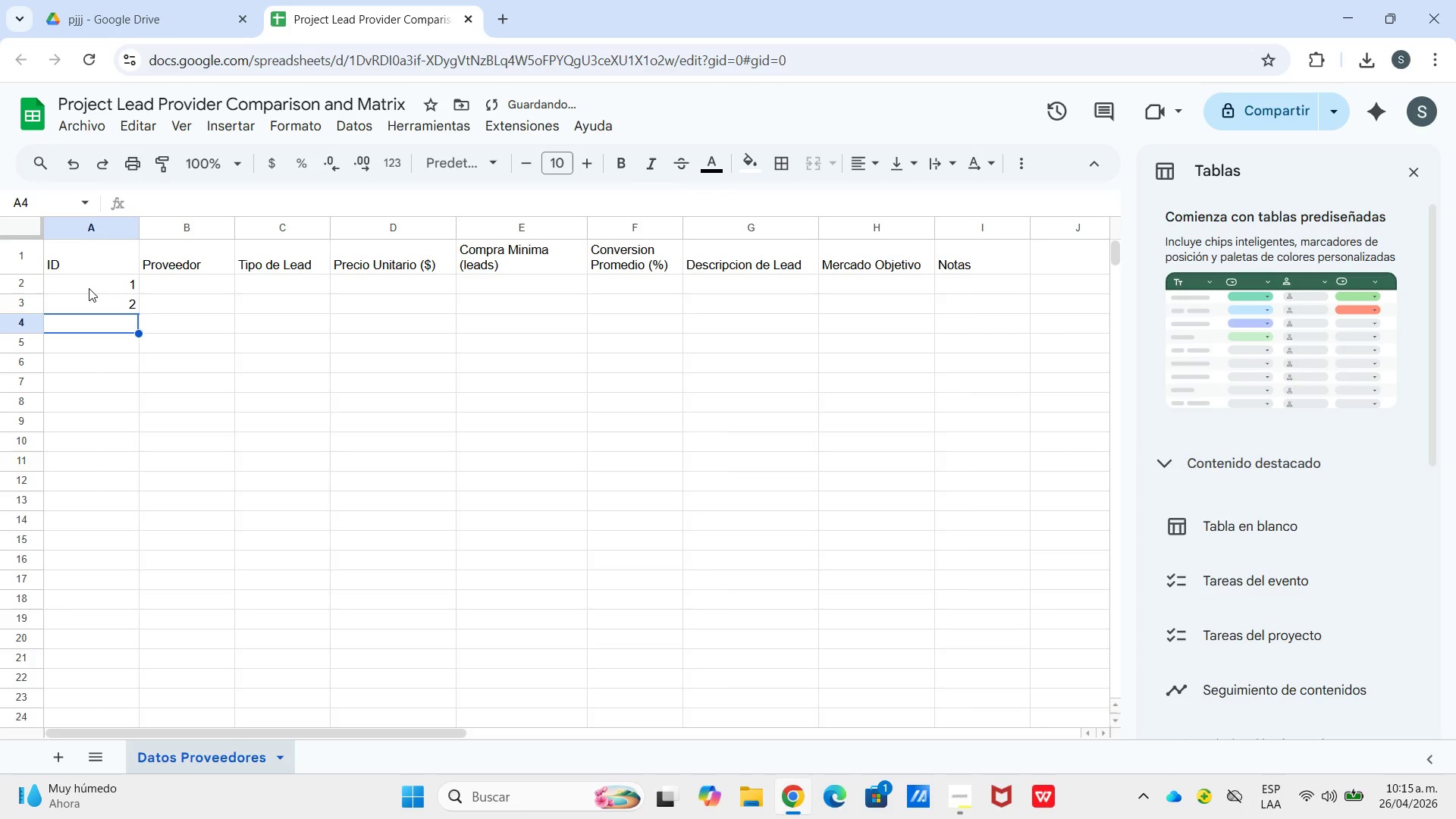 
key(Numpad3)
 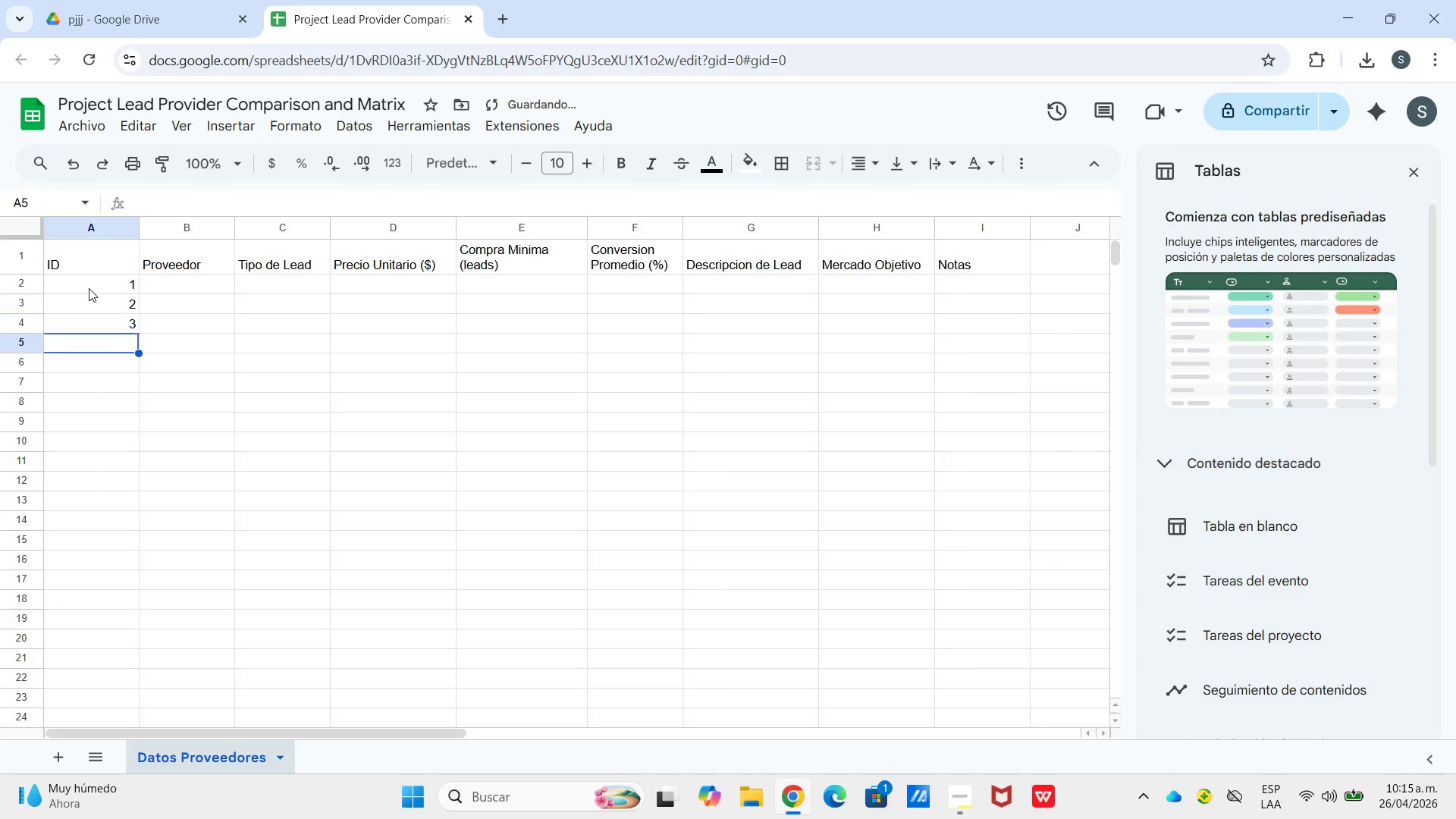 
key(Enter)
 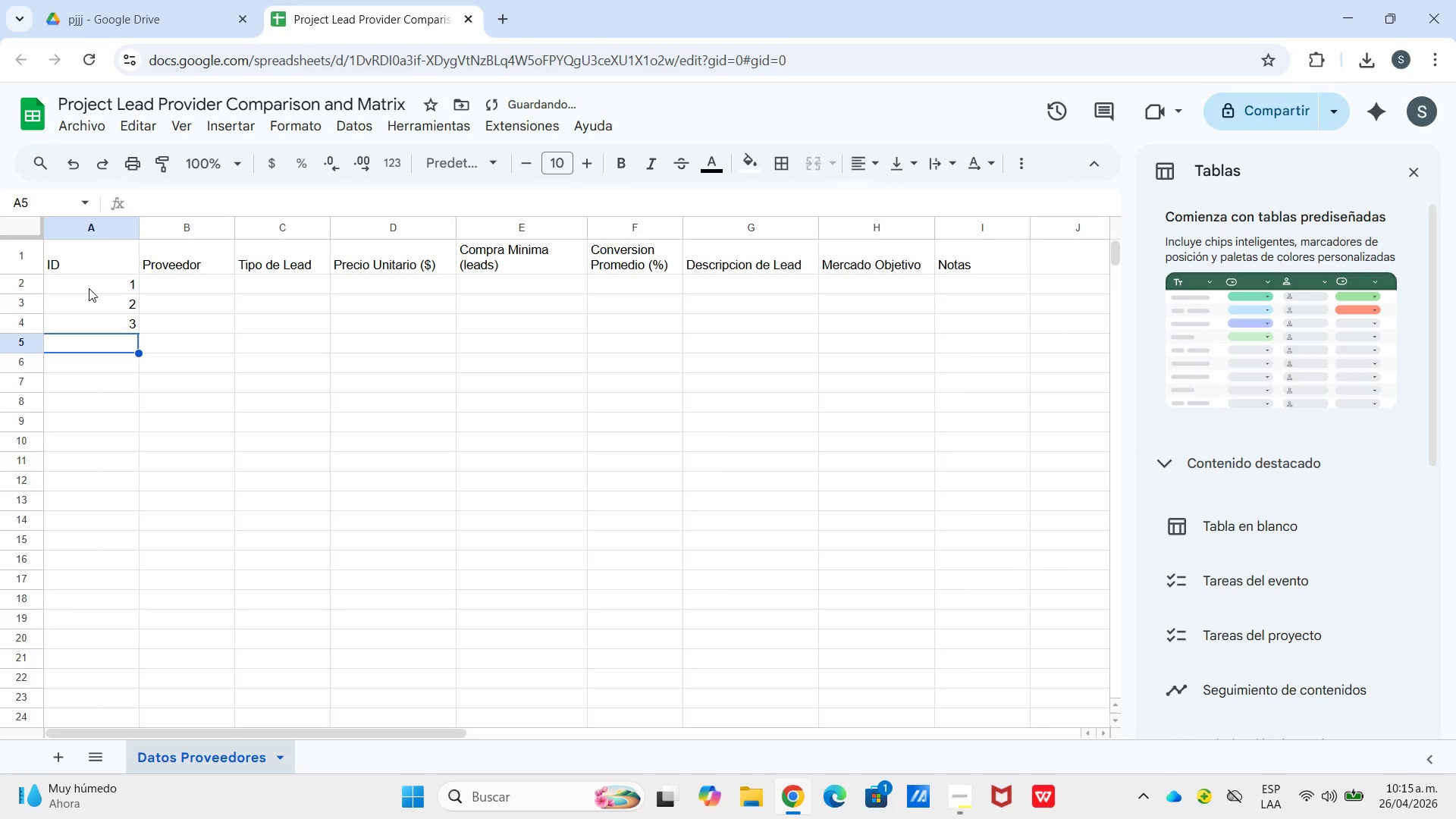 
key(Numpad4)
 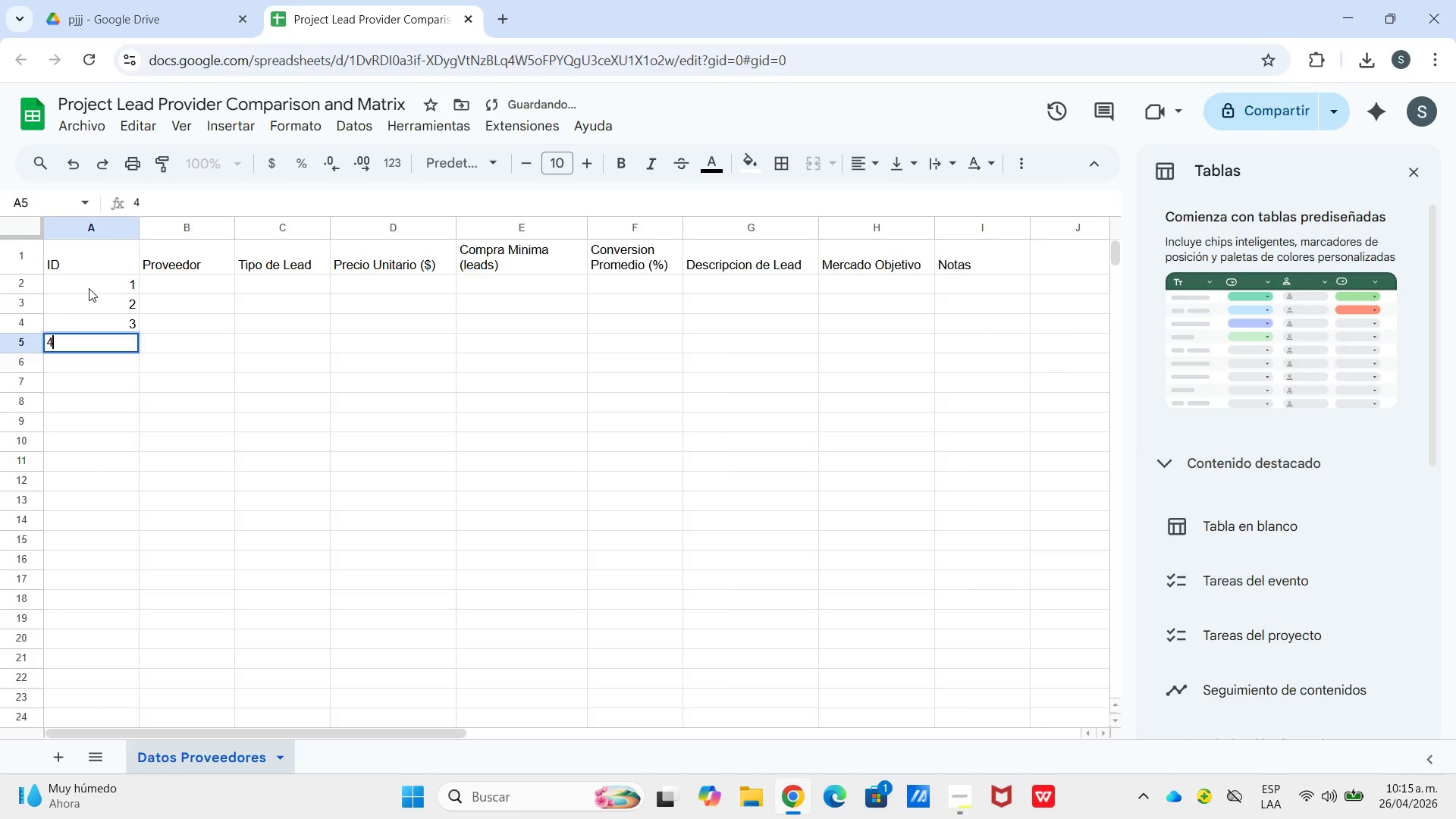 
key(Enter)
 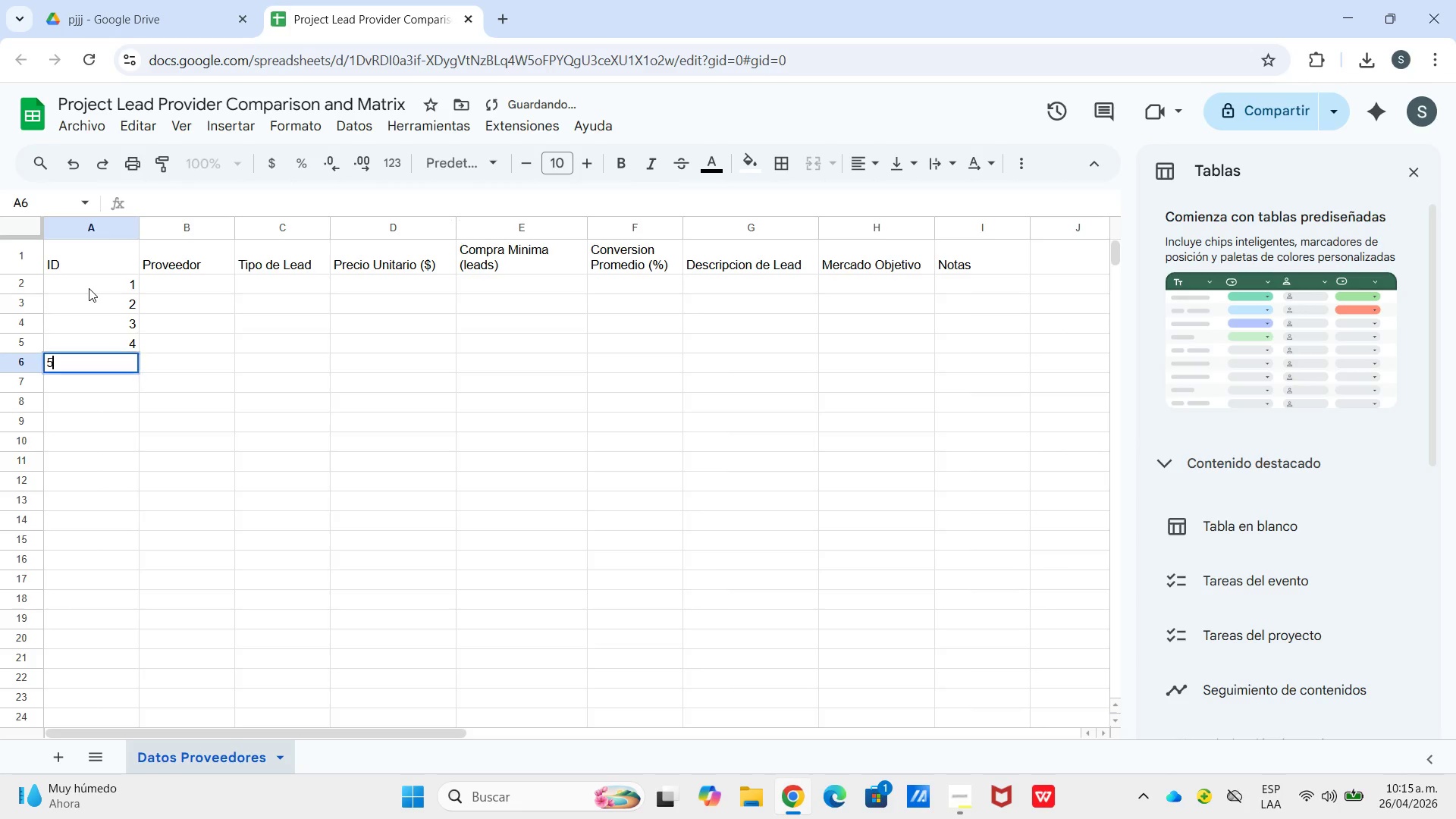 
key(Numpad5)
 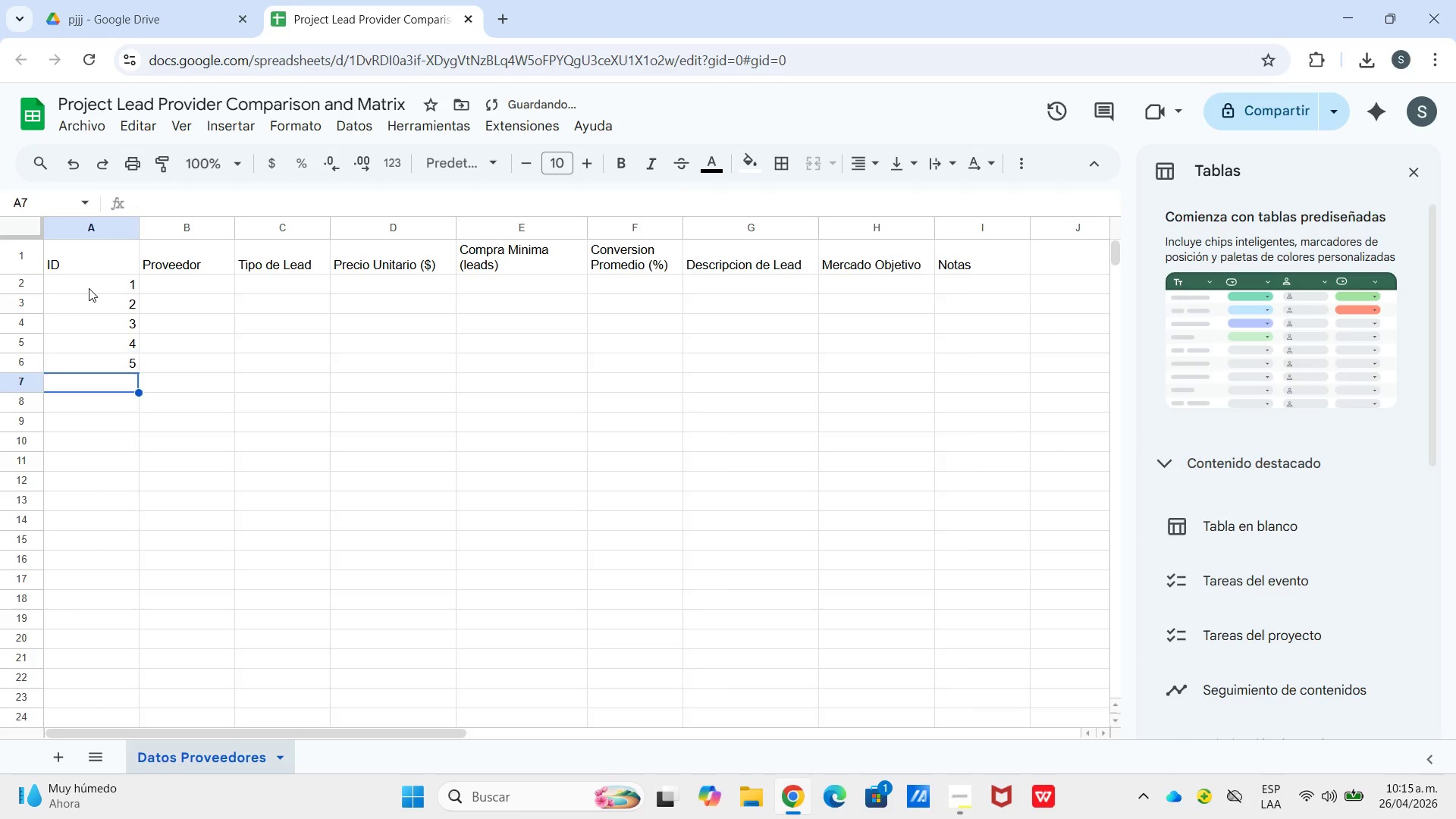 
key(Enter)
 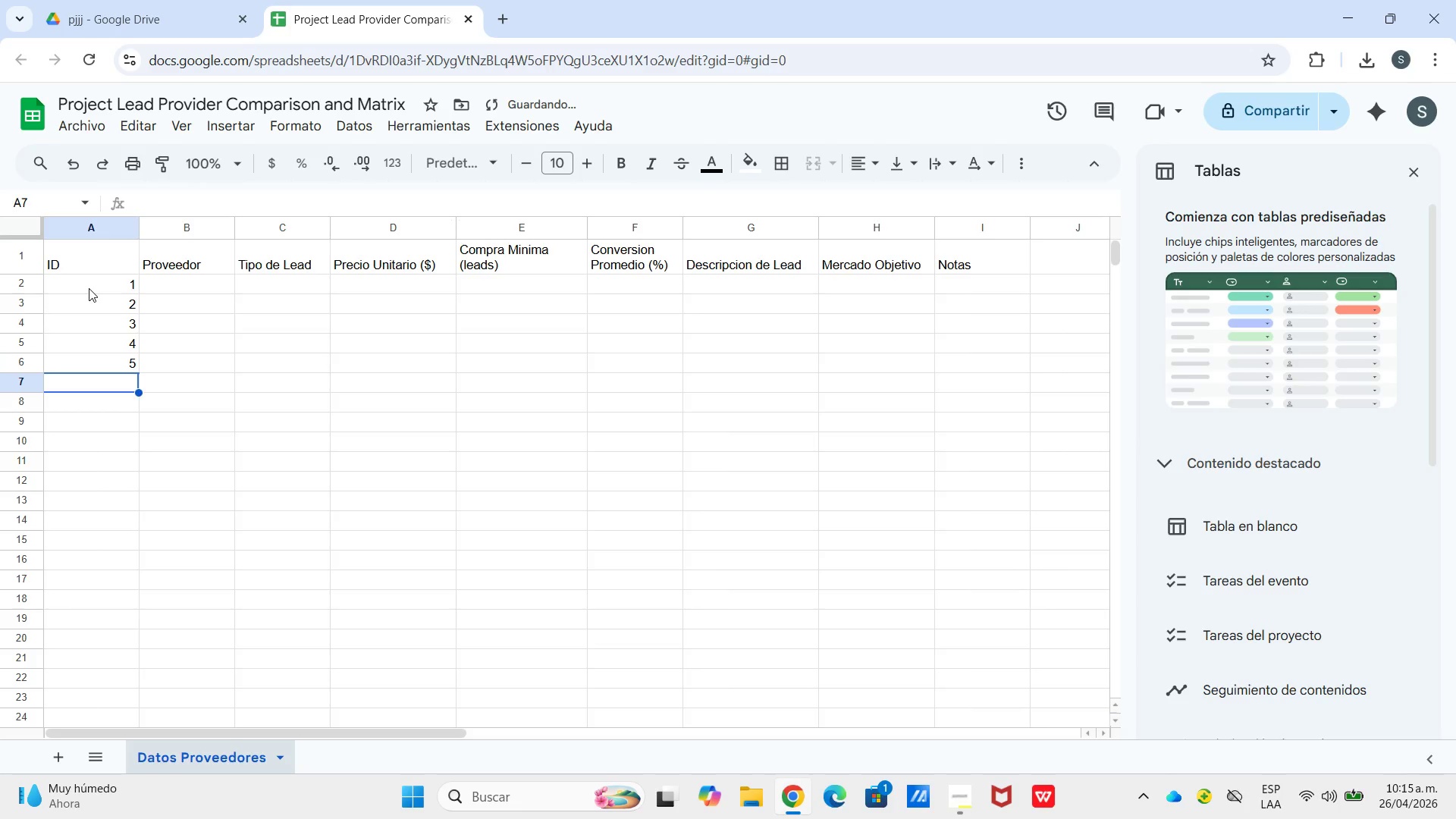 
key(Numpad6)
 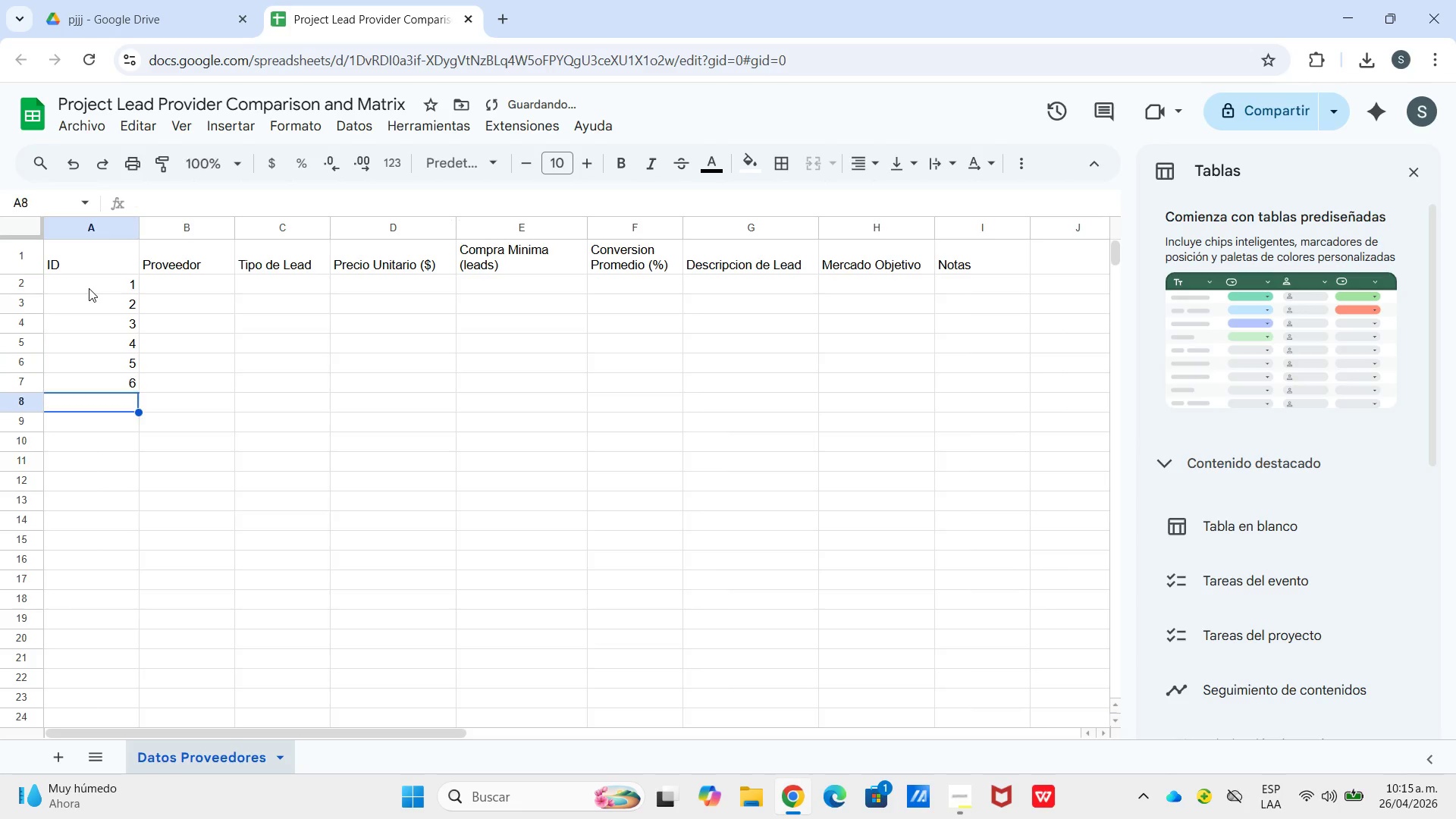 
key(Enter)
 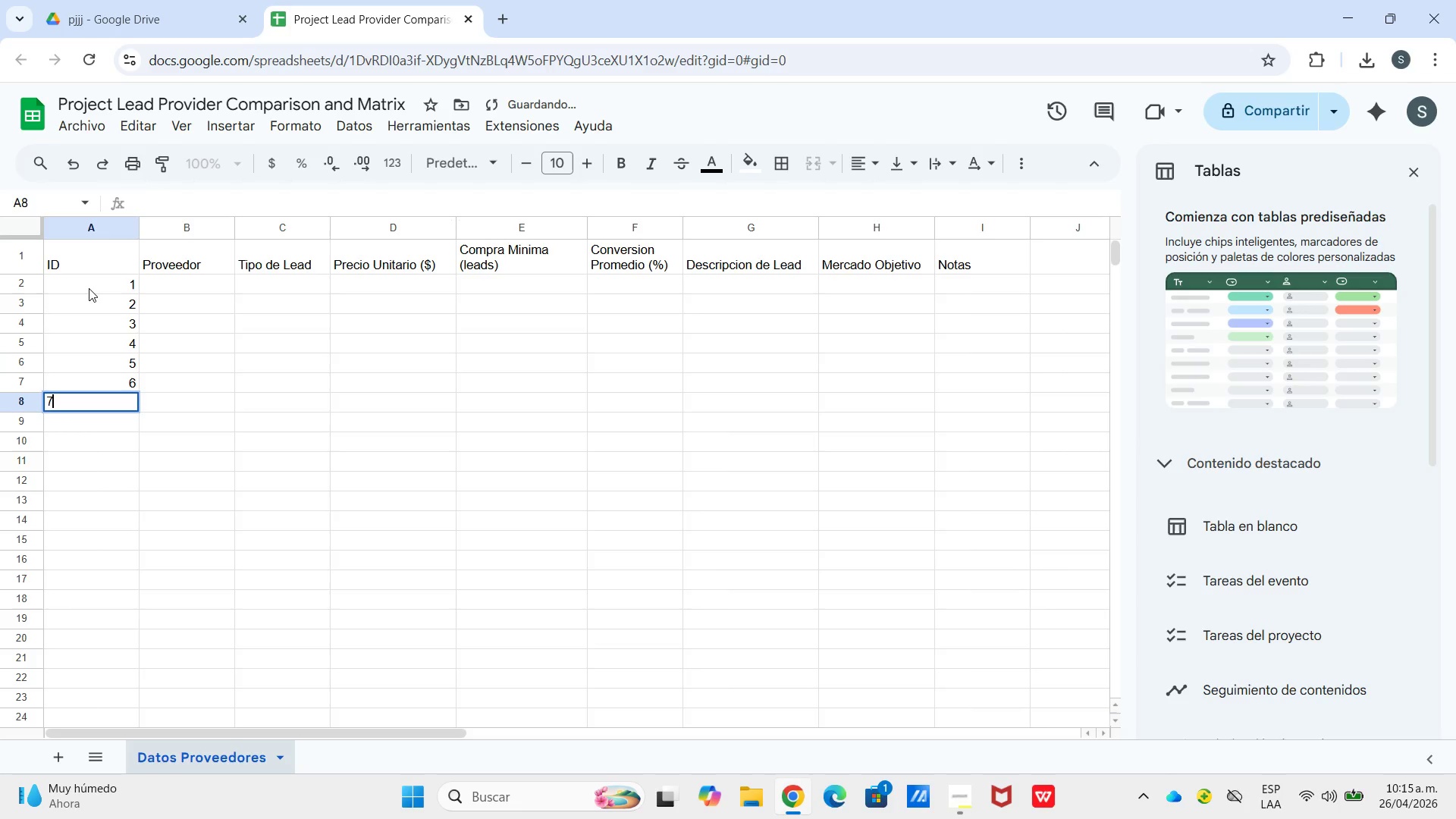 
key(Numpad7)
 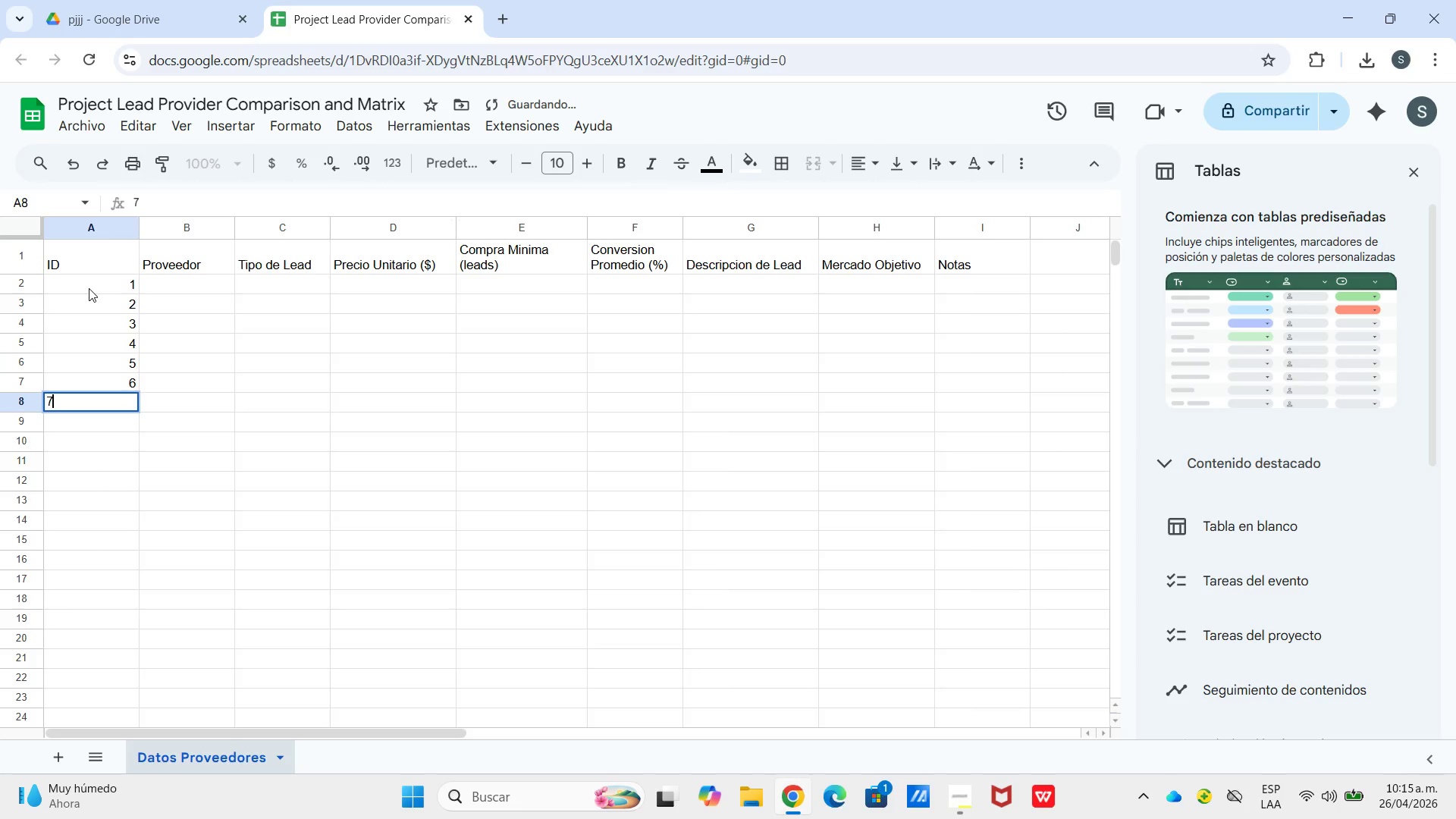 
key(Numpad8)
 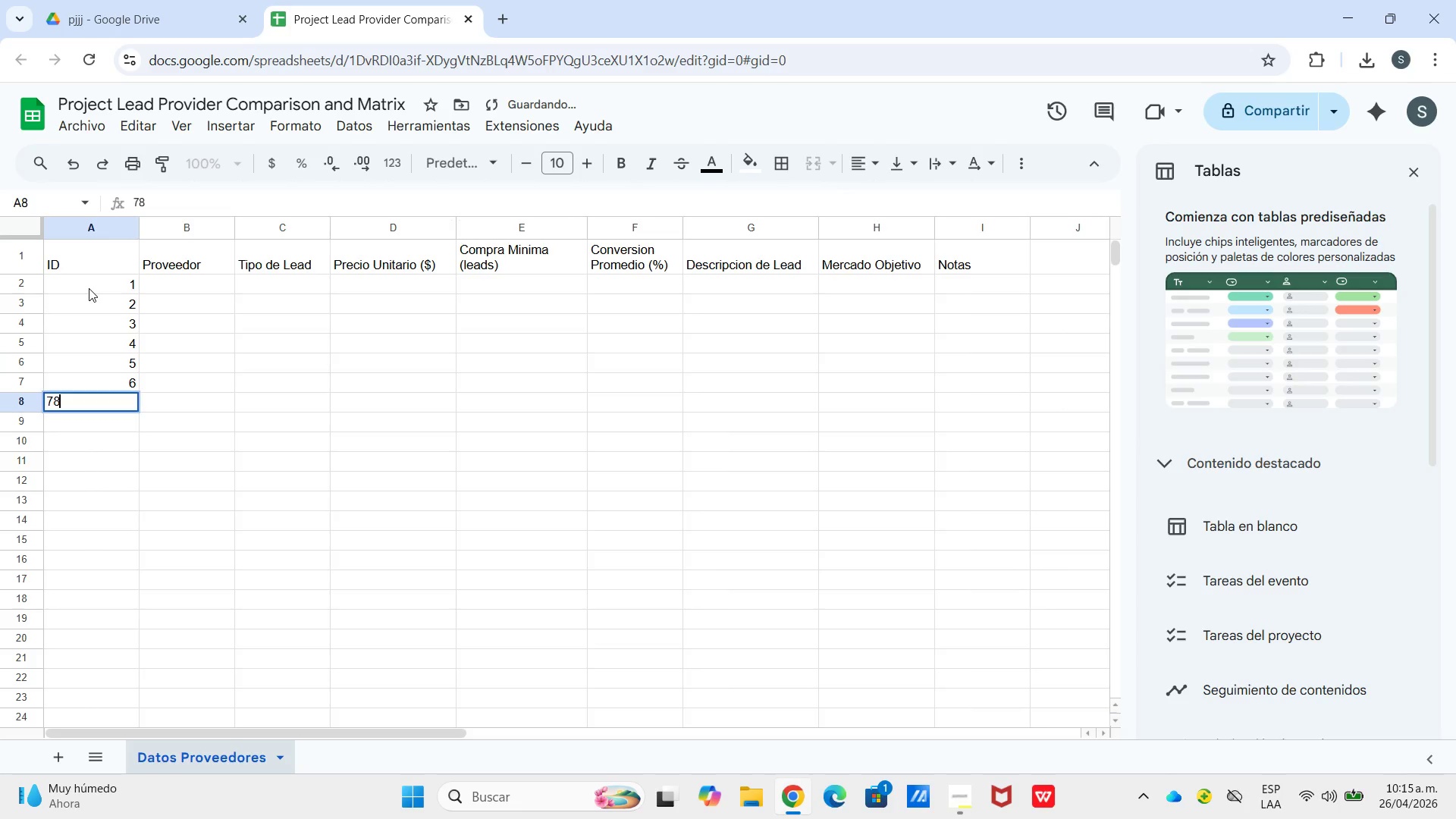 
key(Enter)
 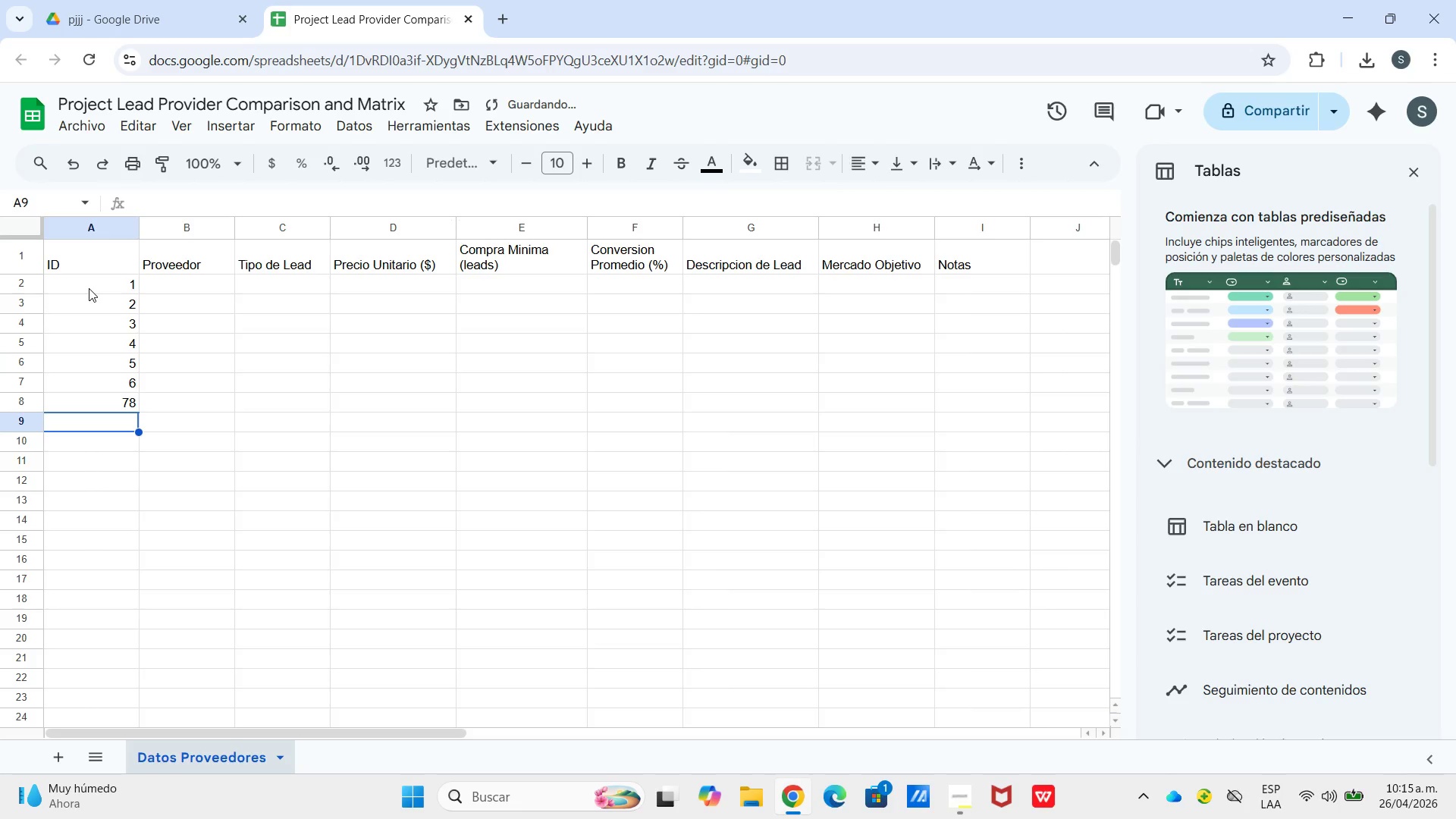 
key(Numpad9)
 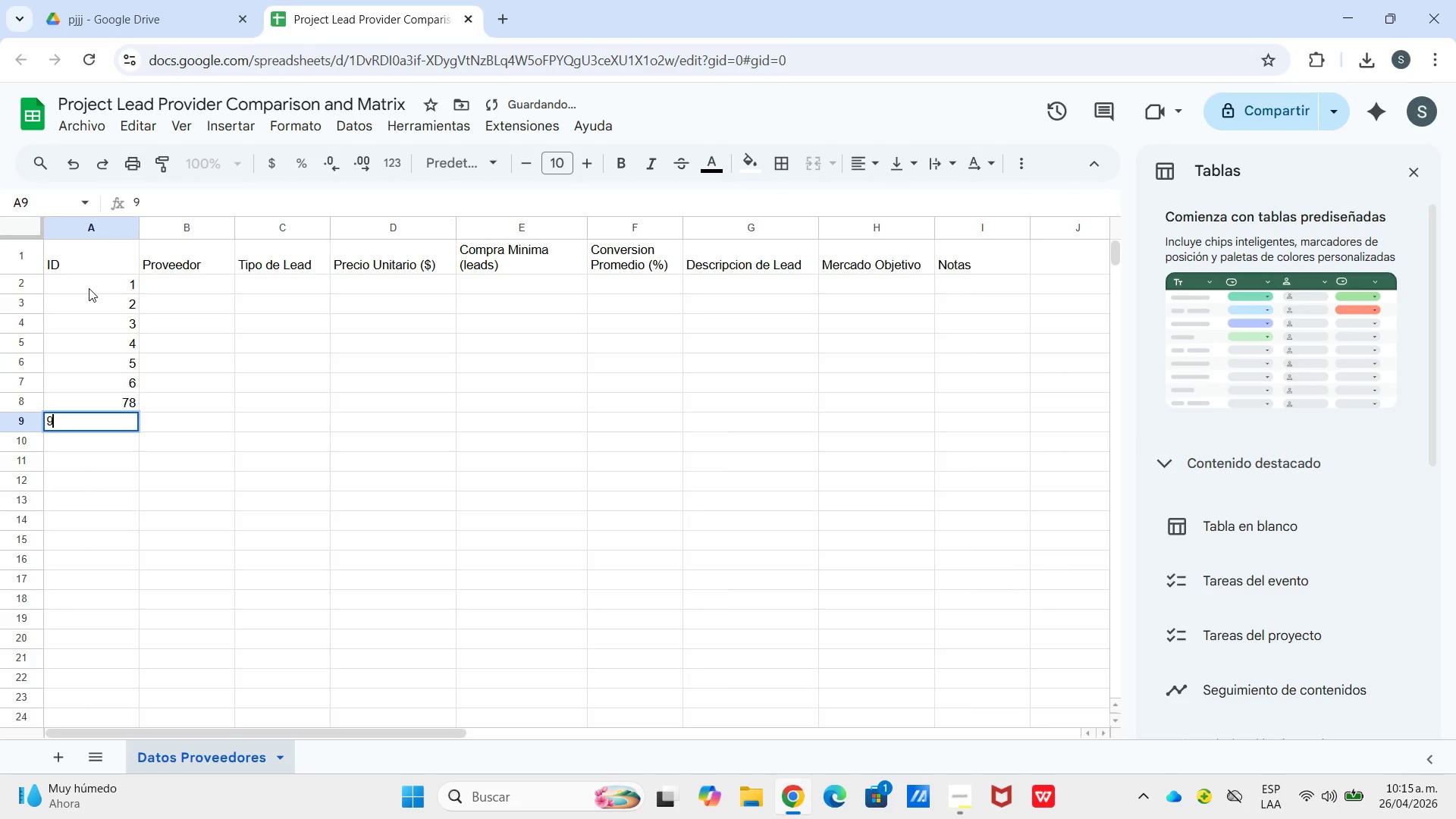 
key(Enter)
 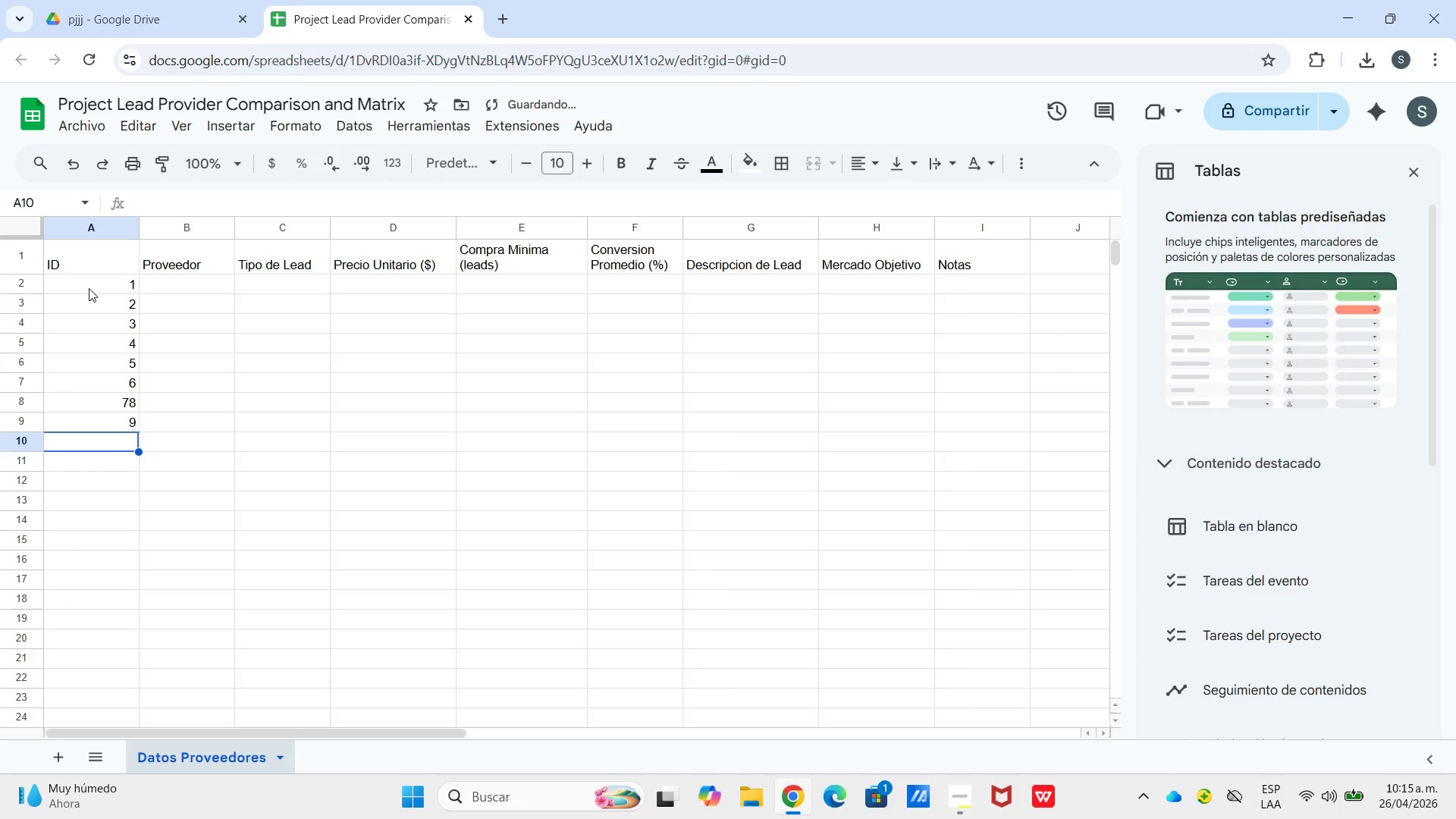 
key(Numpad1)
 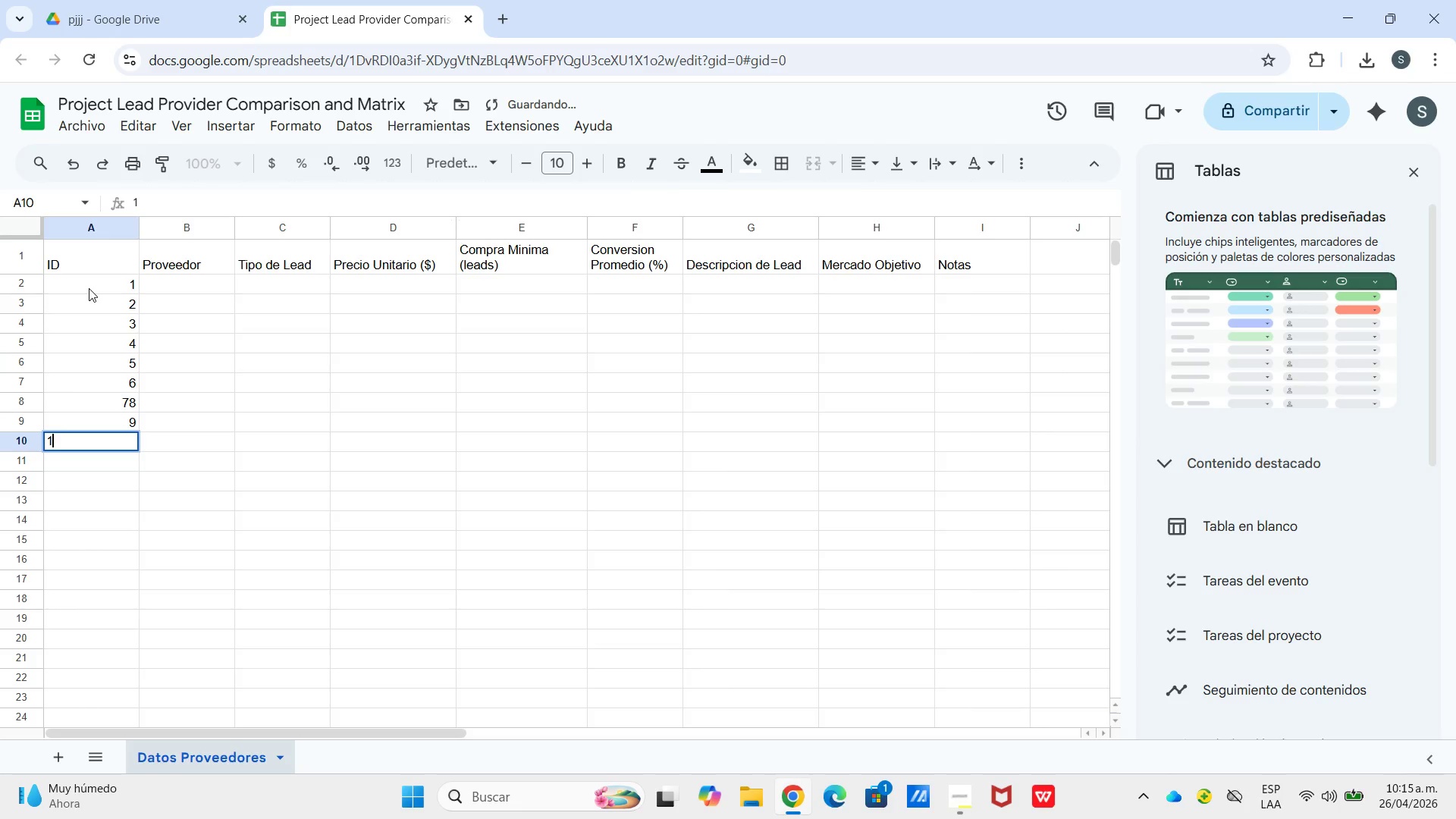 
key(Numpad0)
 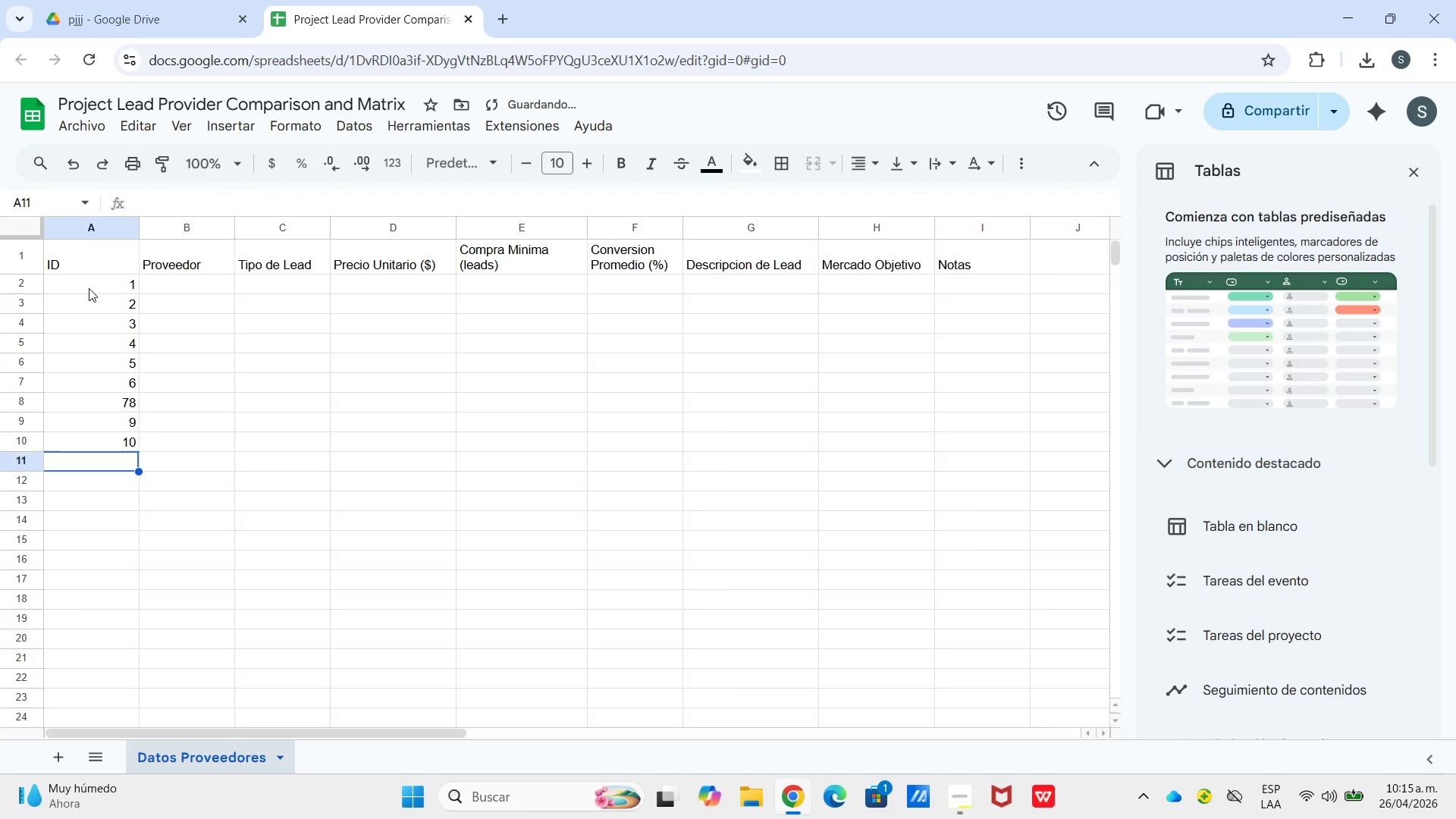 
key(Enter)
 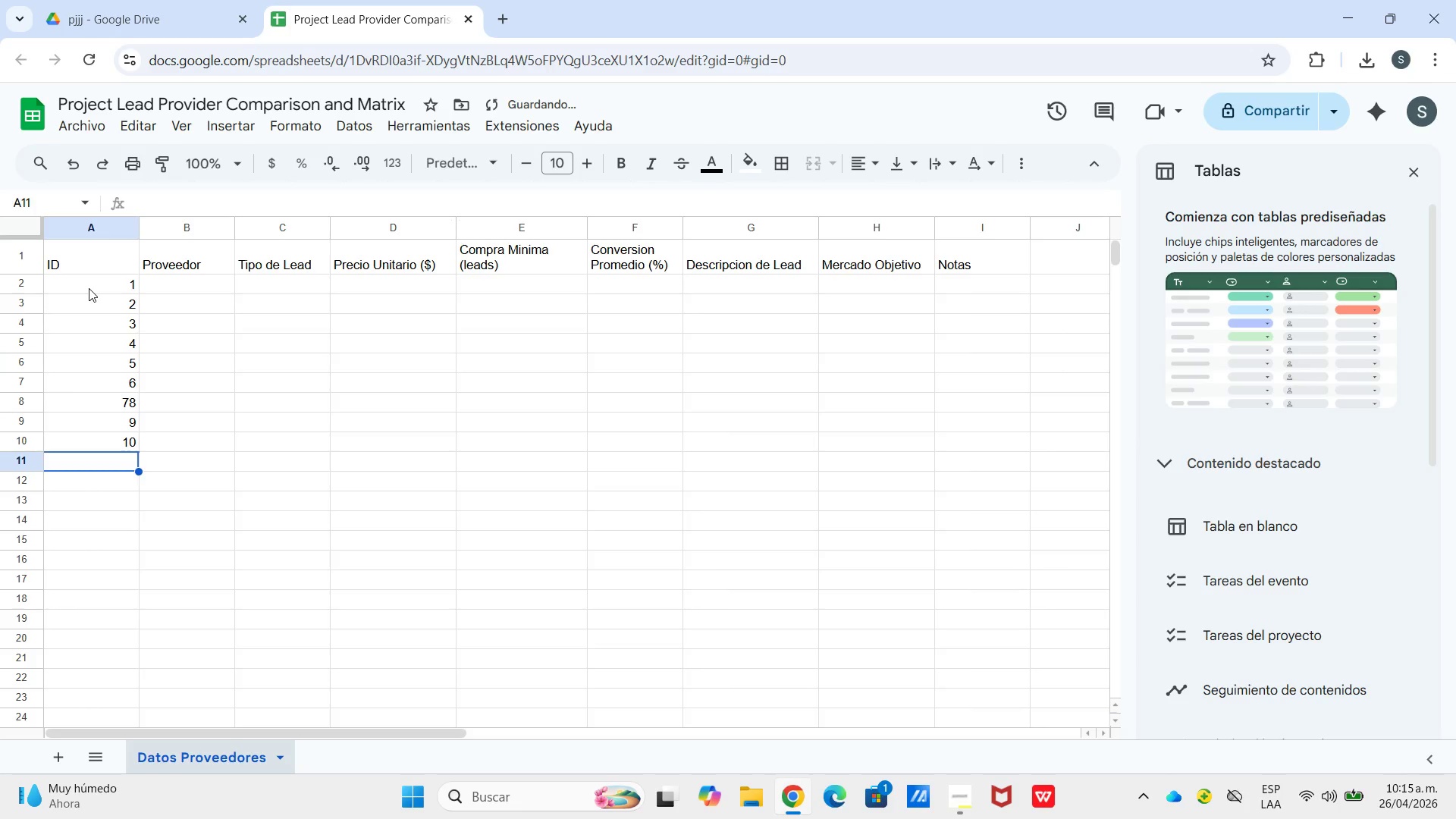 
key(Numpad1)
 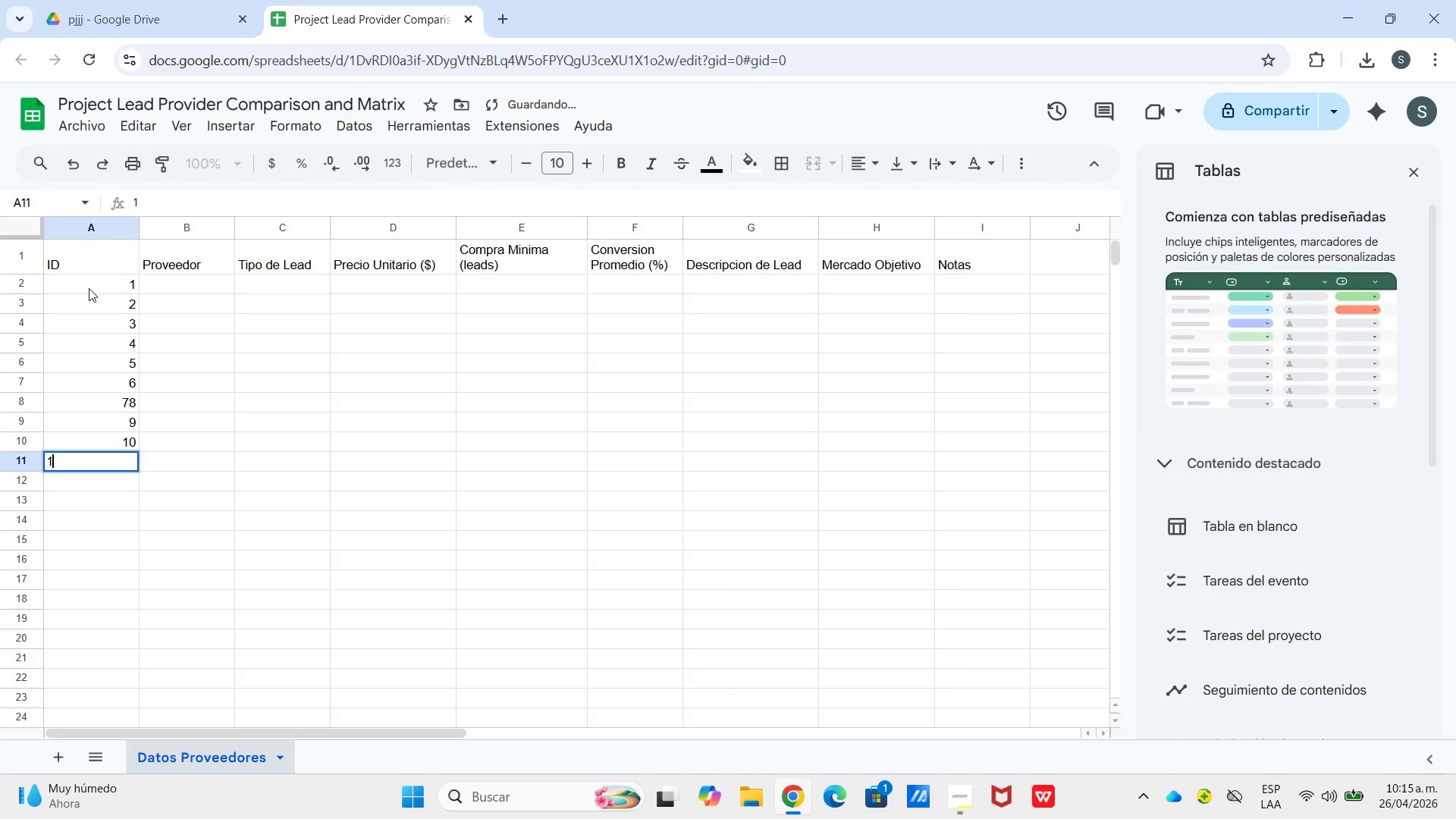 
key(Numpad1)
 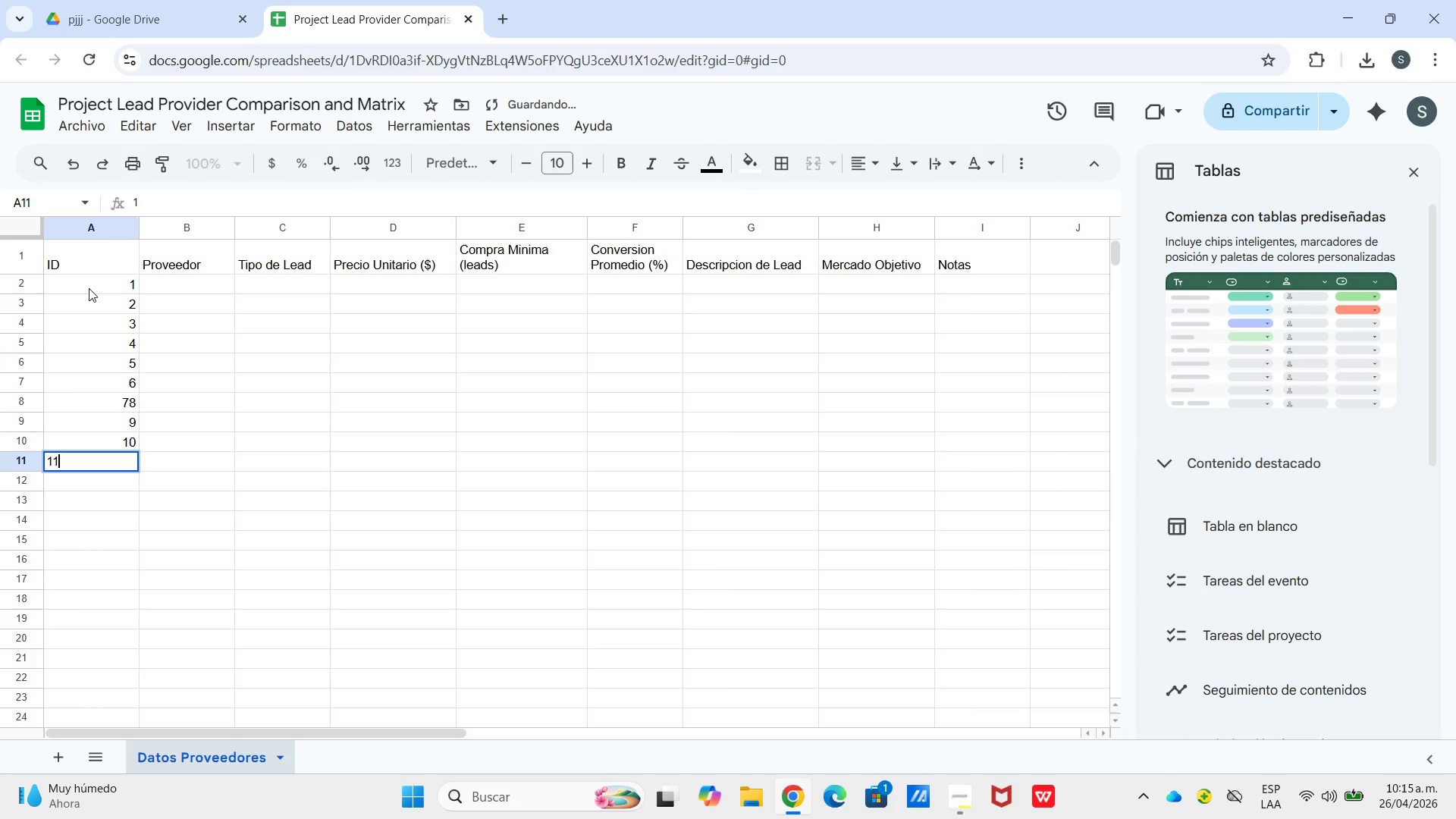 
key(Enter)
 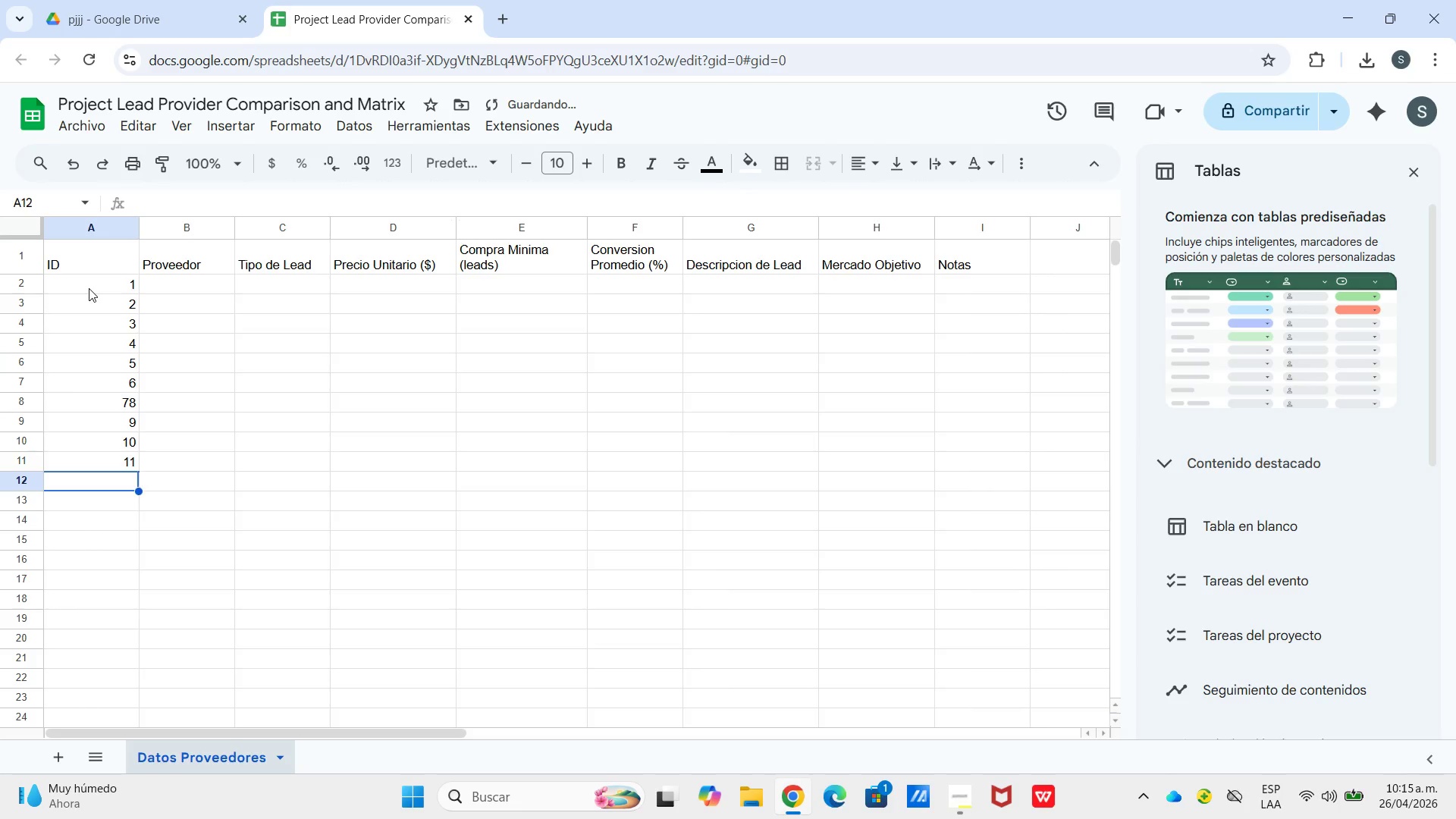 
key(Numpad1)
 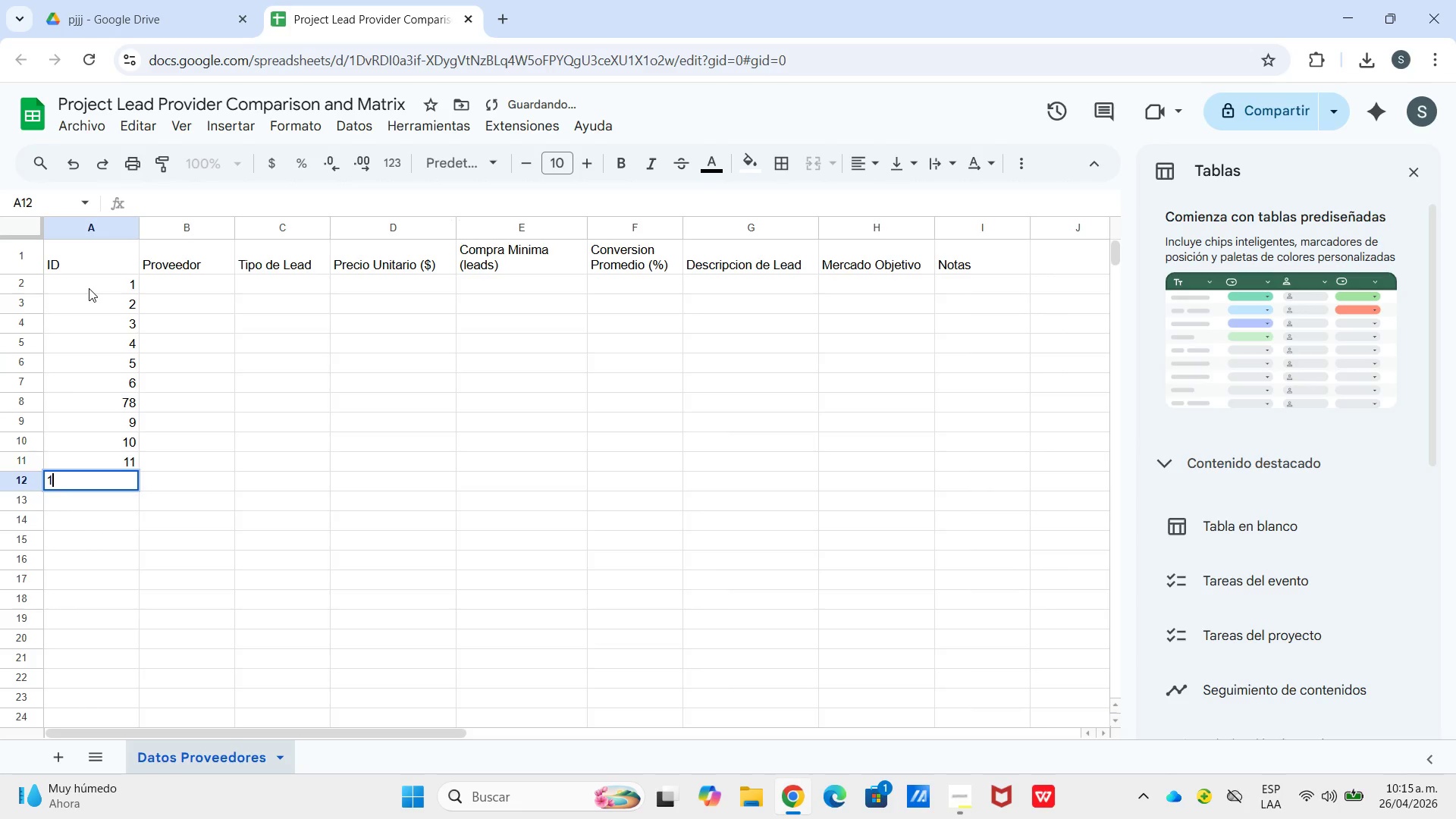 
key(Numpad2)
 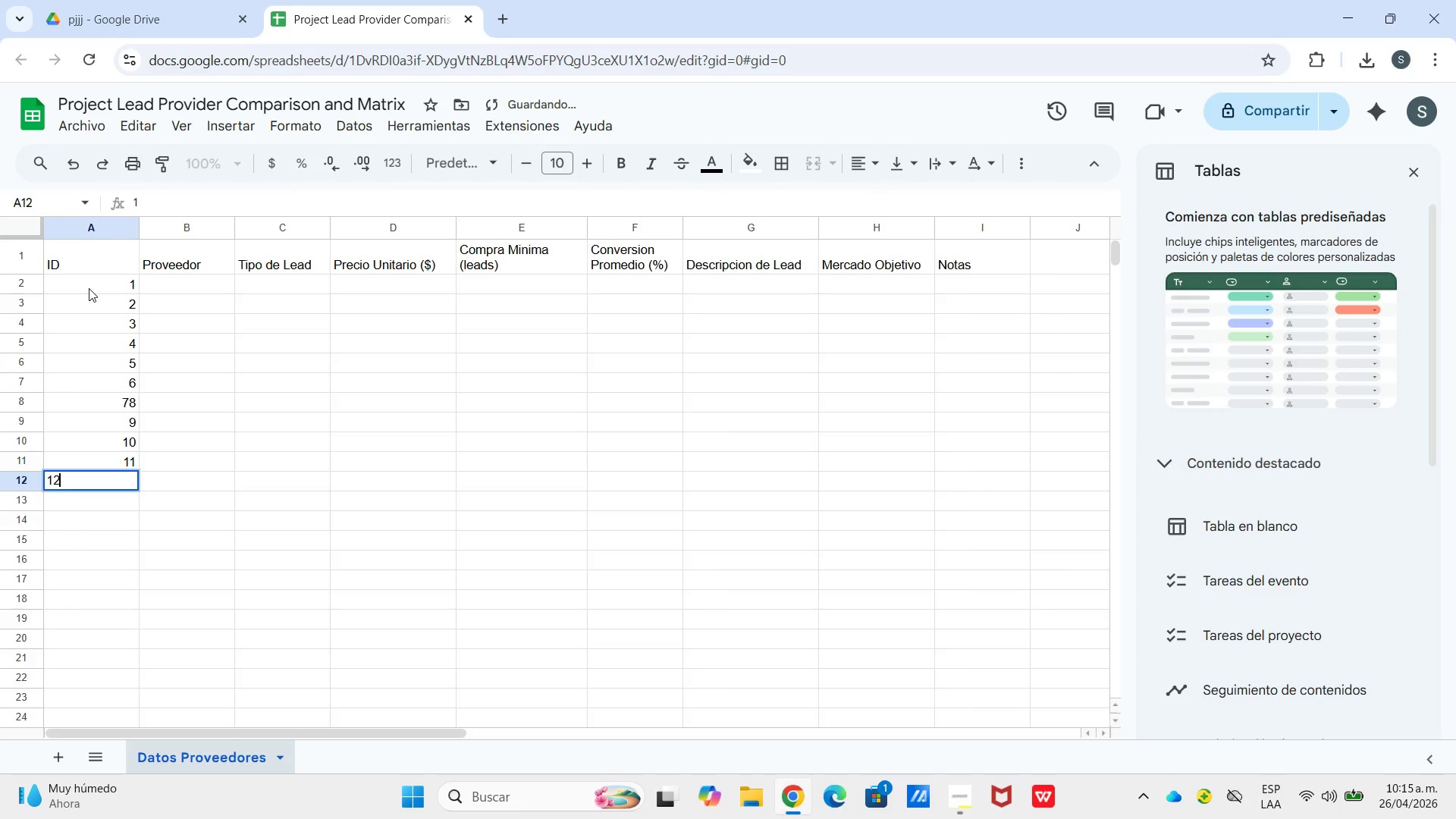 
key(Enter)
 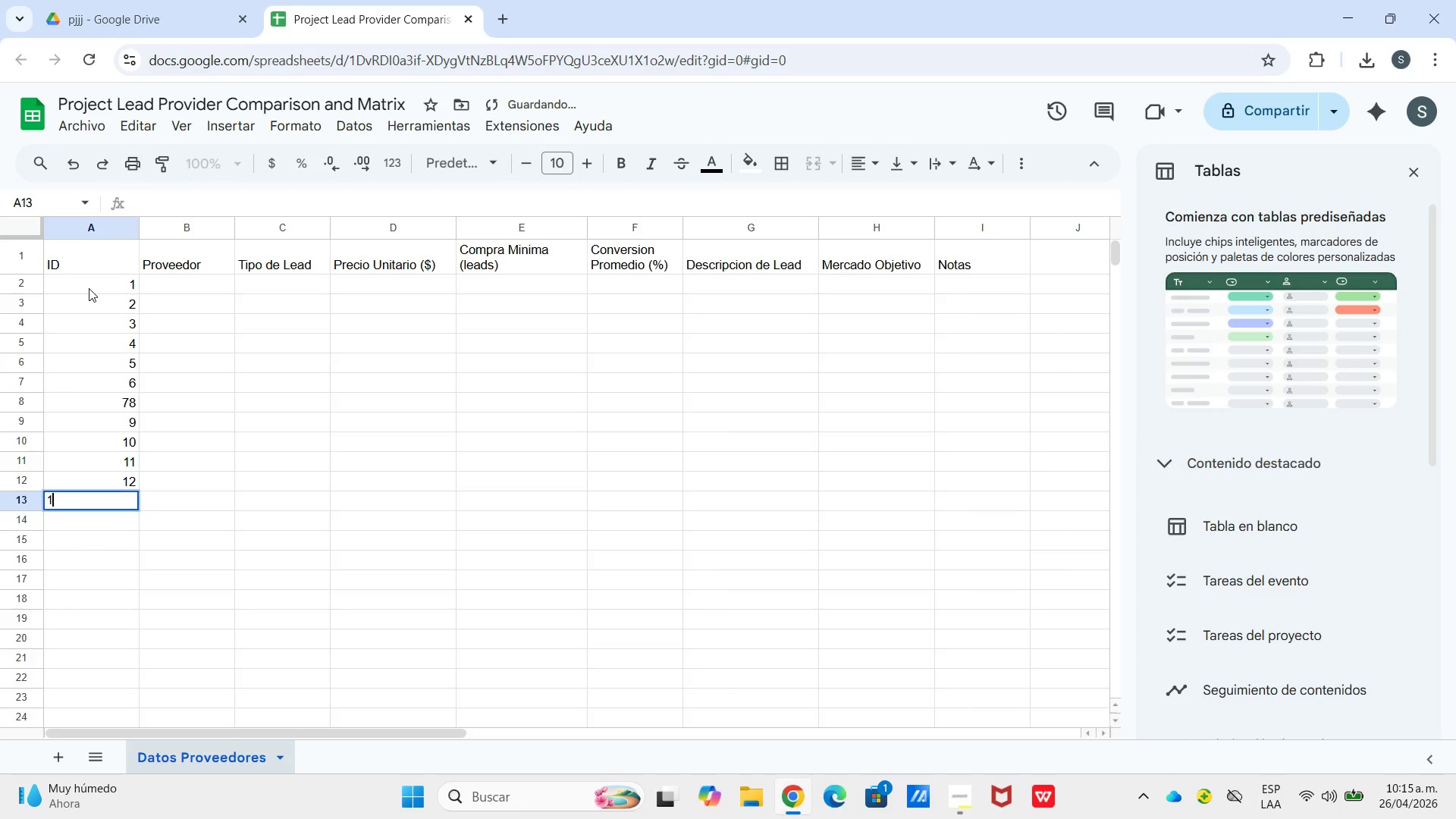 
key(Numpad1)
 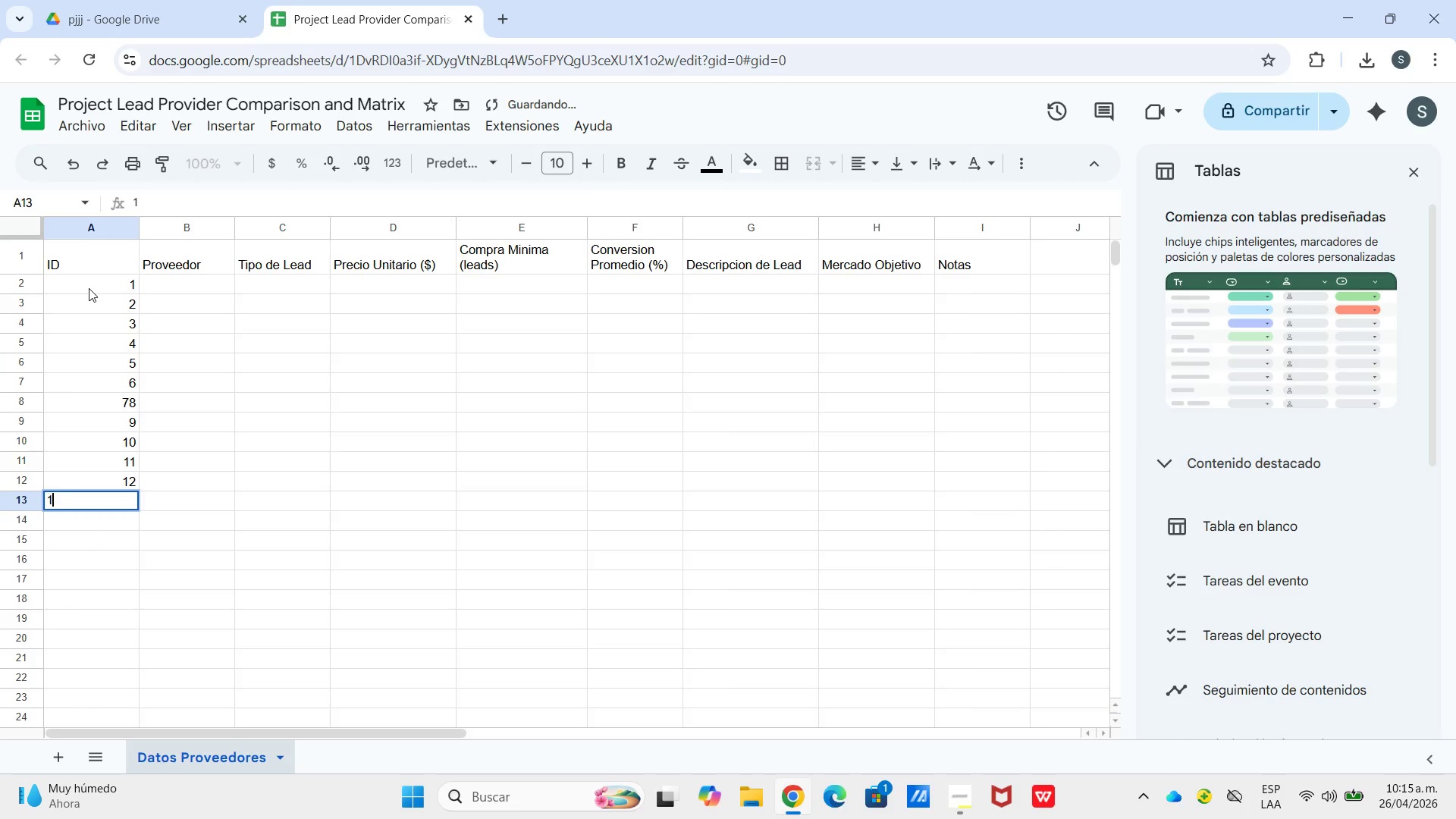 
key(Numpad3)
 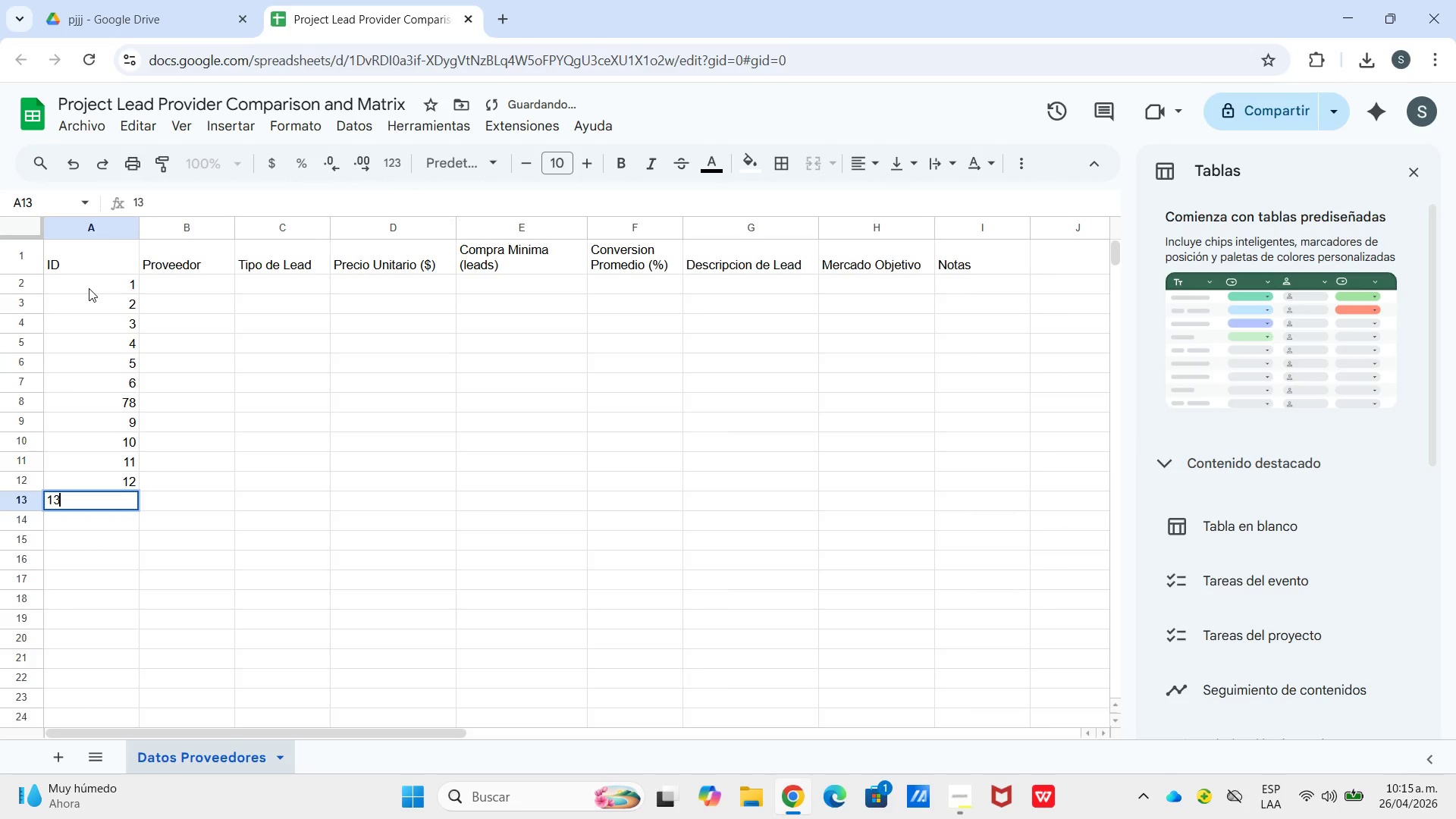 
key(Enter)
 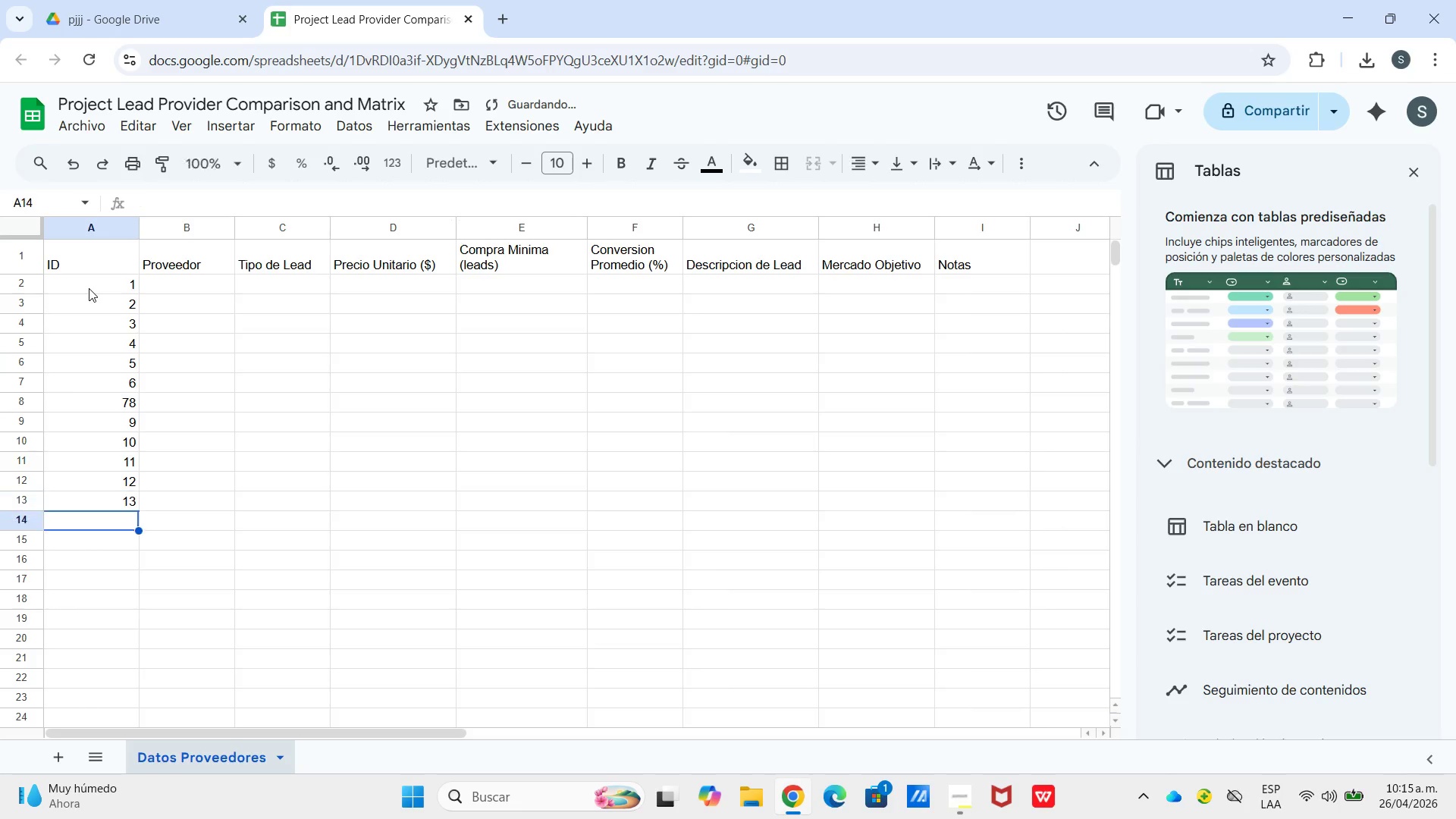 
key(Numpad1)
 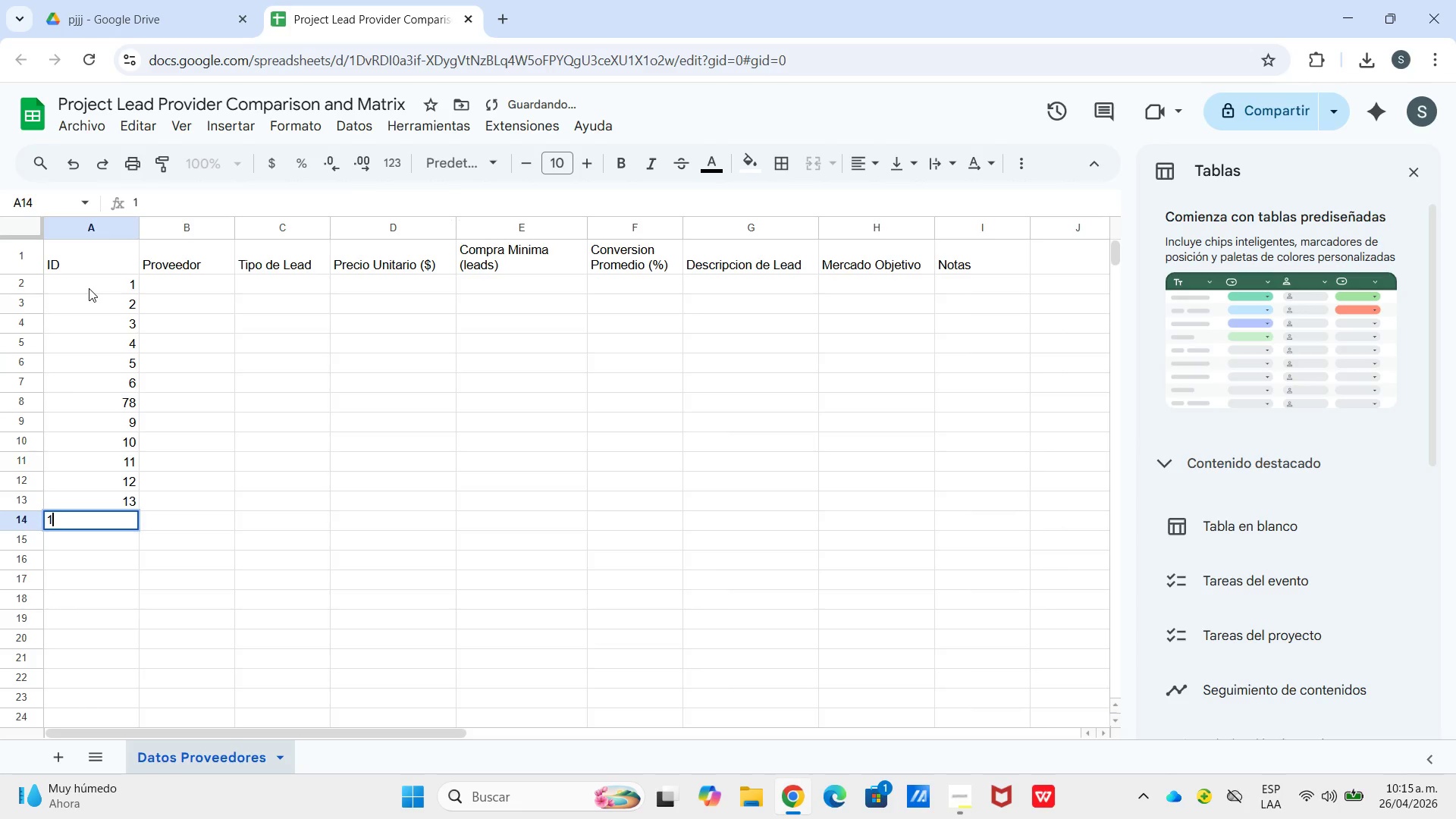 
key(Numpad4)
 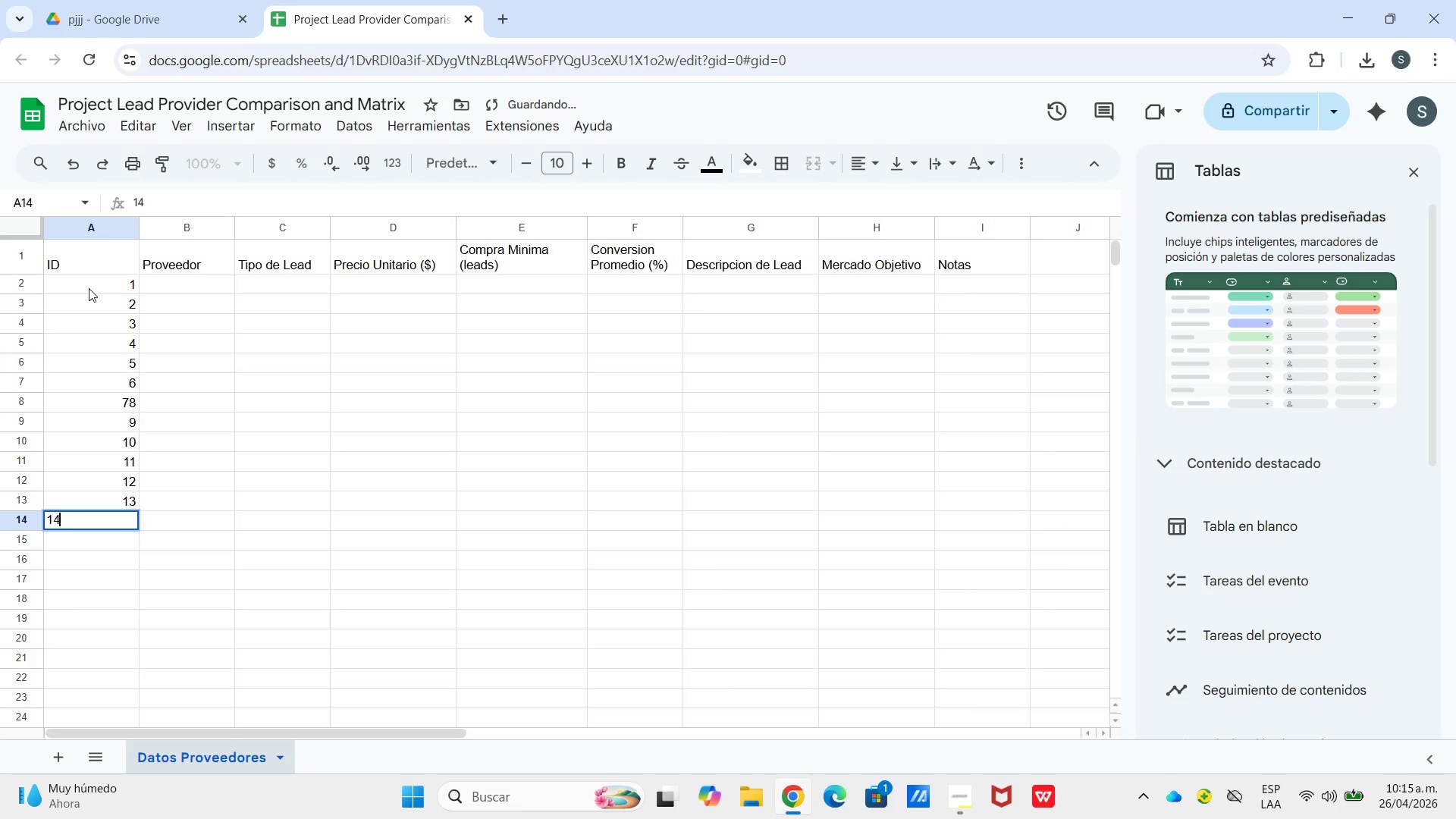 
key(Enter)
 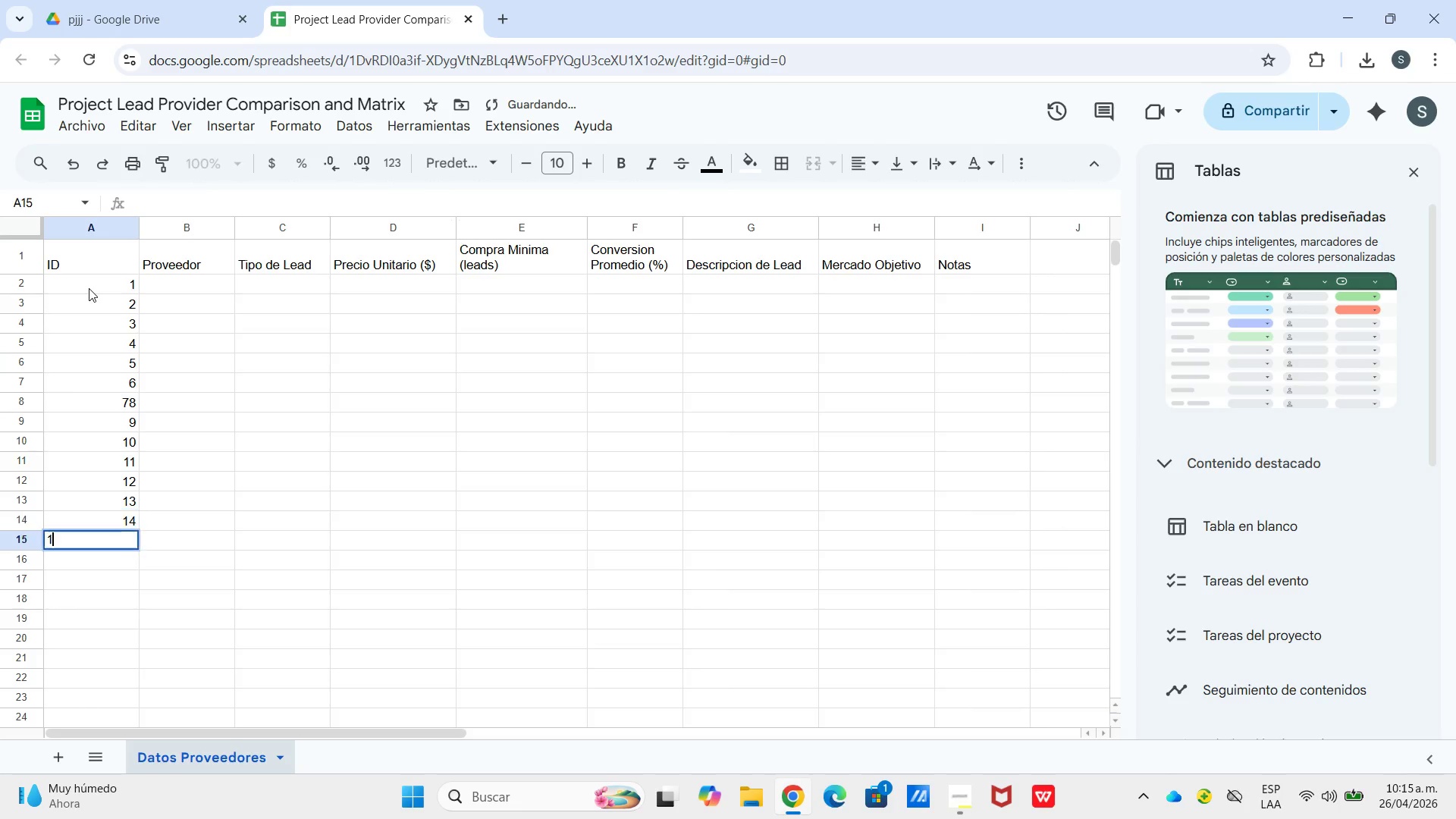 
key(Numpad1)
 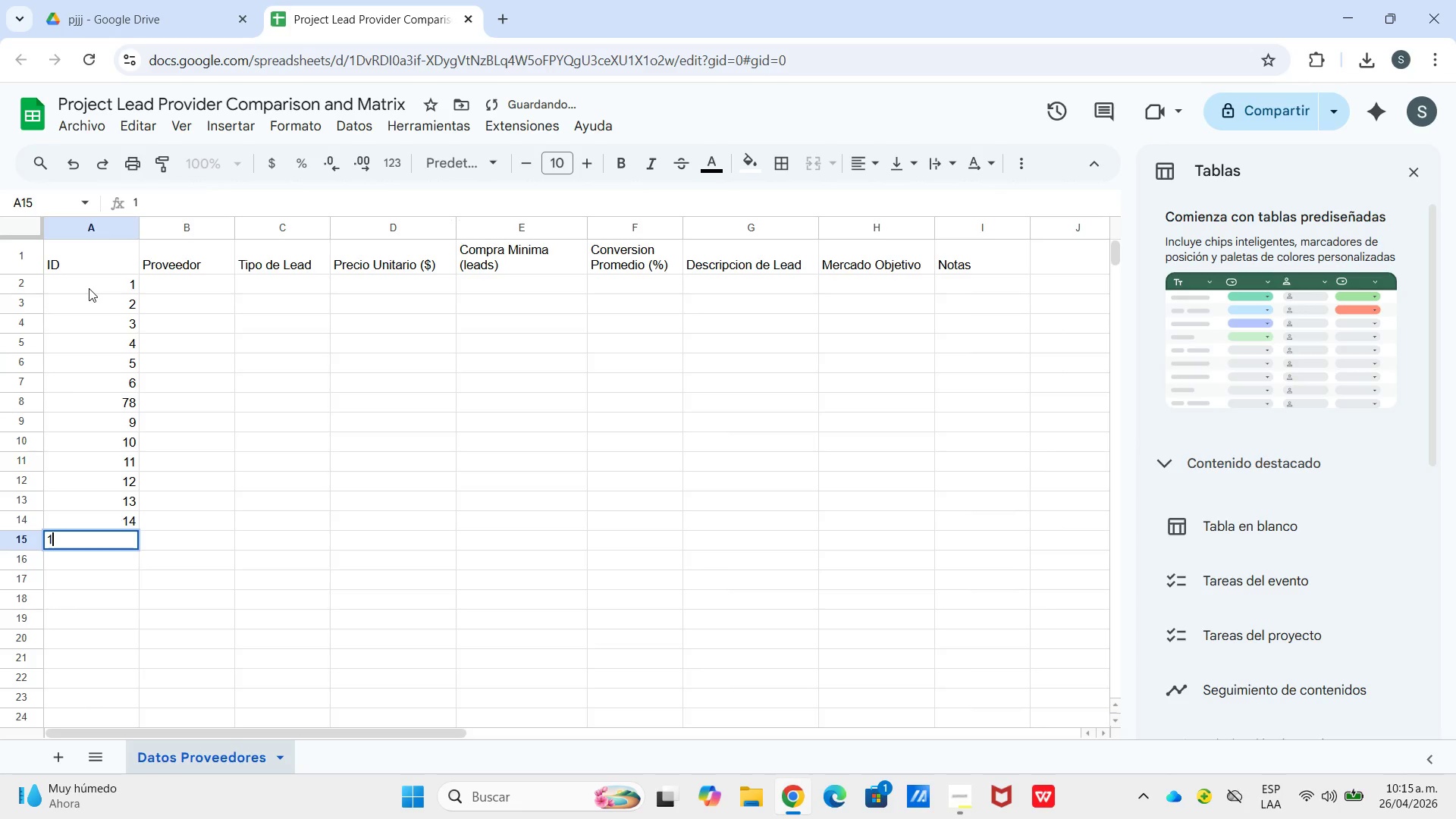 
key(Numpad5)
 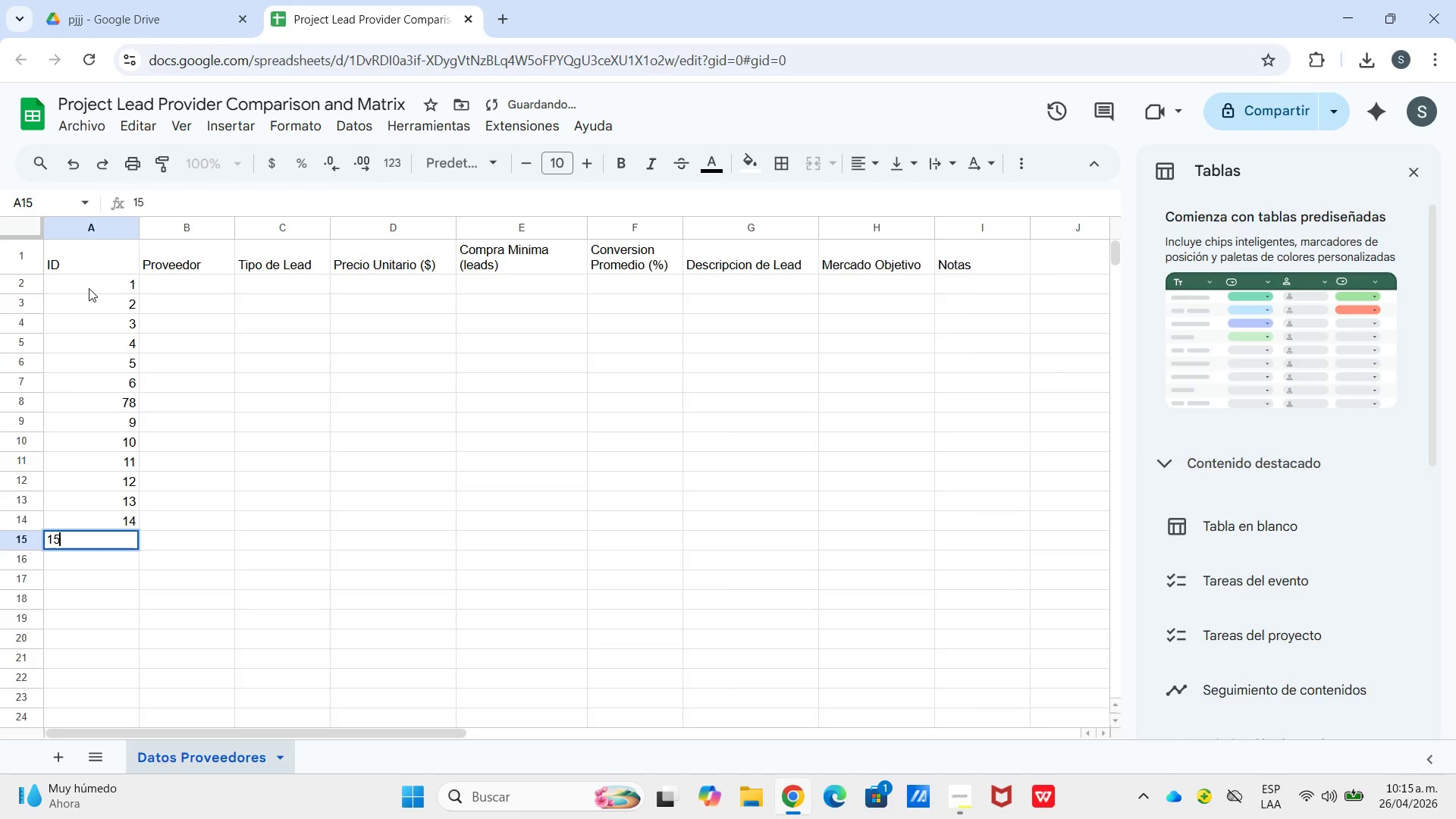 
key(Enter)
 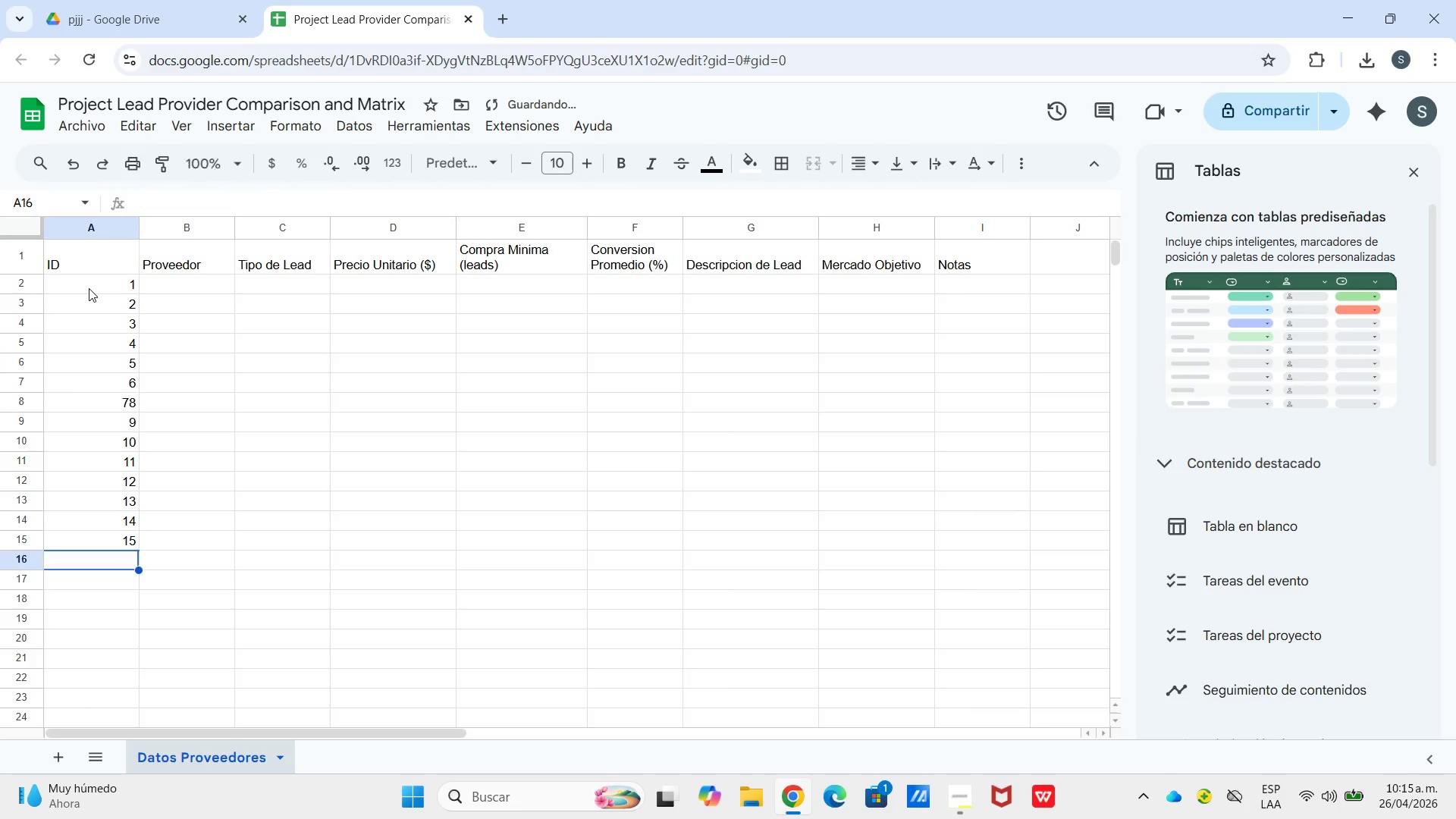 
key(Numpad1)
 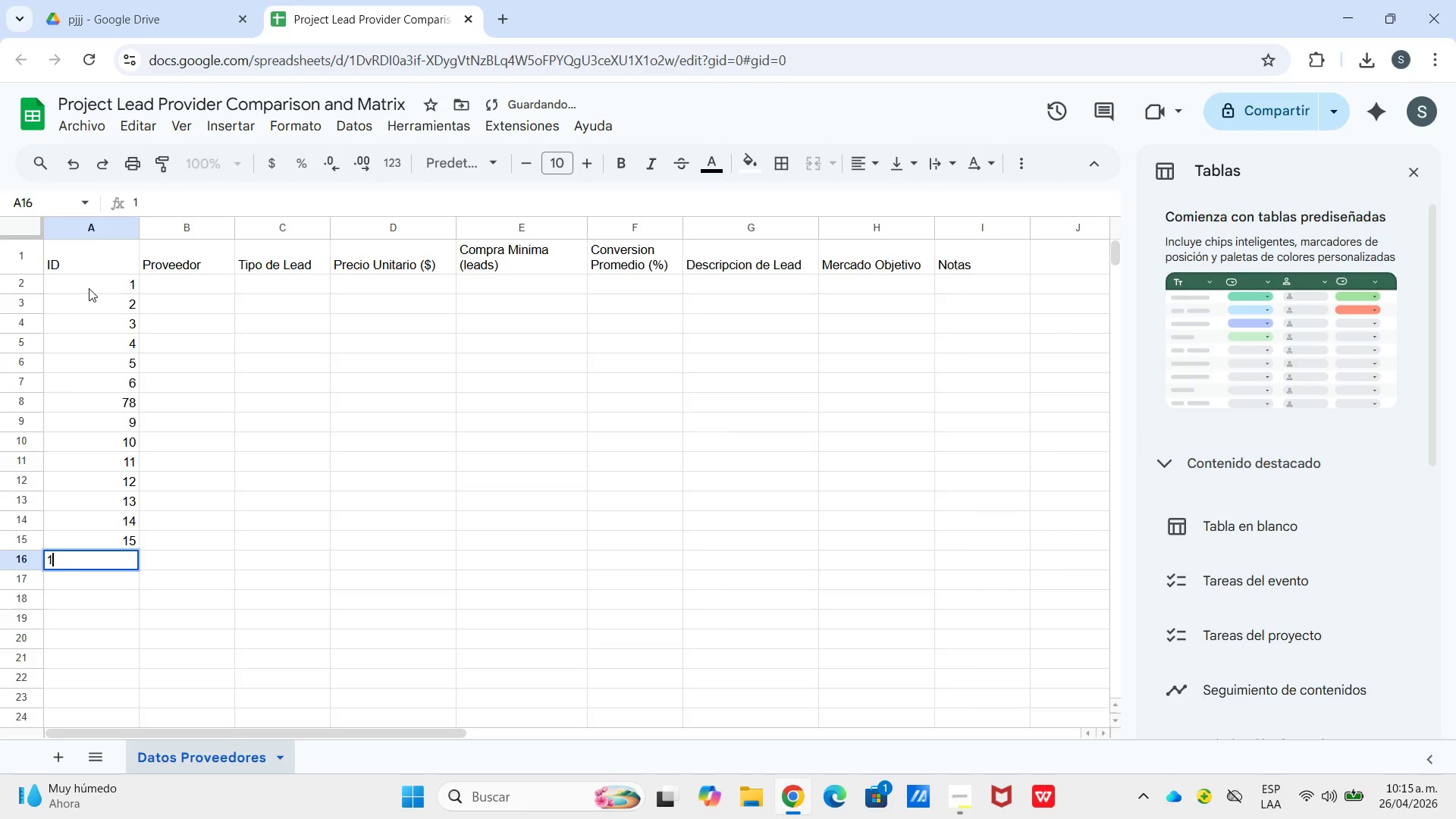 
key(Numpad6)
 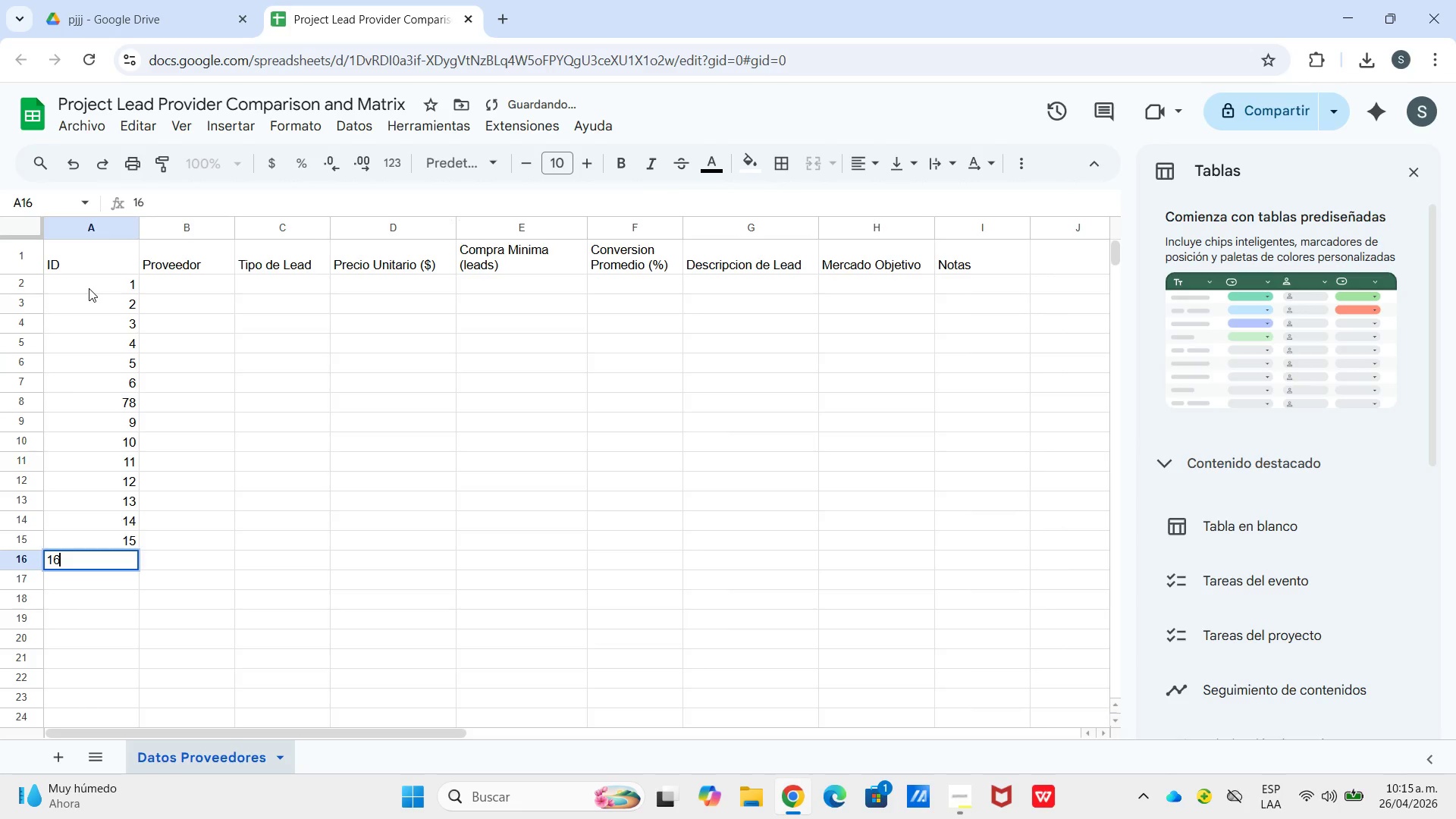 
key(Numpad1)
 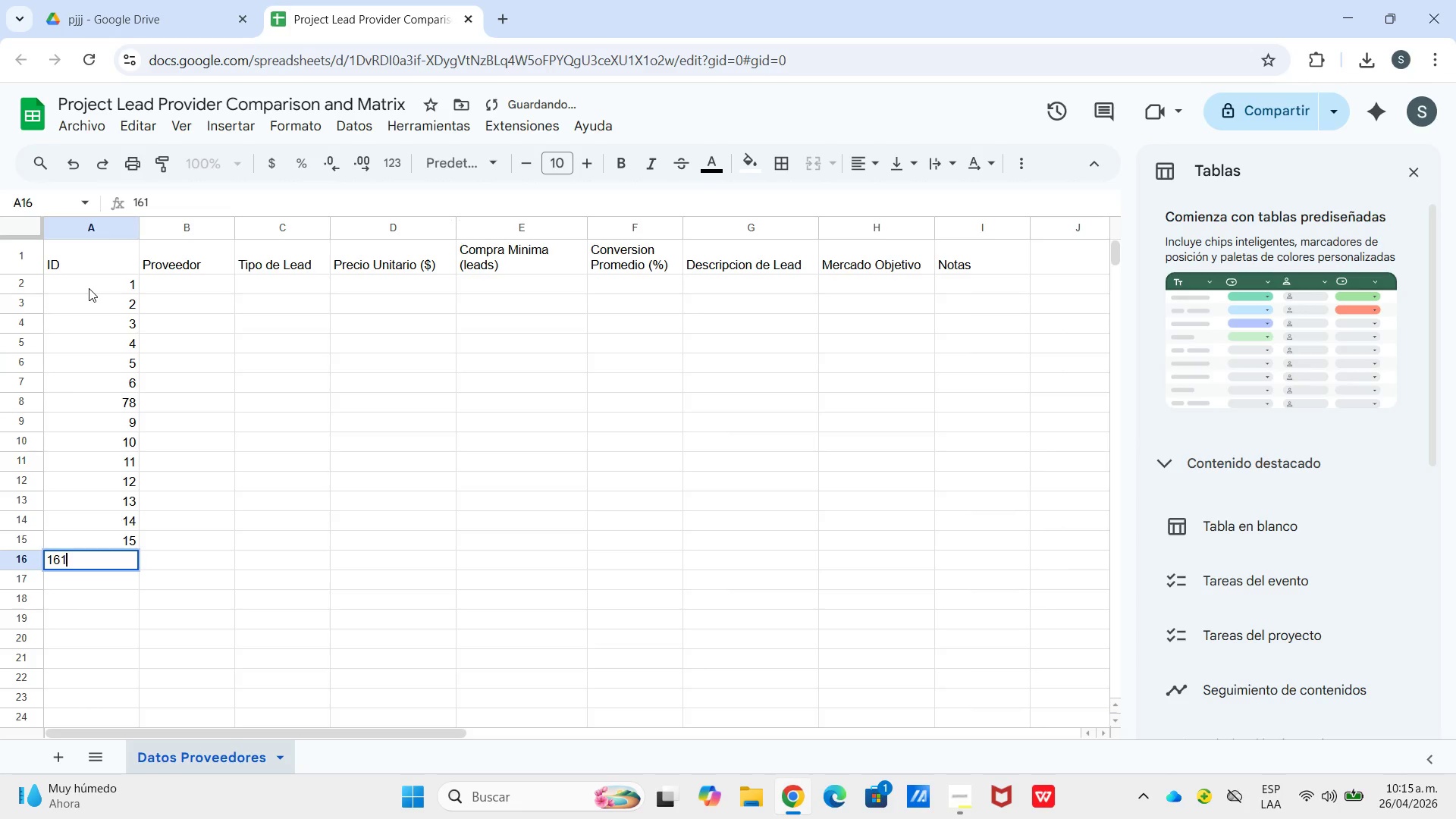 
key(Enter)
 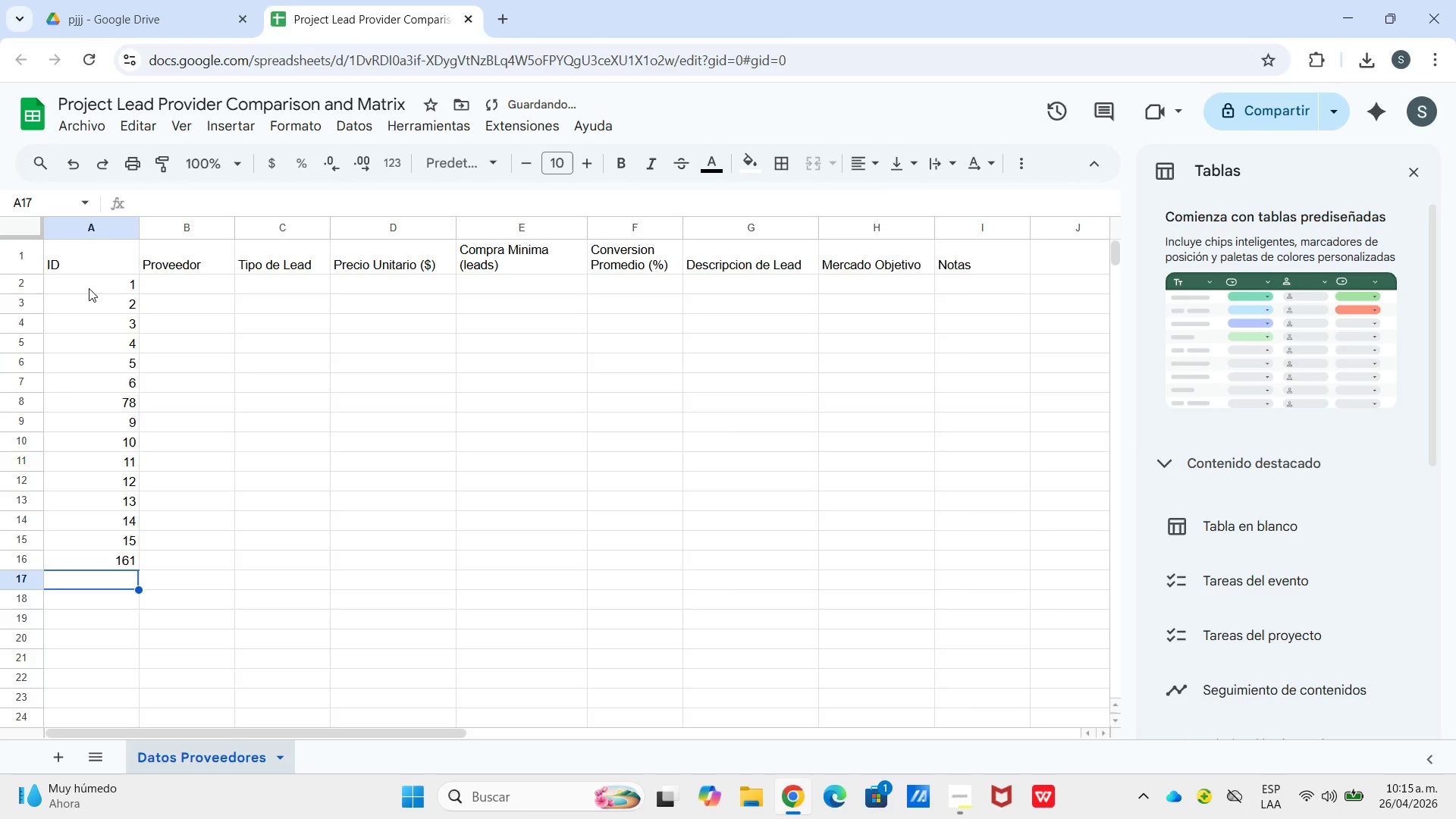 
key(Numpad7)
 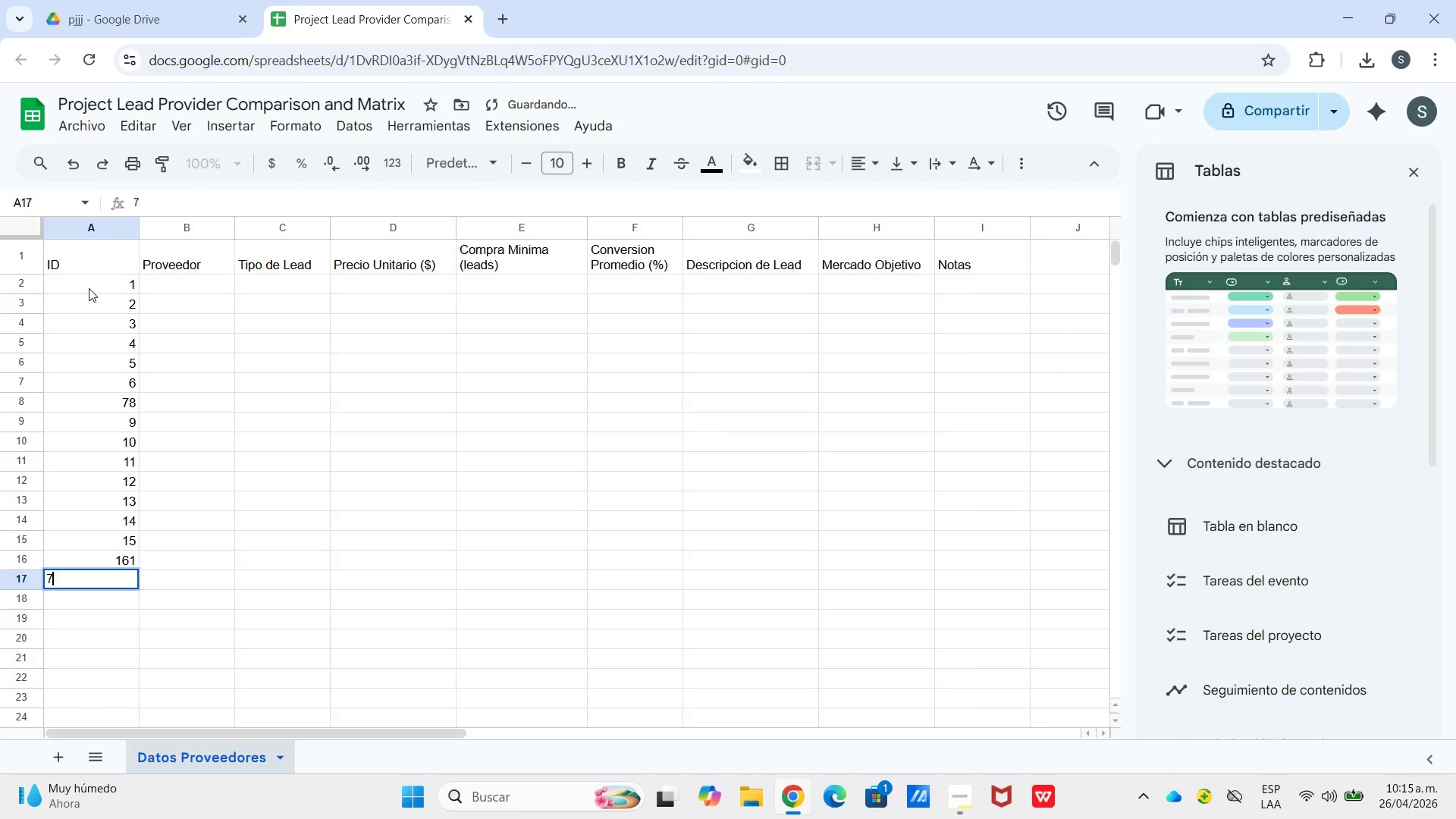 
key(Numpad1)
 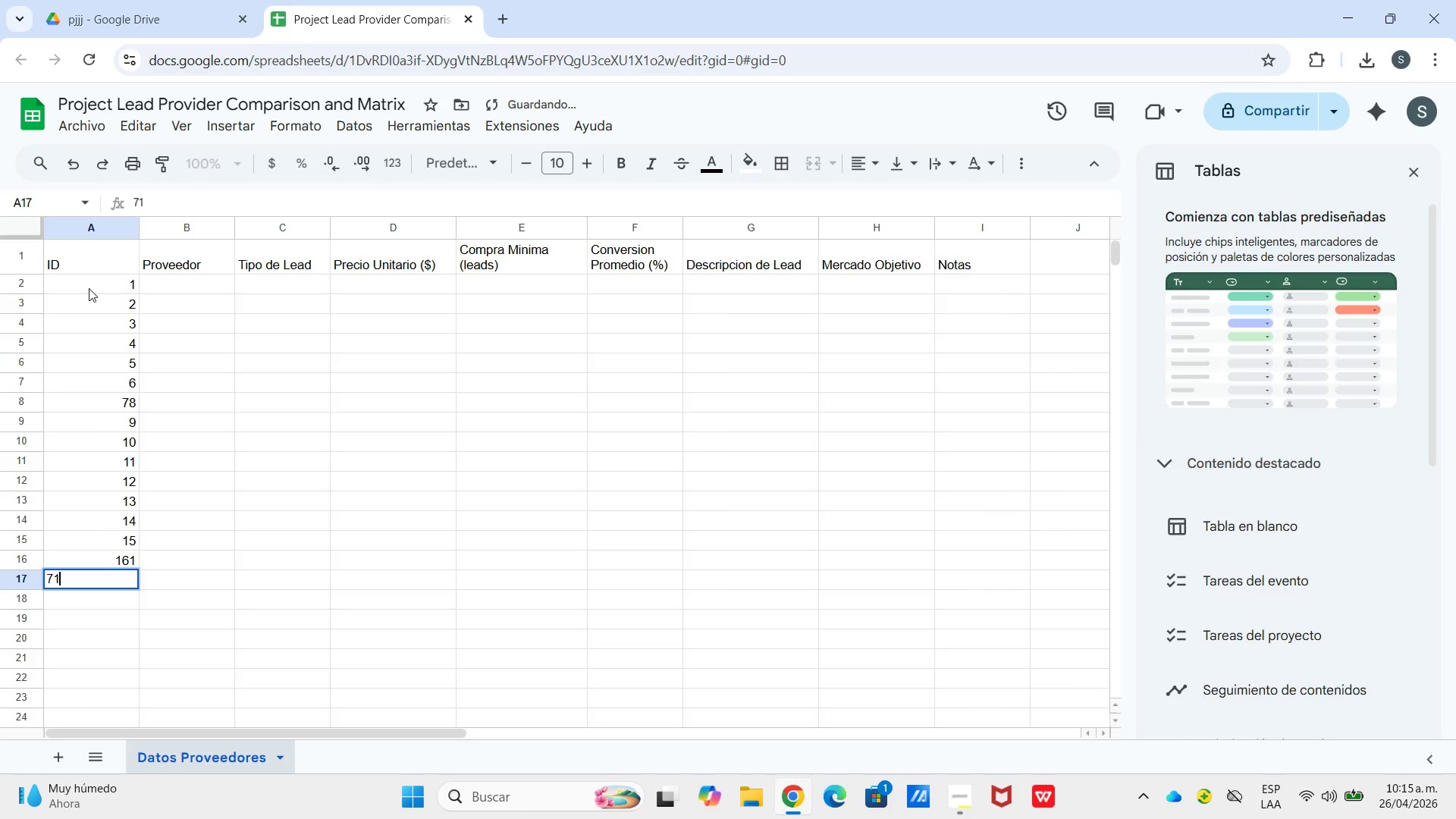 
key(Enter)
 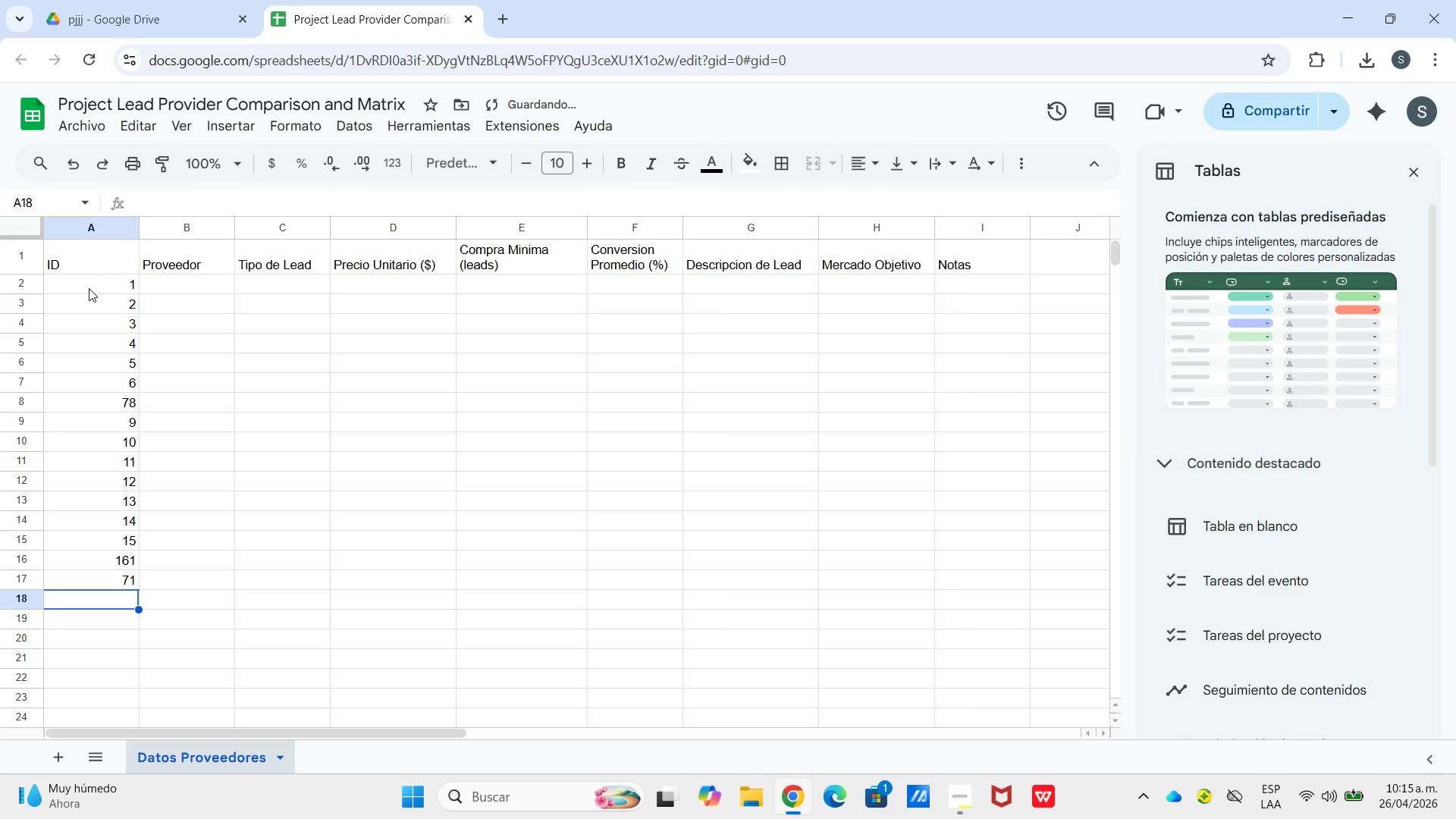 
key(Numpad8)
 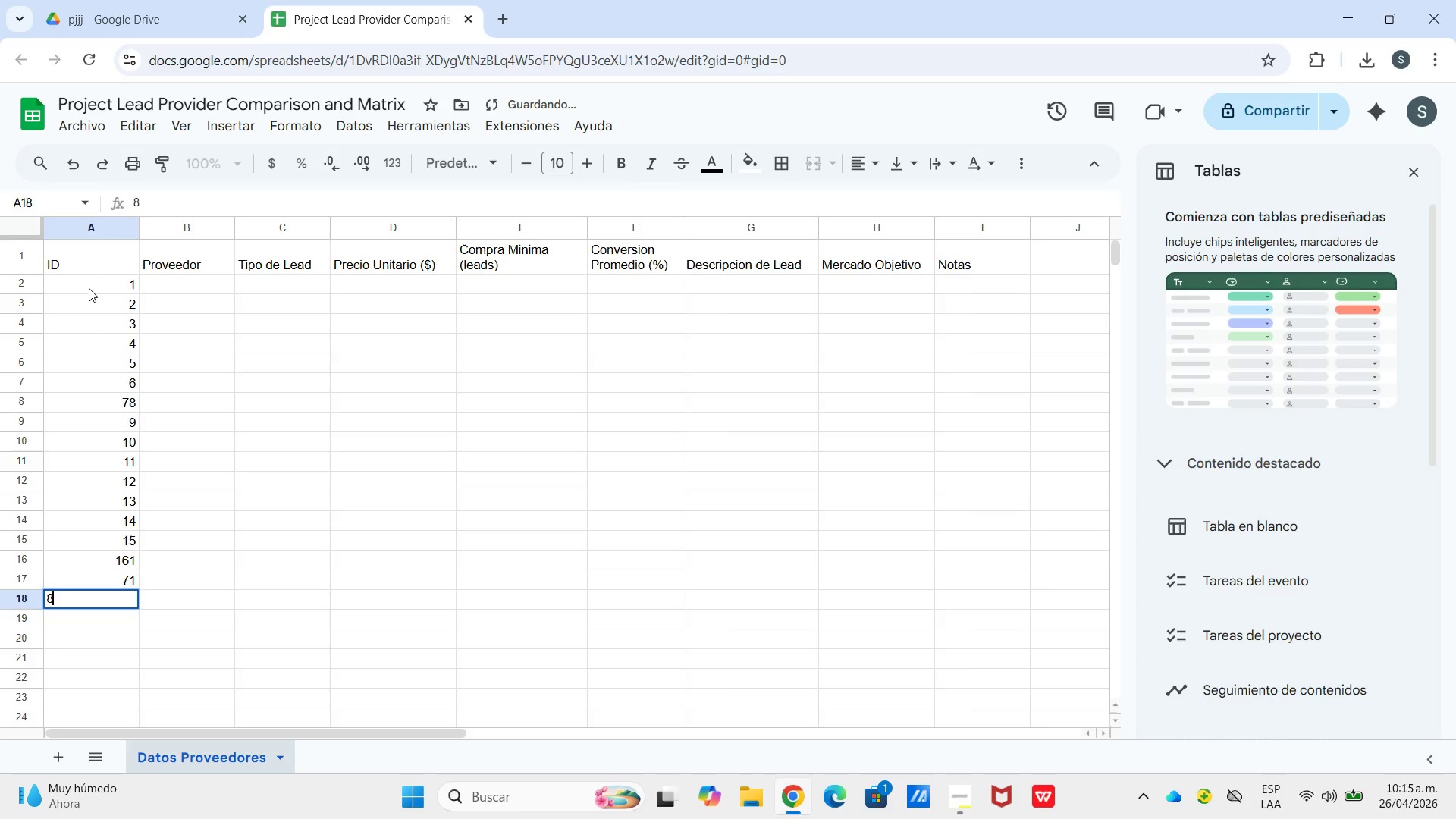 
key(Numpad1)
 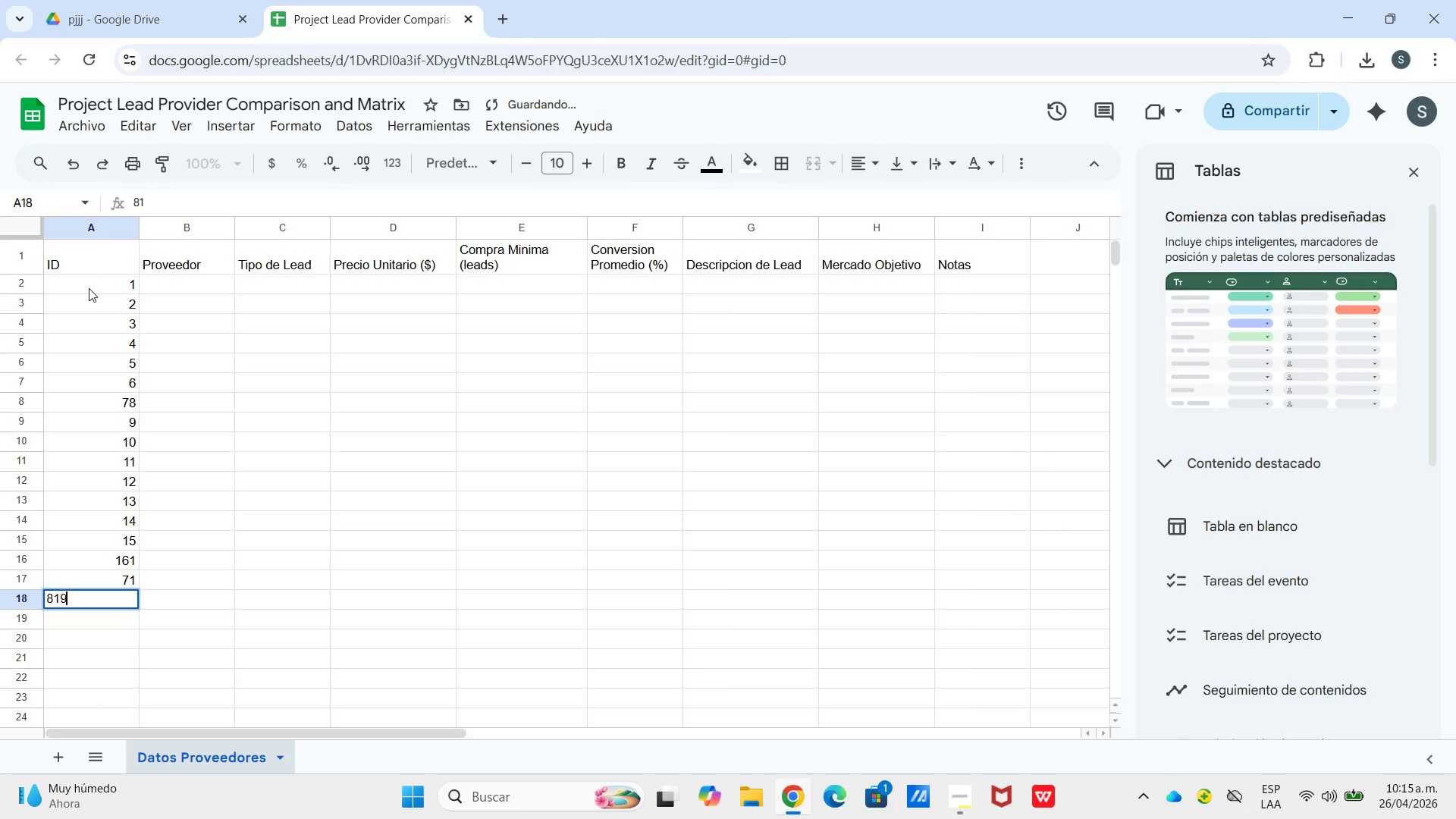 
key(Numpad9)
 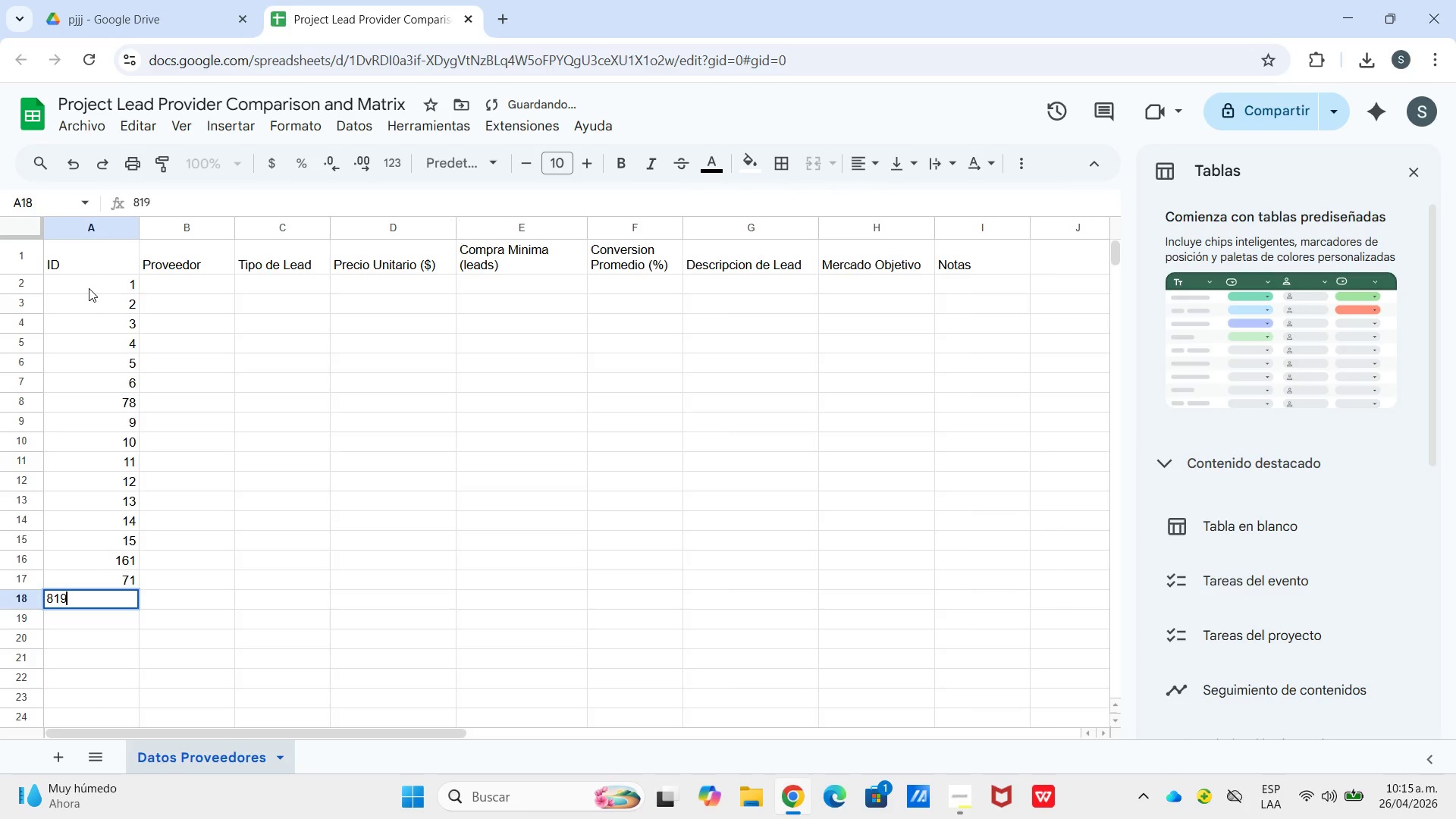 
key(Enter)
 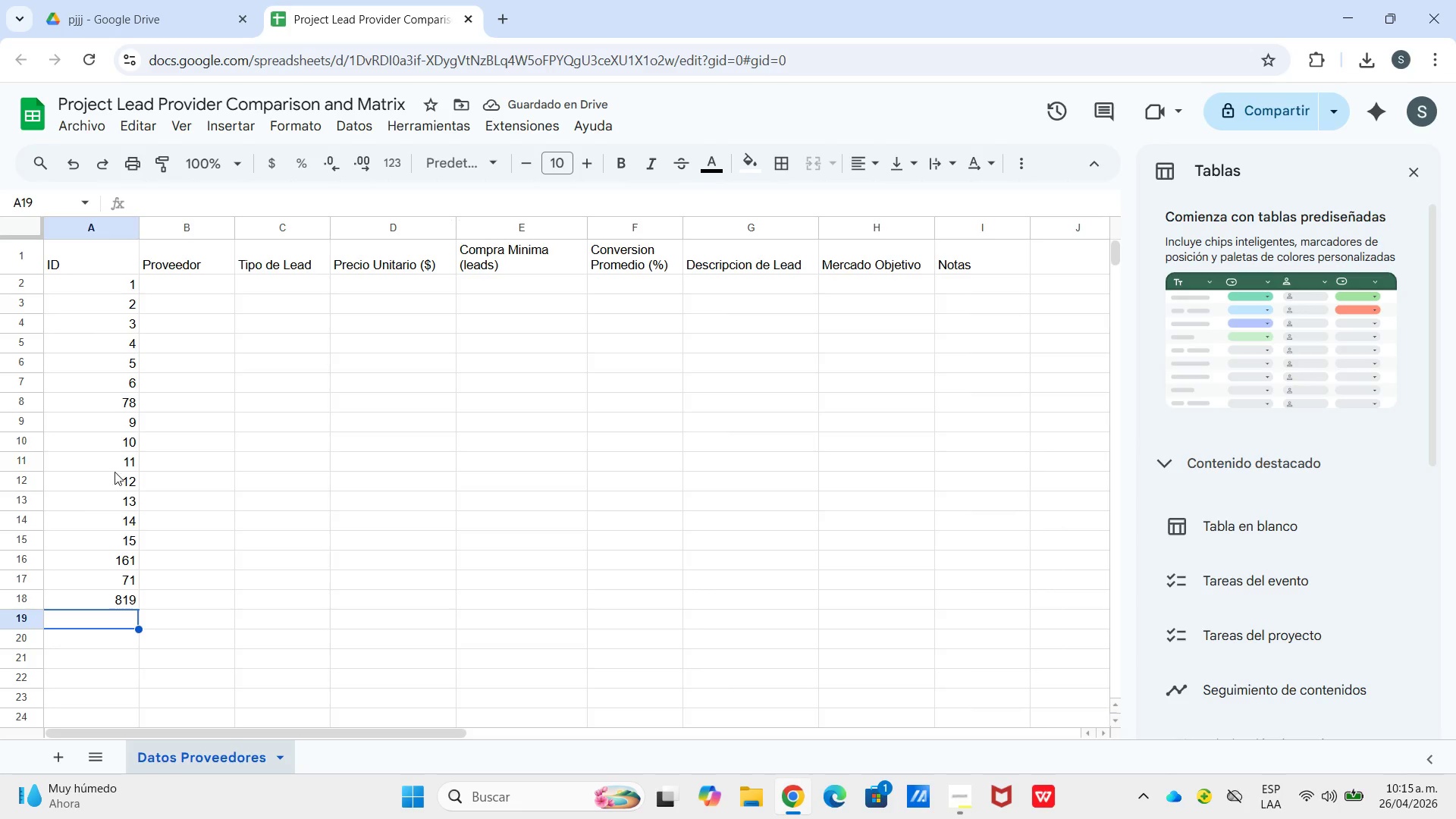 
double_click([119, 403])
 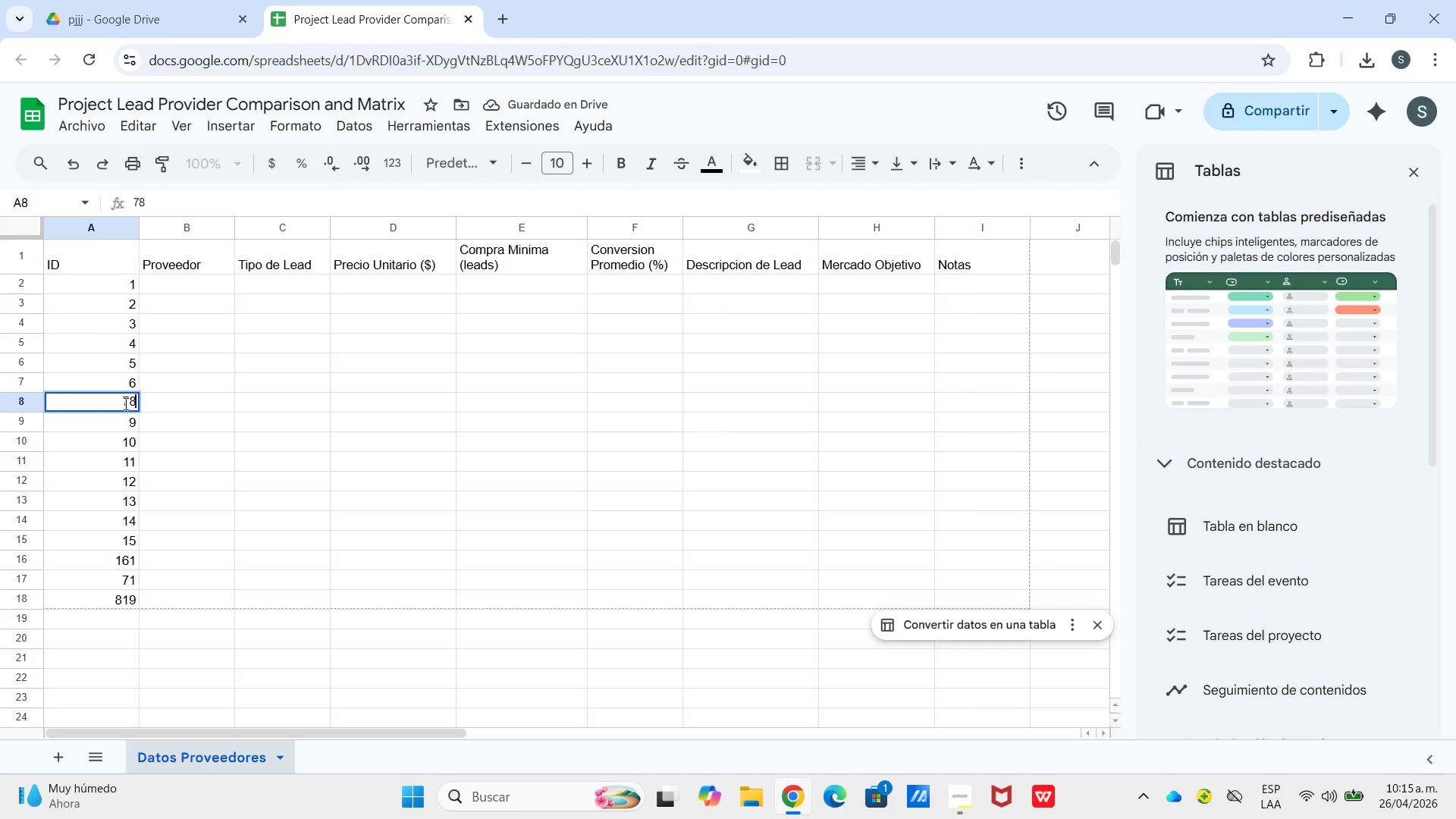 
key(Backspace)
 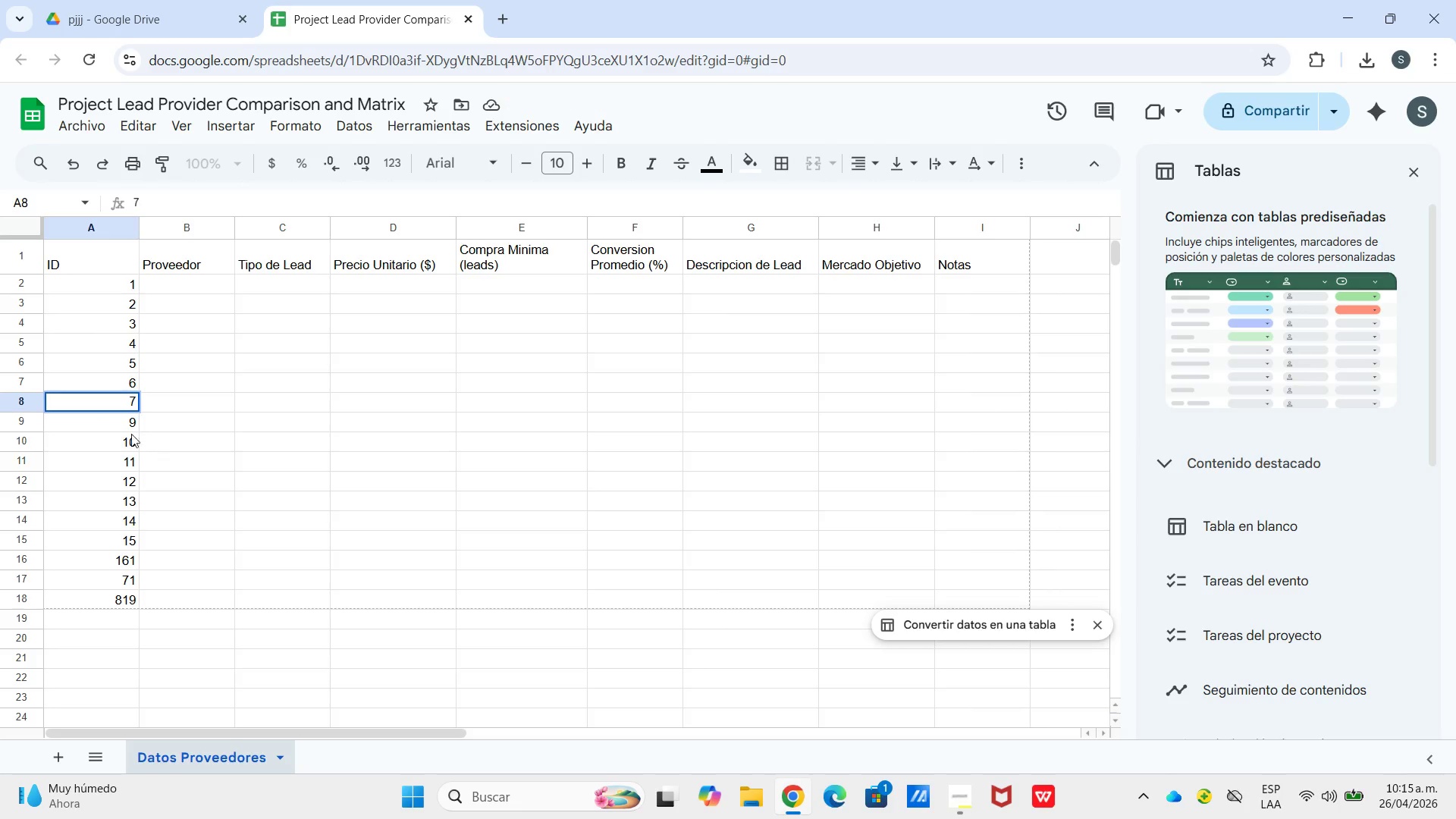 
left_click_drag(start_coordinate=[123, 430], to_coordinate=[136, 599])
 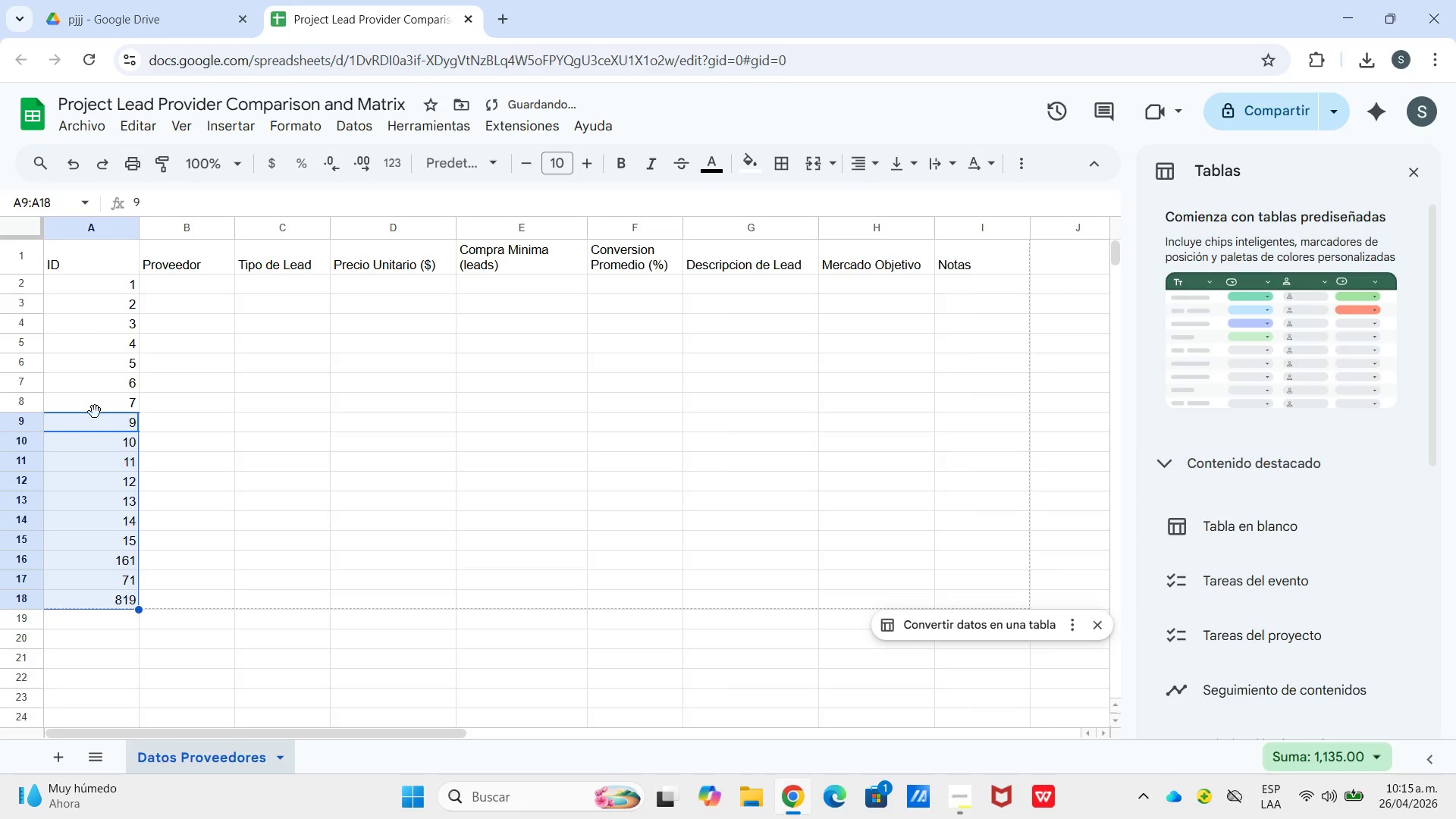 
left_click_drag(start_coordinate=[95, 412], to_coordinate=[99, 441])
 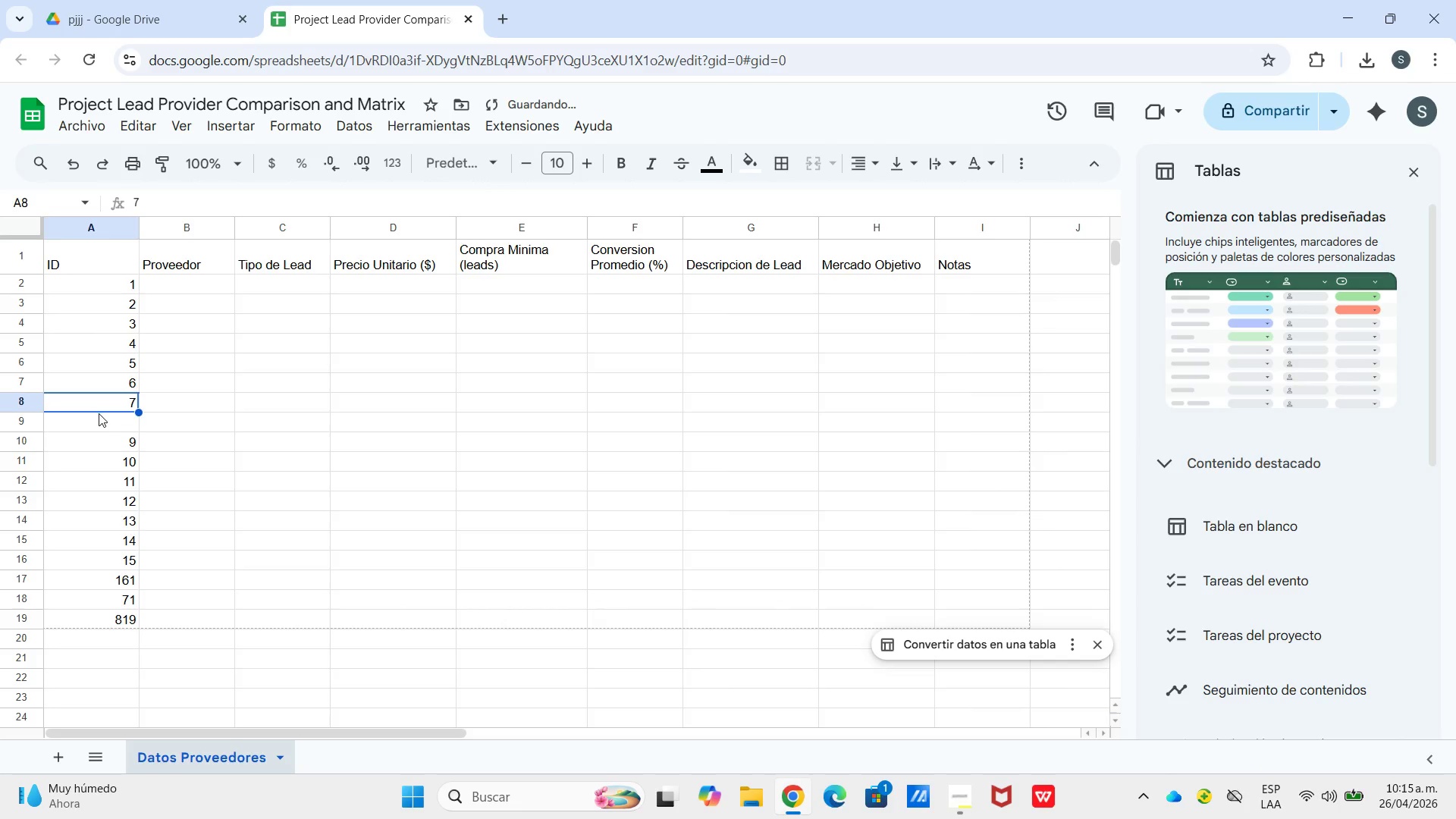 
double_click([106, 424])
 